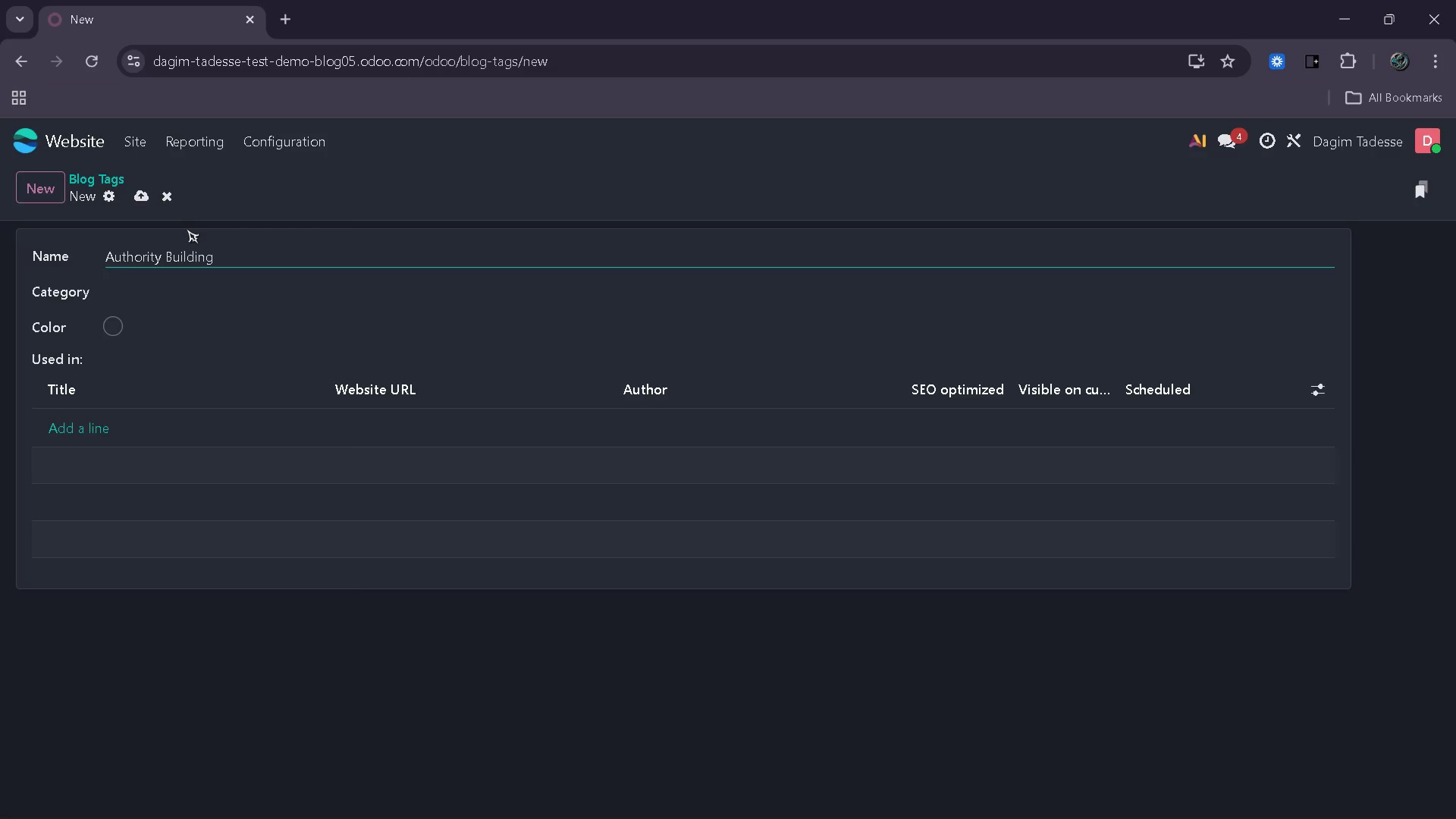 
left_click([136, 194])
 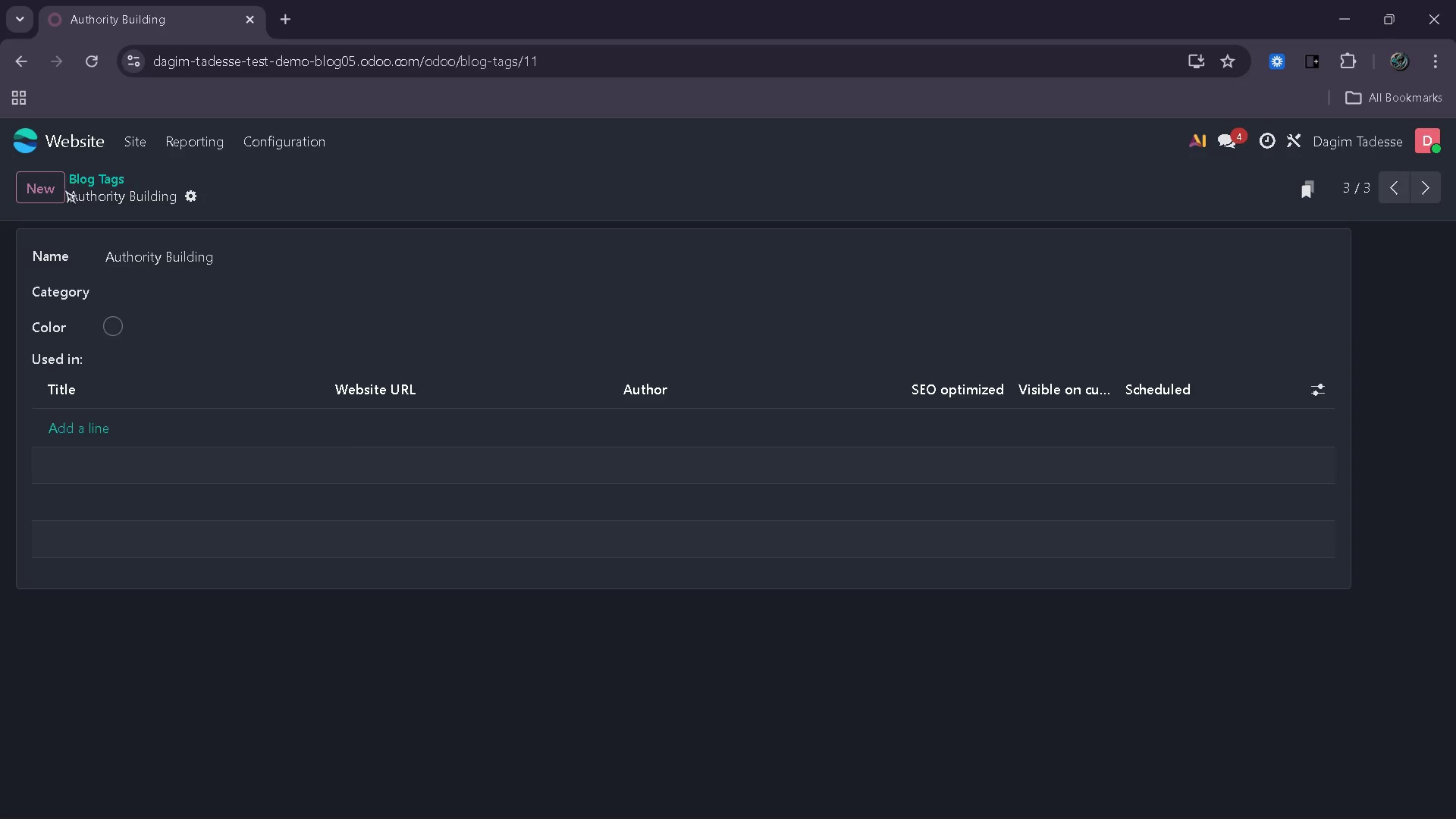 
left_click([53, 189])
 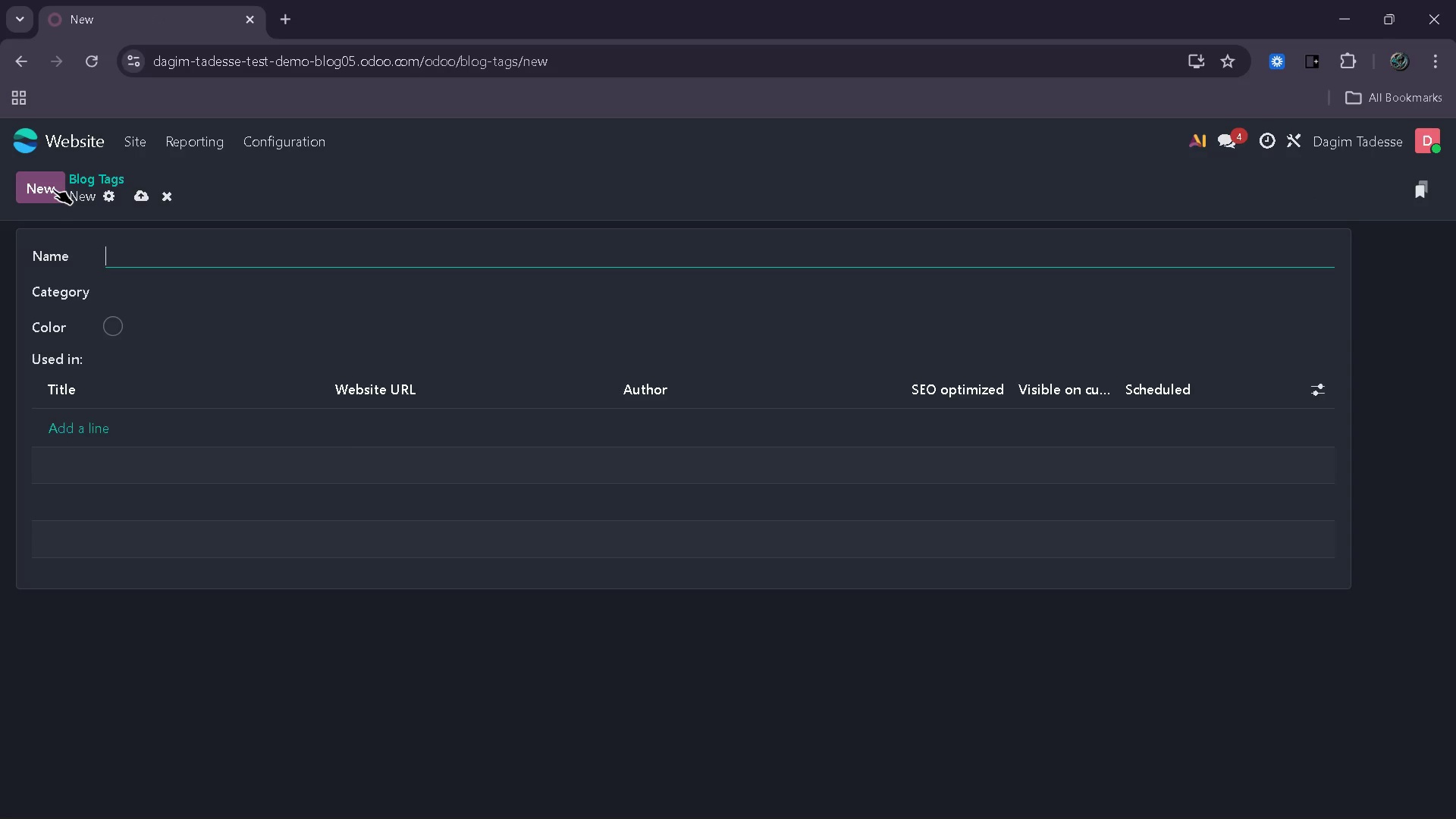 
type(Executive Mare)
key(Backspace)
type(keting)
 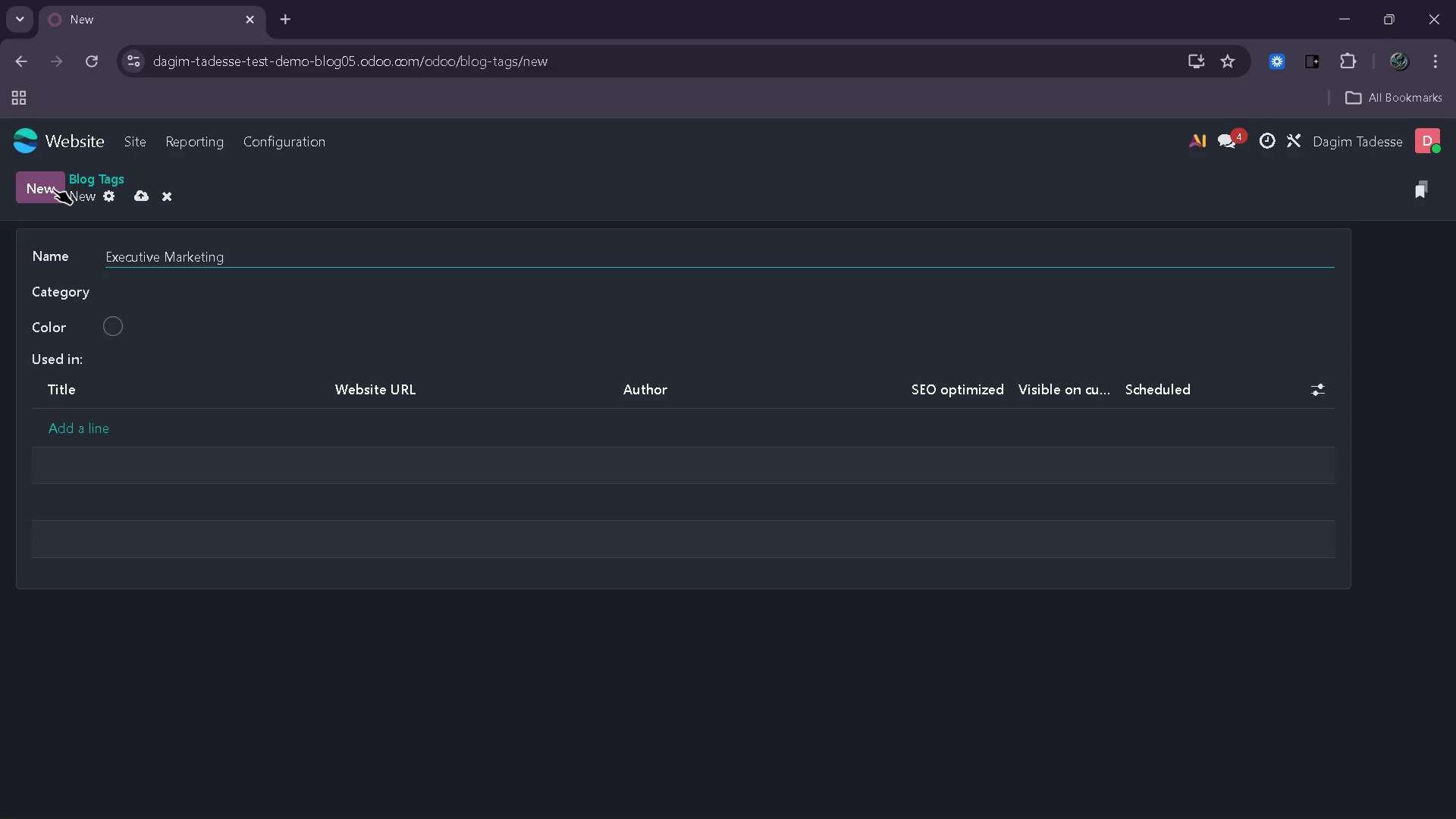 
left_click_drag(start_coordinate=[53, 189], to_coordinate=[146, 199])
 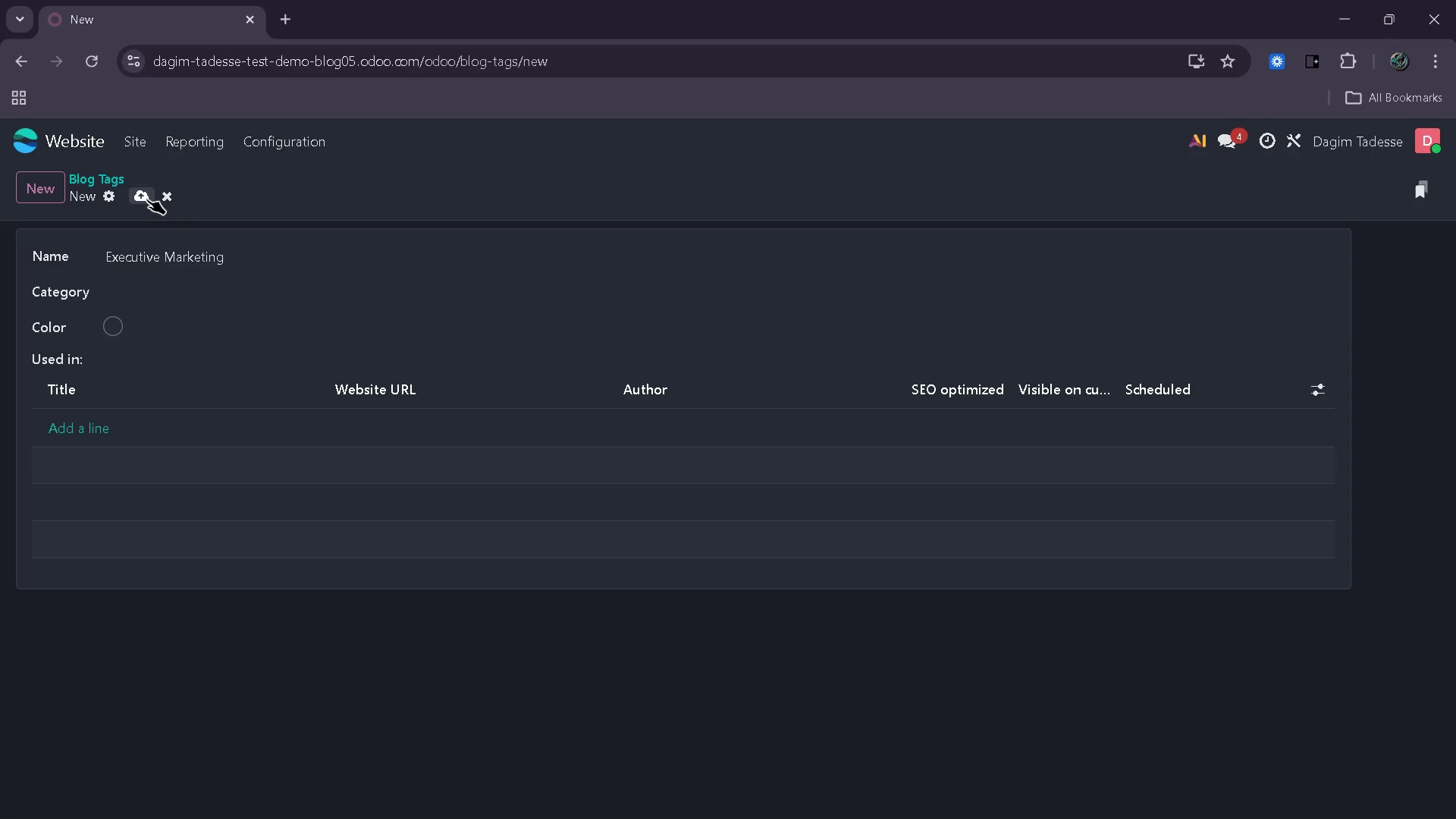 
left_click([146, 199])
 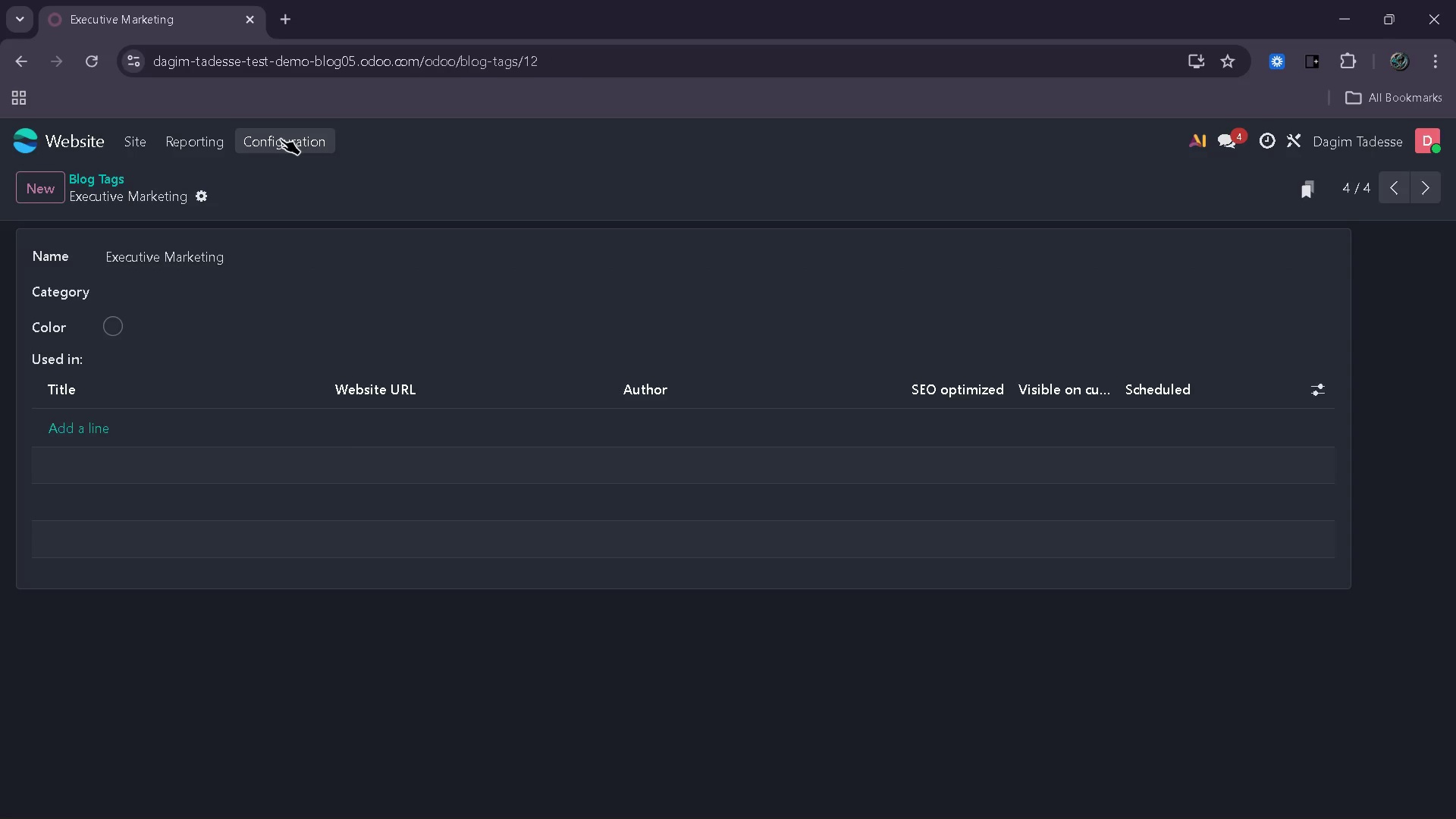 
wait(8.56)
 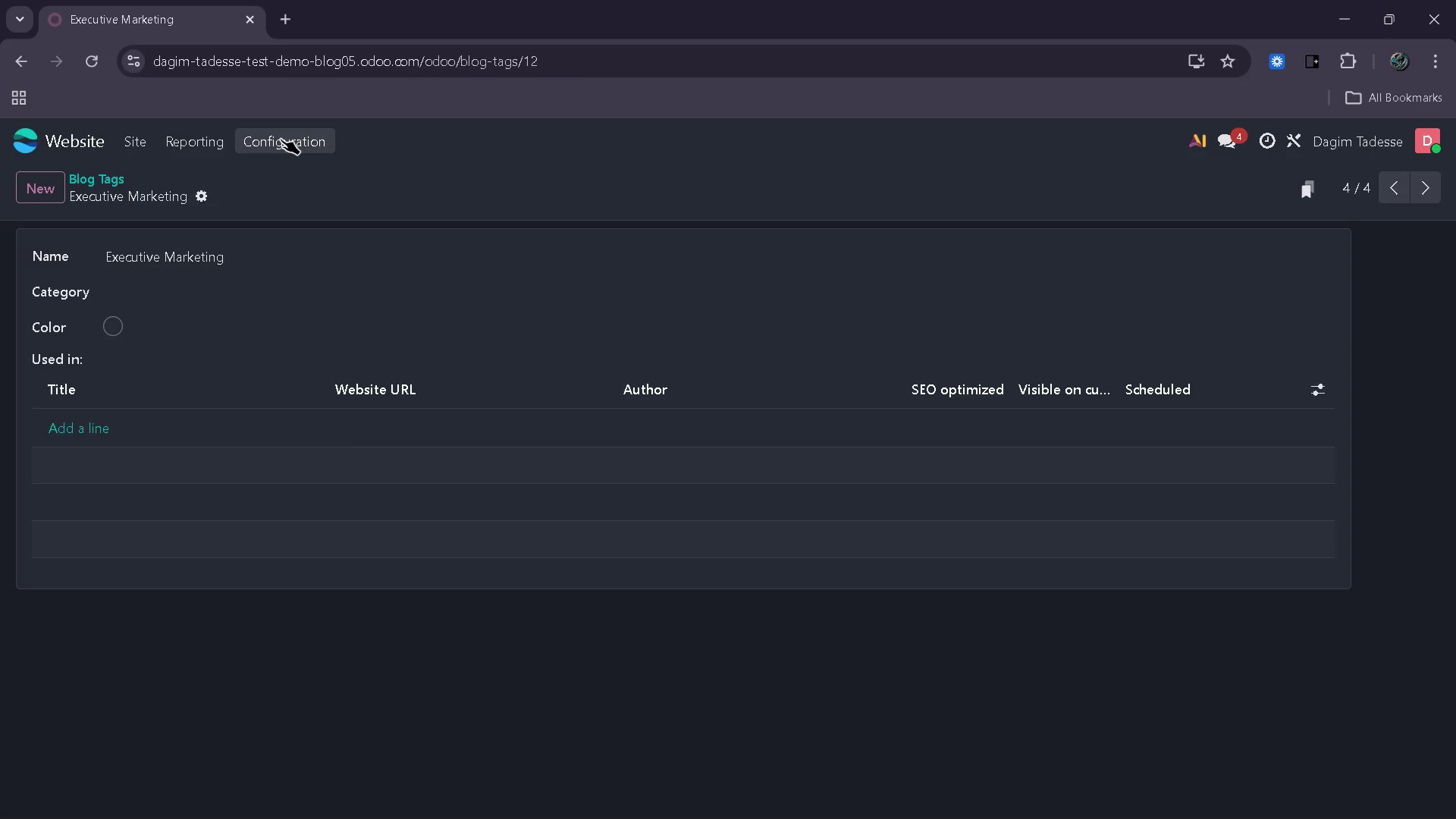 
left_click([145, 145])
 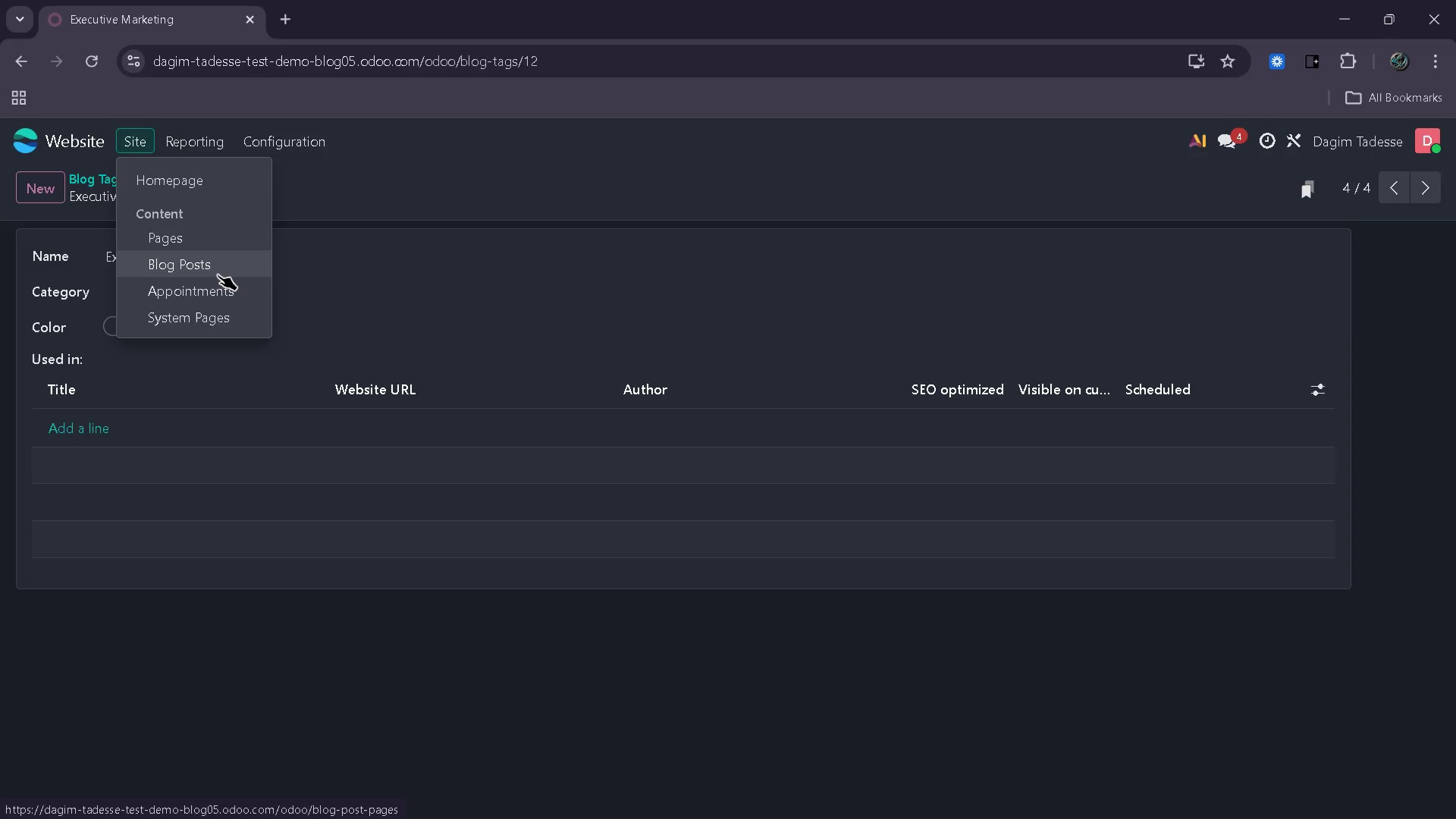 
left_click([218, 275])
 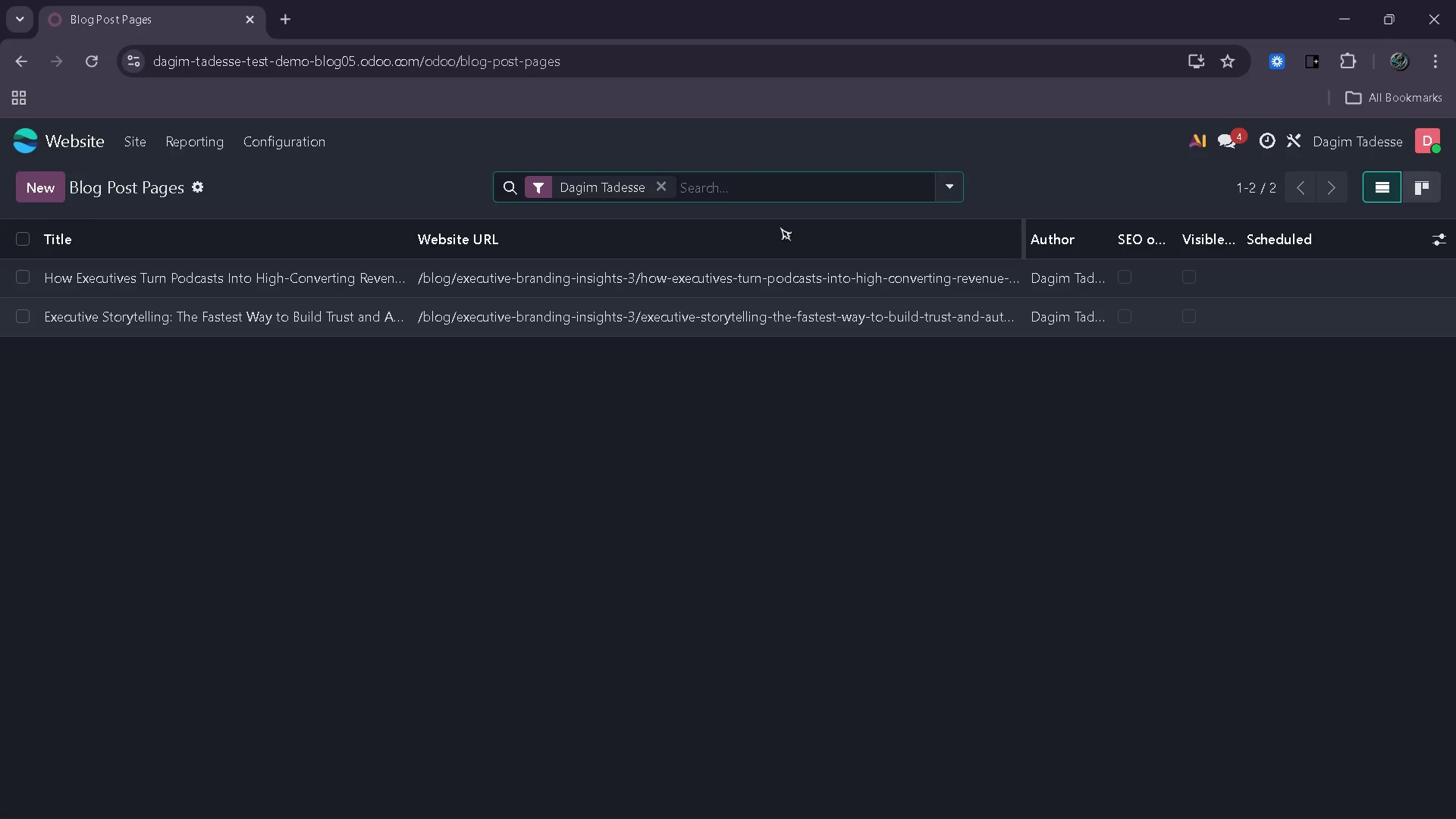 
wait(5.67)
 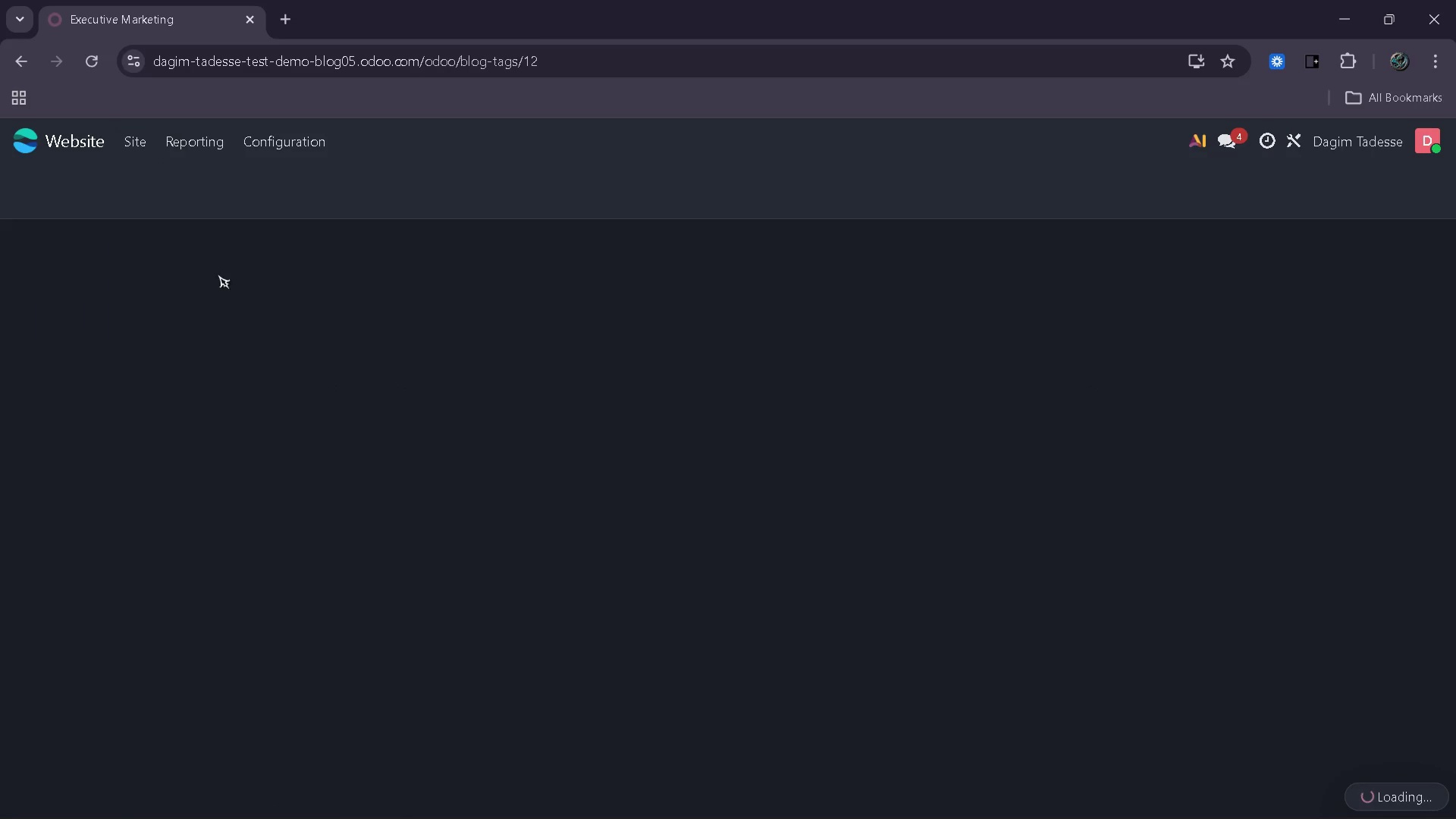 
left_click_drag(start_coordinate=[1023, 233], to_coordinate=[1100, 252])
 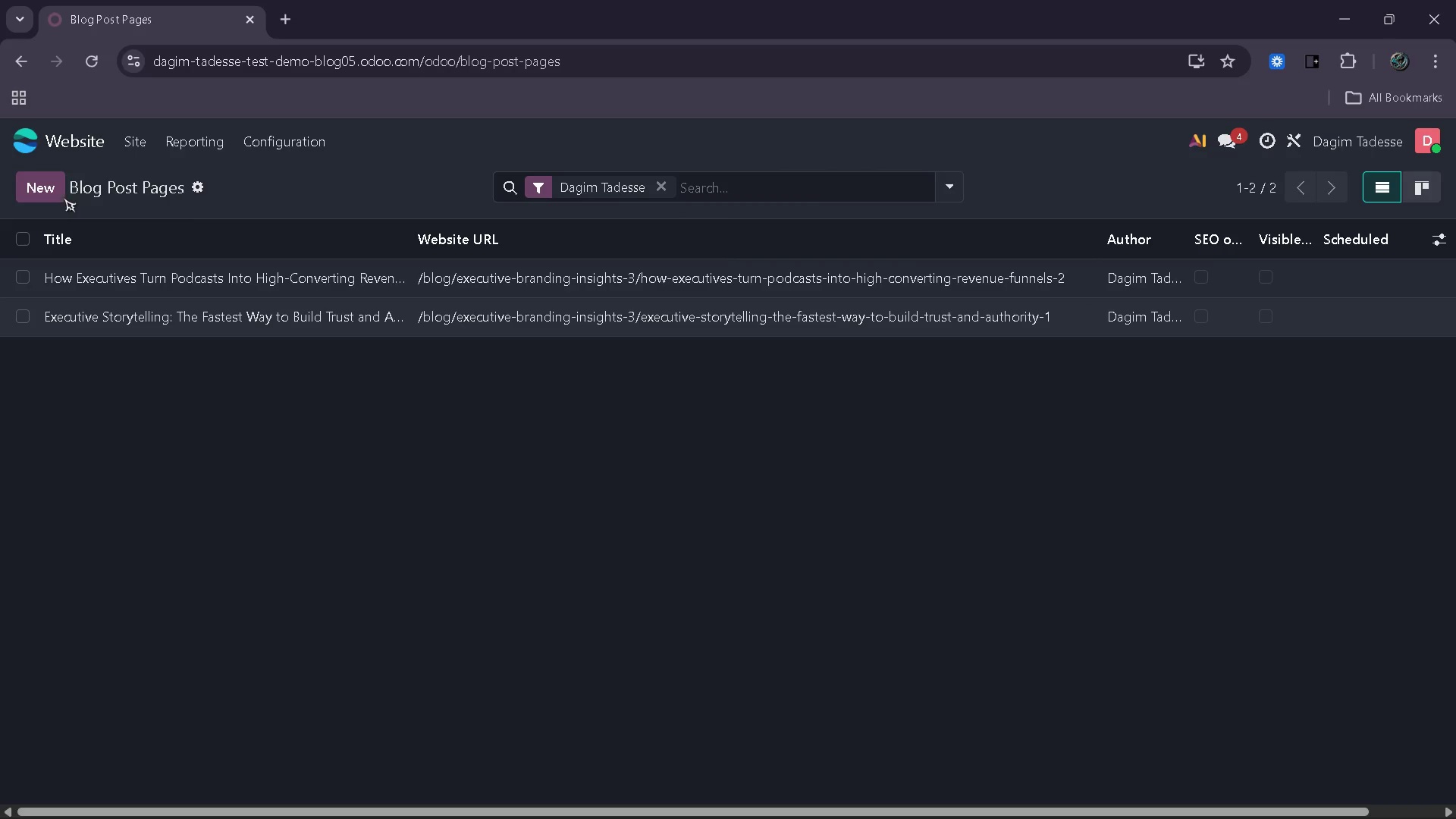 
left_click([55, 186])
 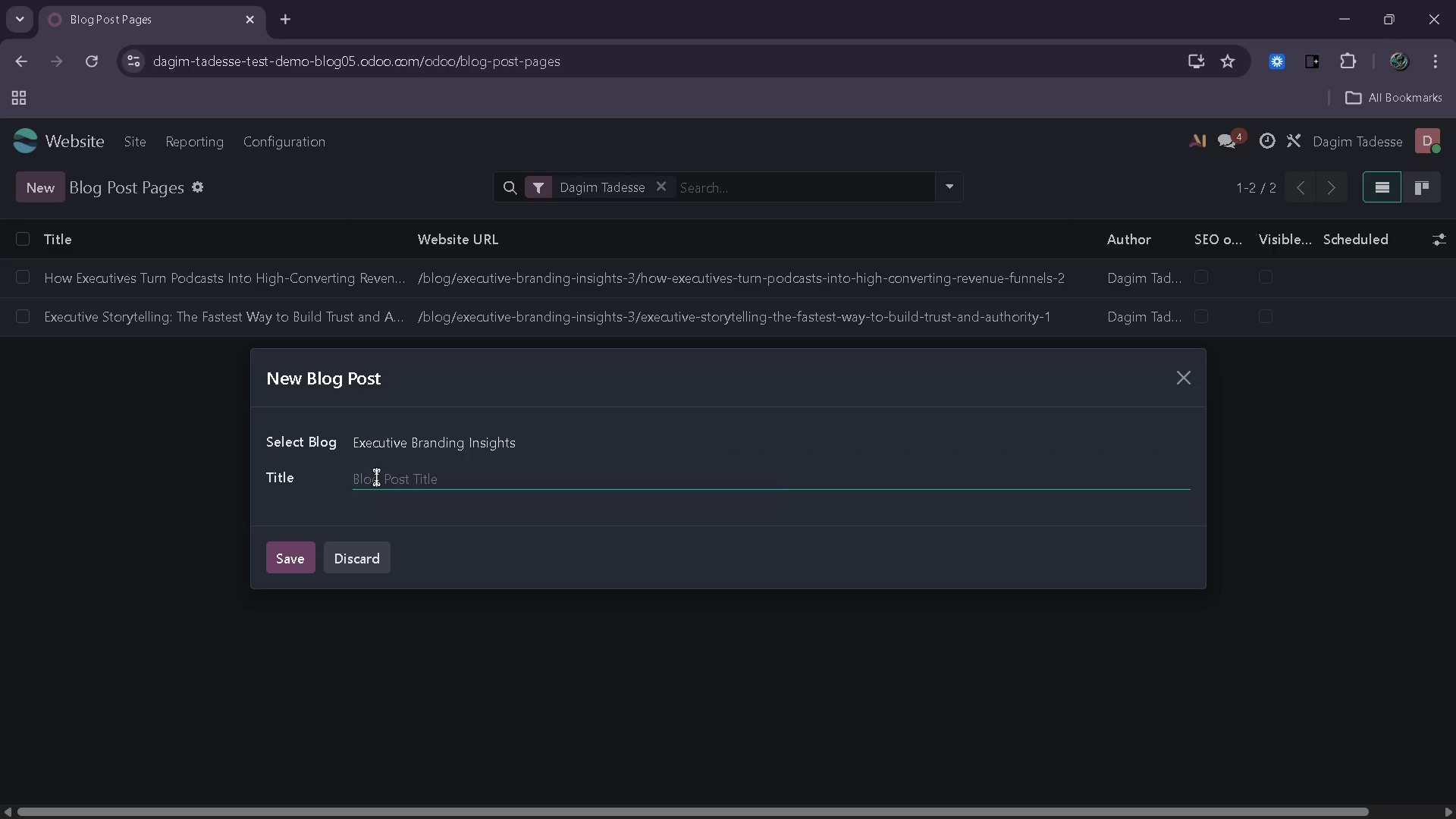 
wait(5.2)
 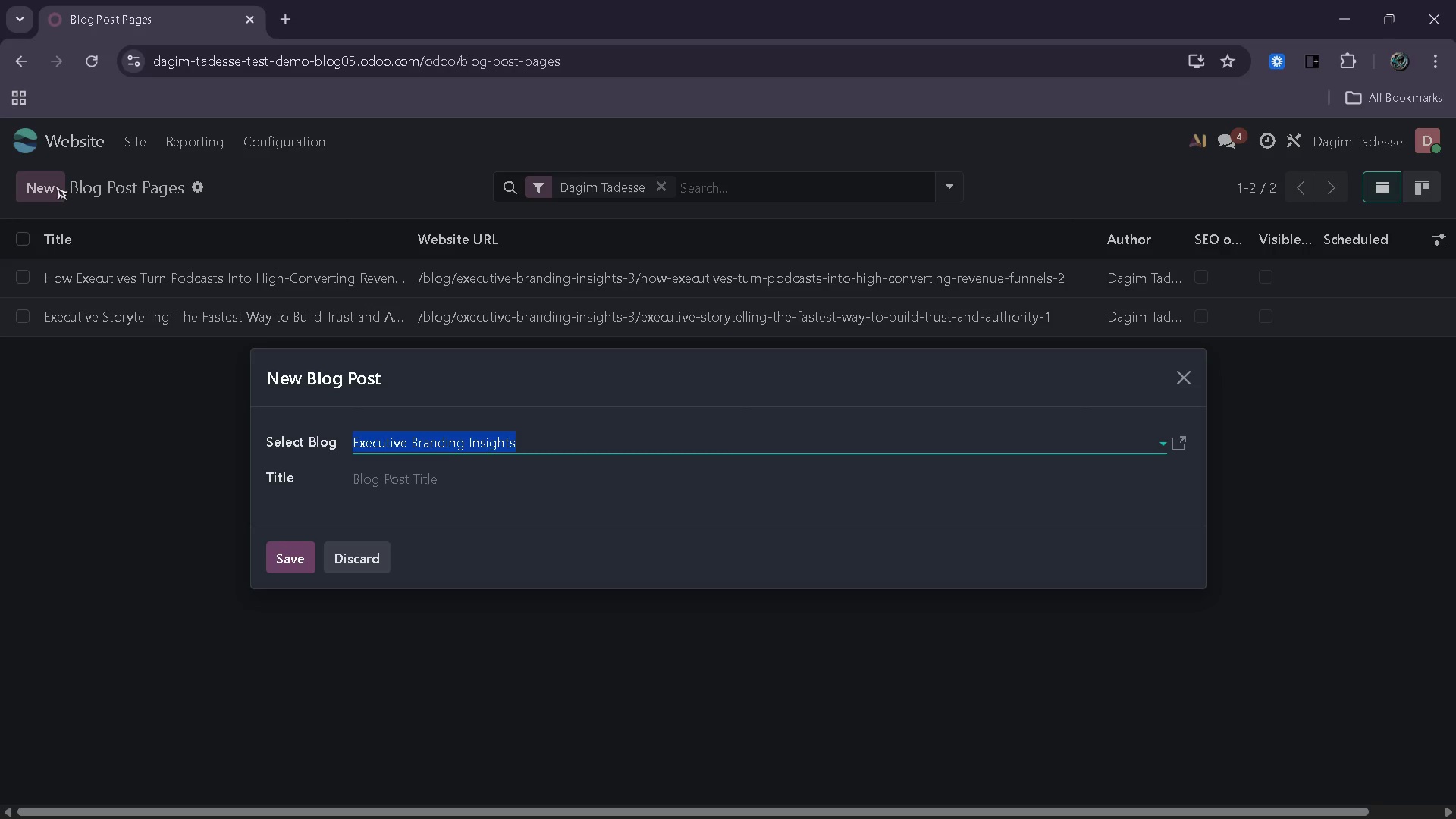 
type(The Executive a)
key(Backspace)
type(Content System: Build Authority That Attracts Opportu)
 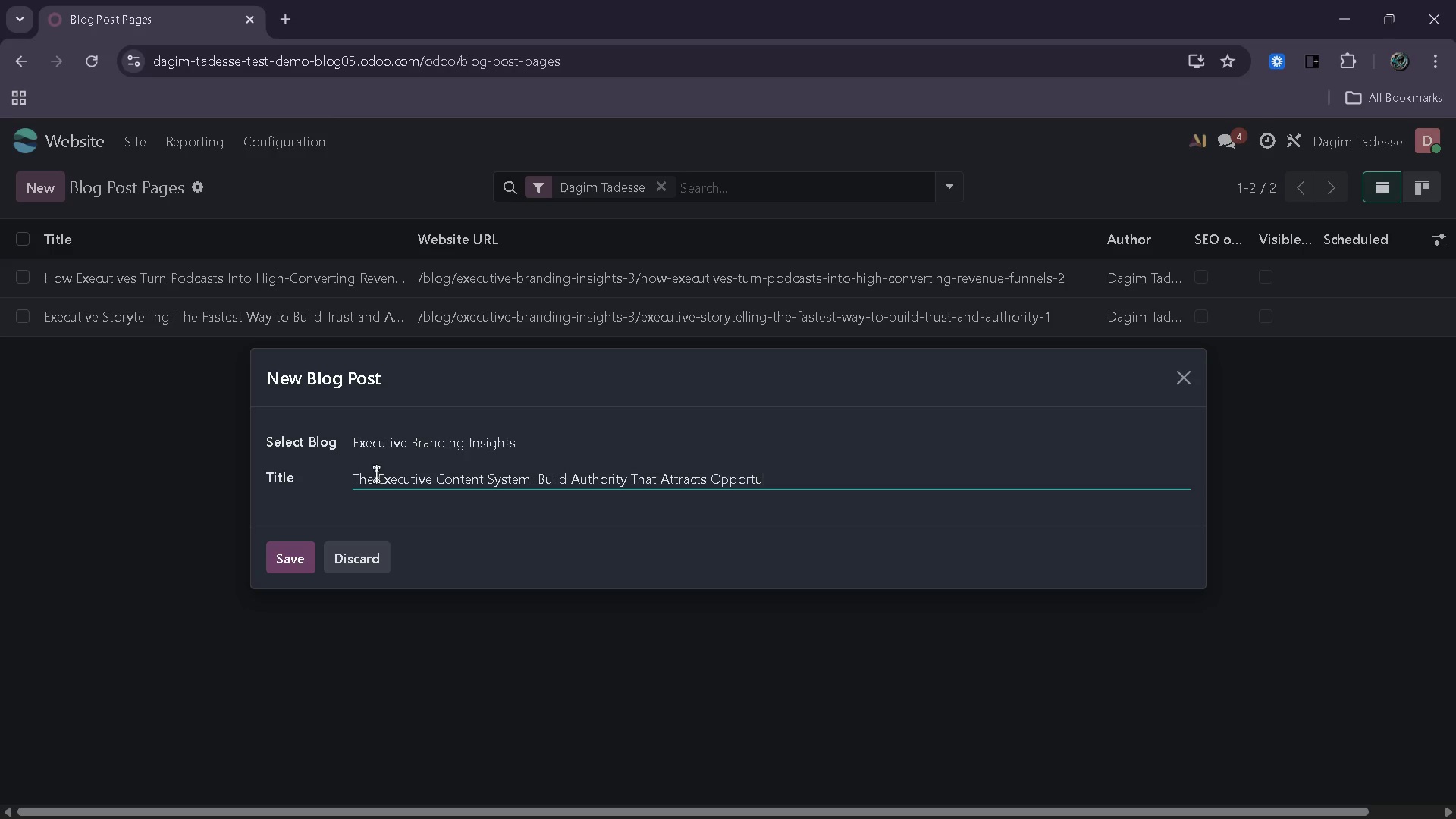 
type(nitire)
key(Backspace)
key(Backspace)
type(es)
 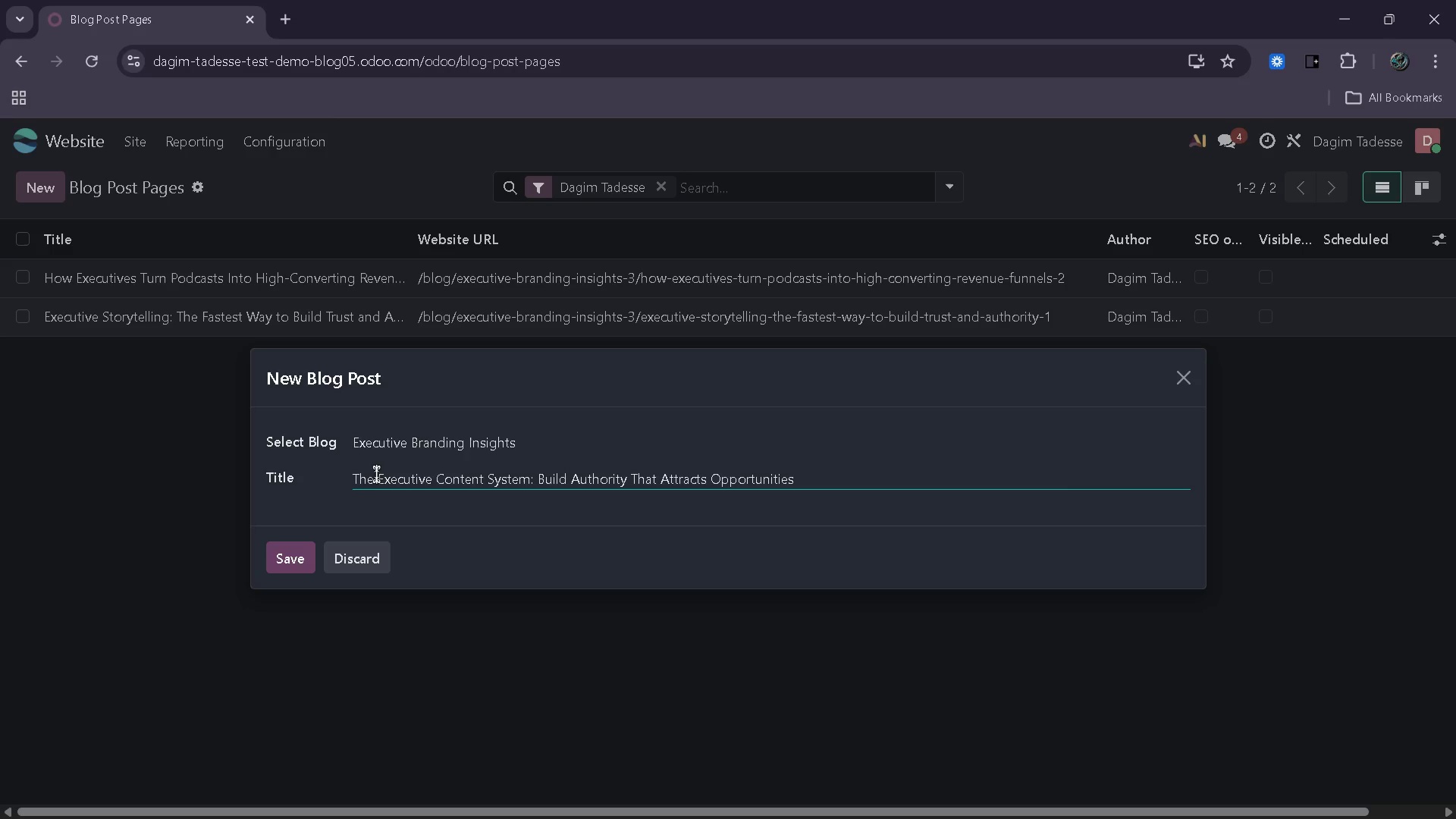 
wait(14.02)
 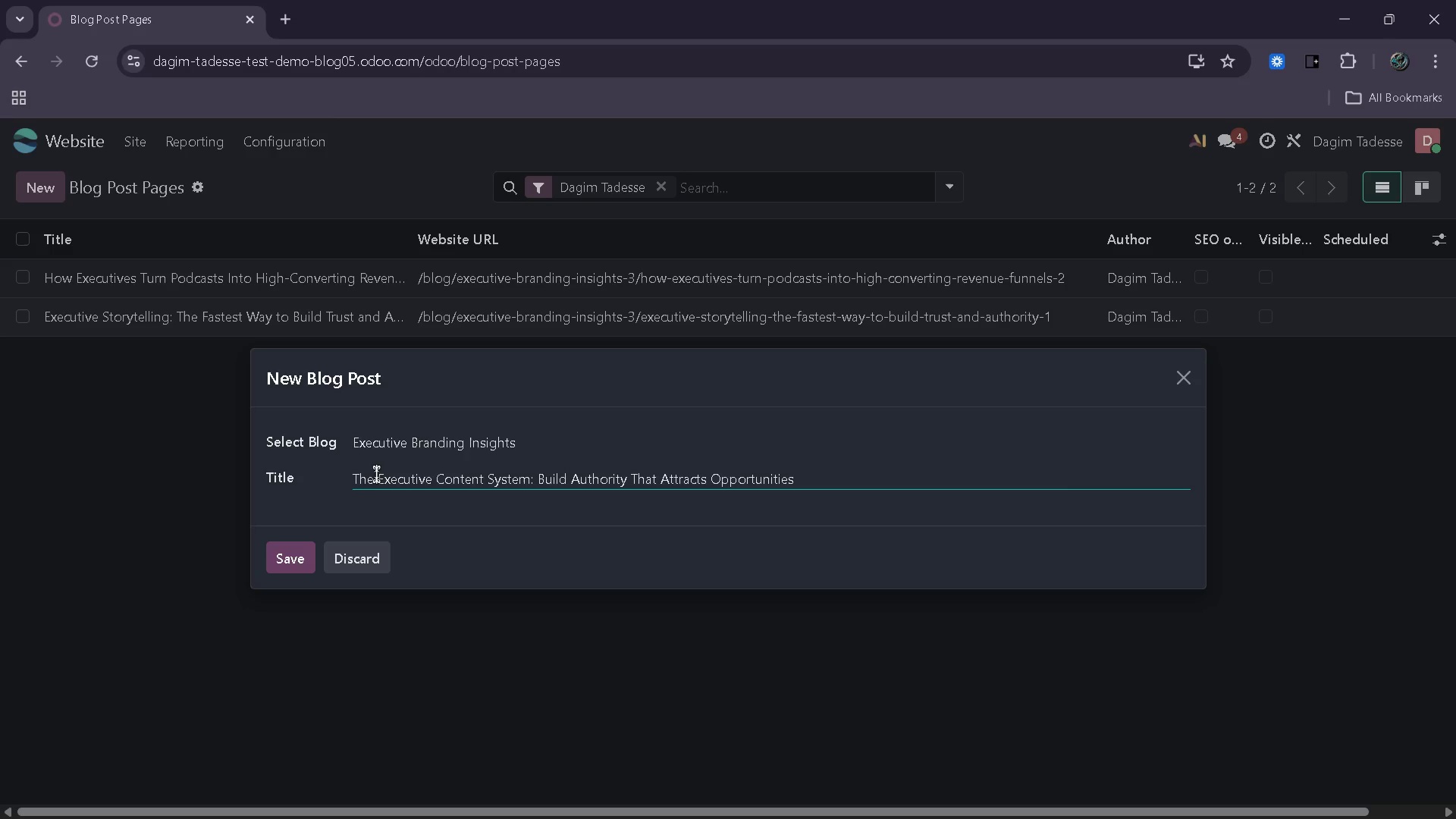 
left_click([284, 554])
 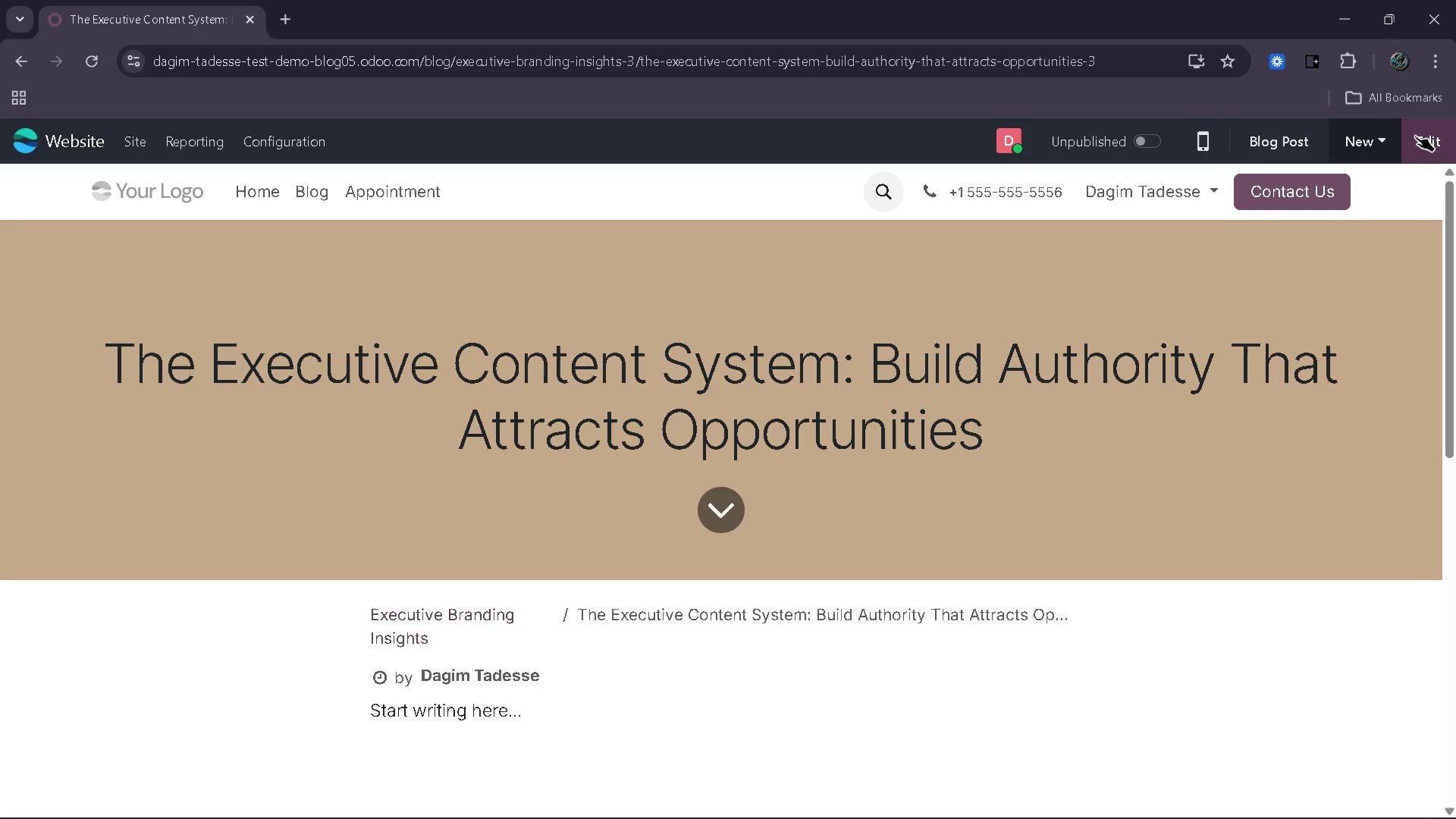 
wait(6.66)
 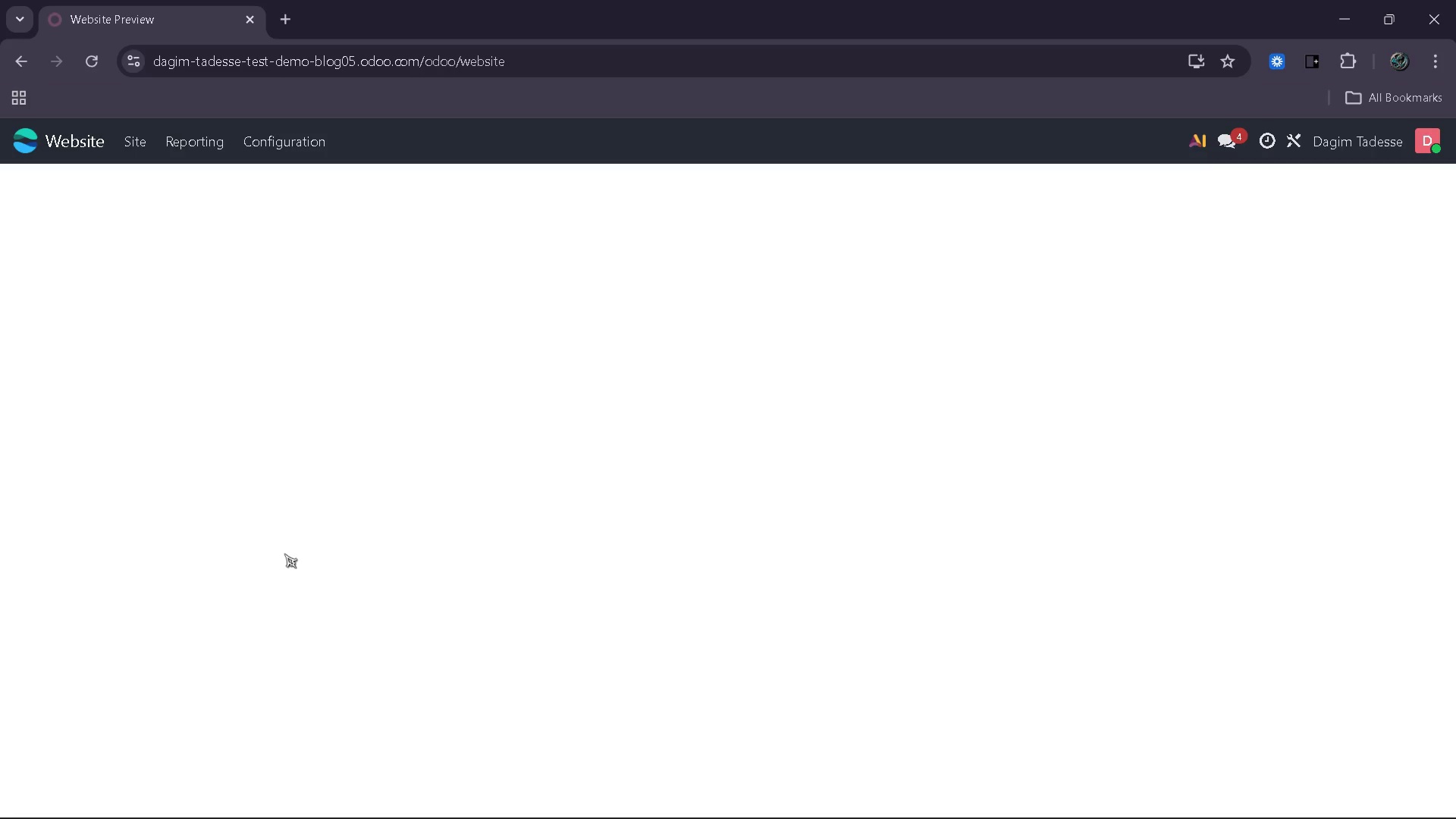 
left_click([618, 452])
 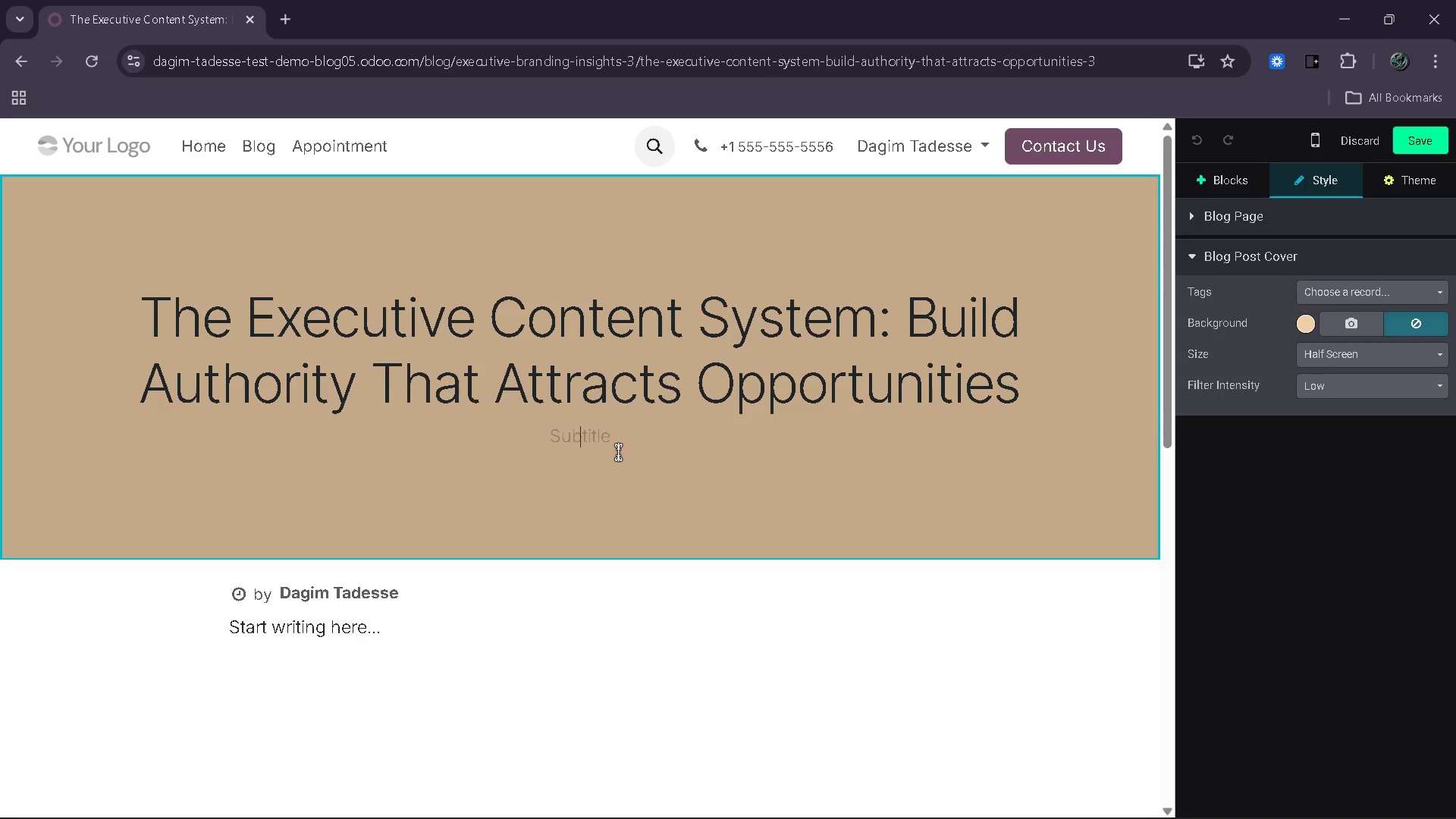 
type(How )
 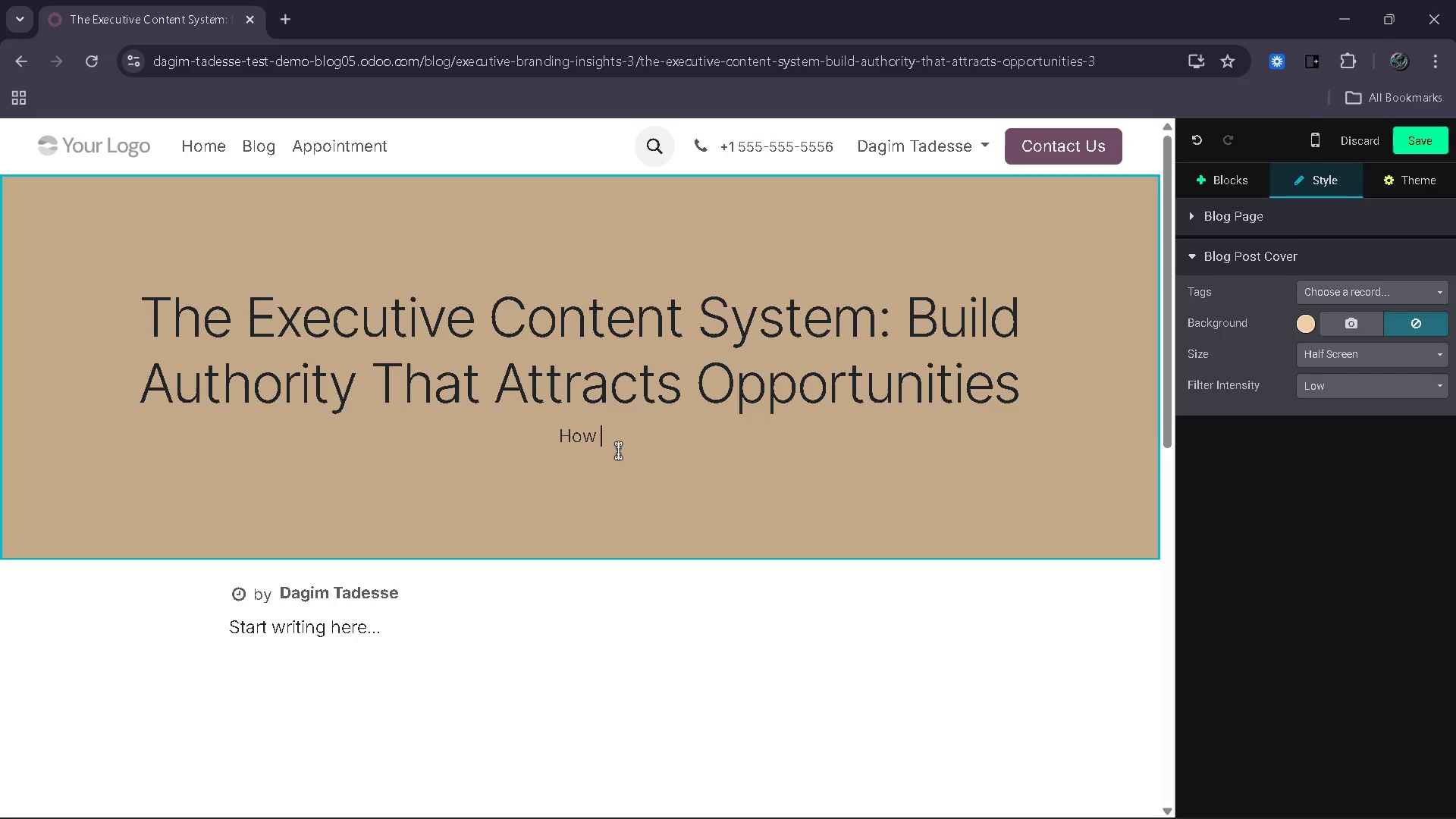 
type(to create a scalable content ecosystem )
 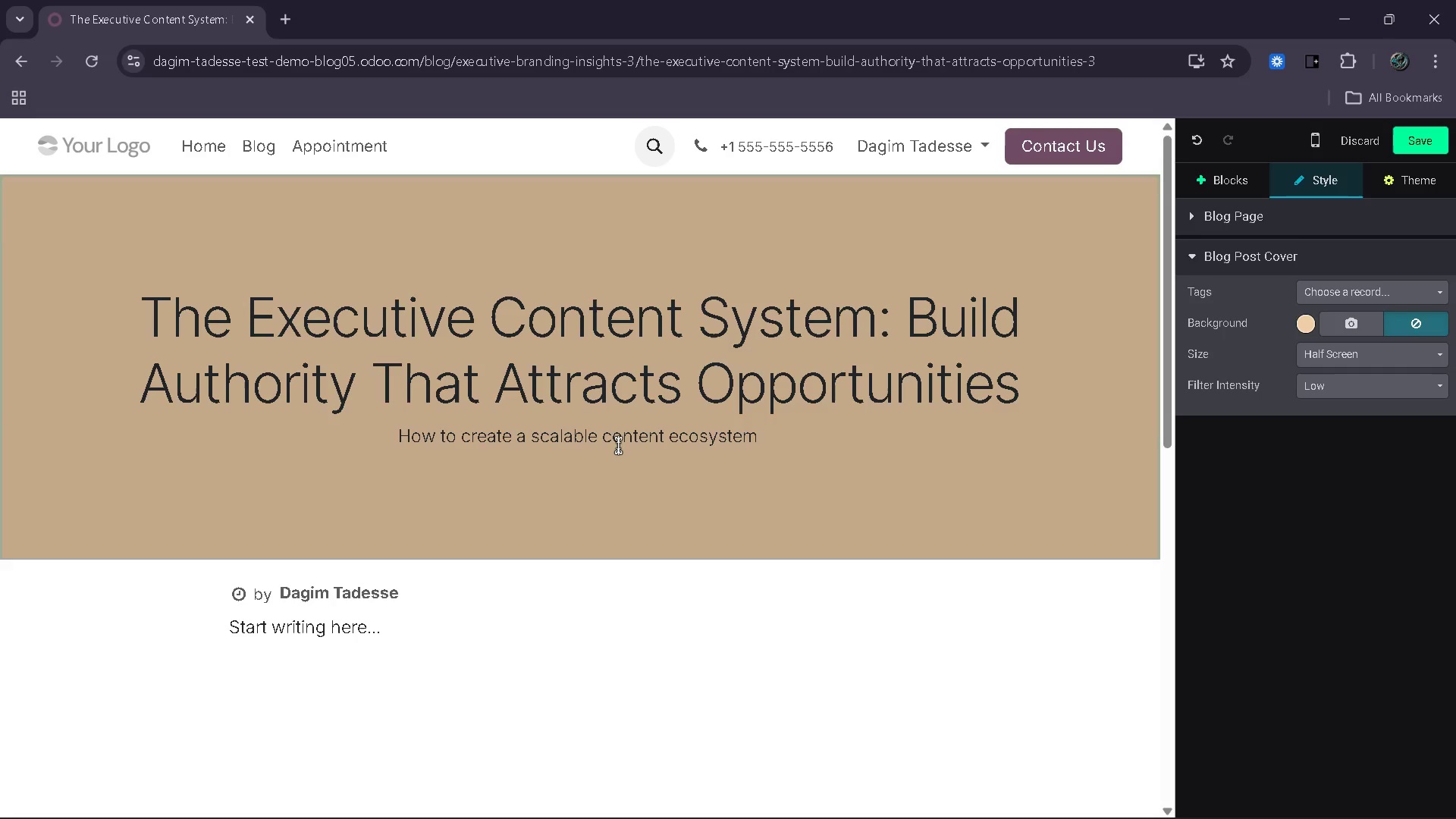 
type(that positions you as an industry leader)
 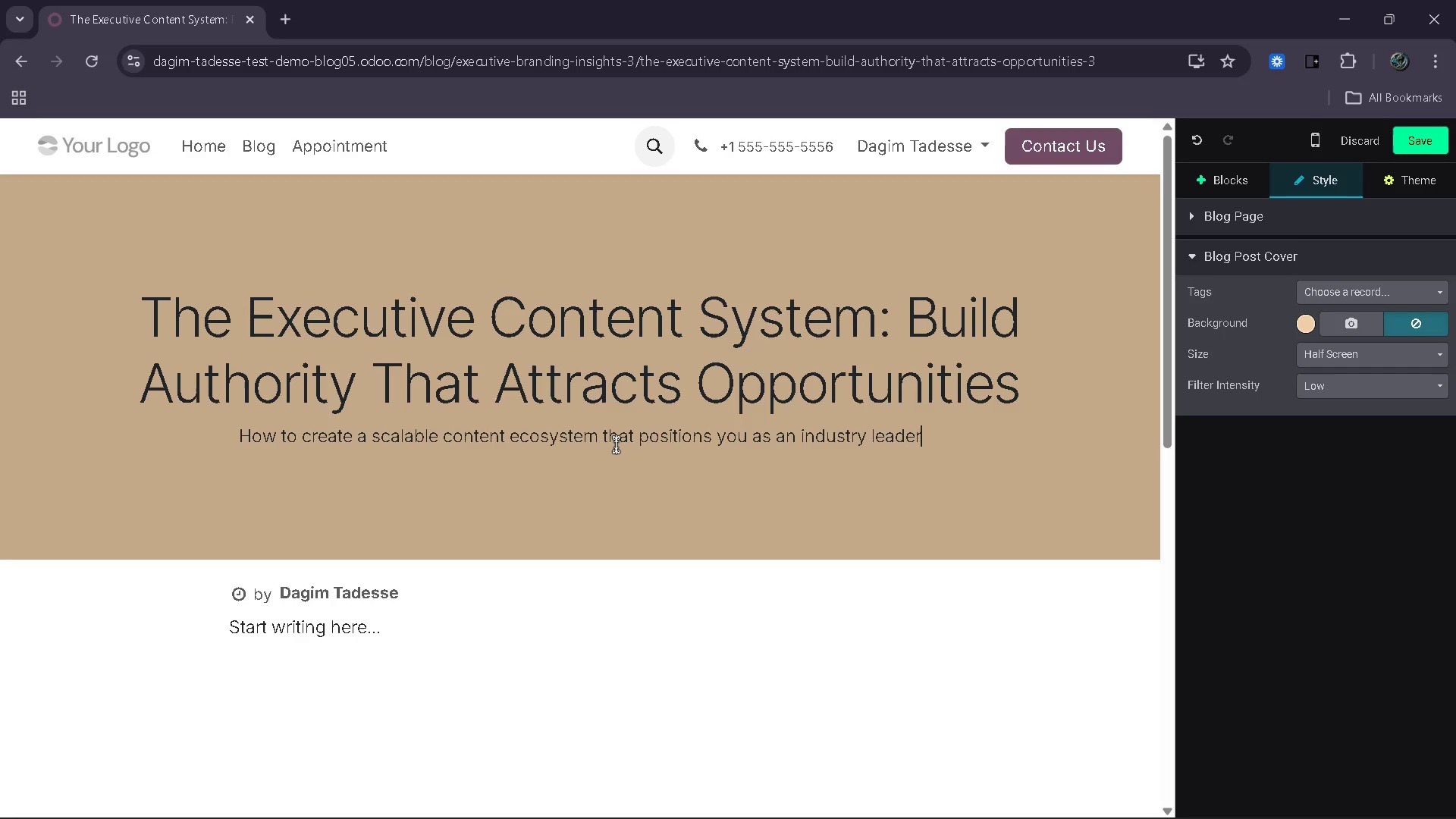 
wait(8.53)
 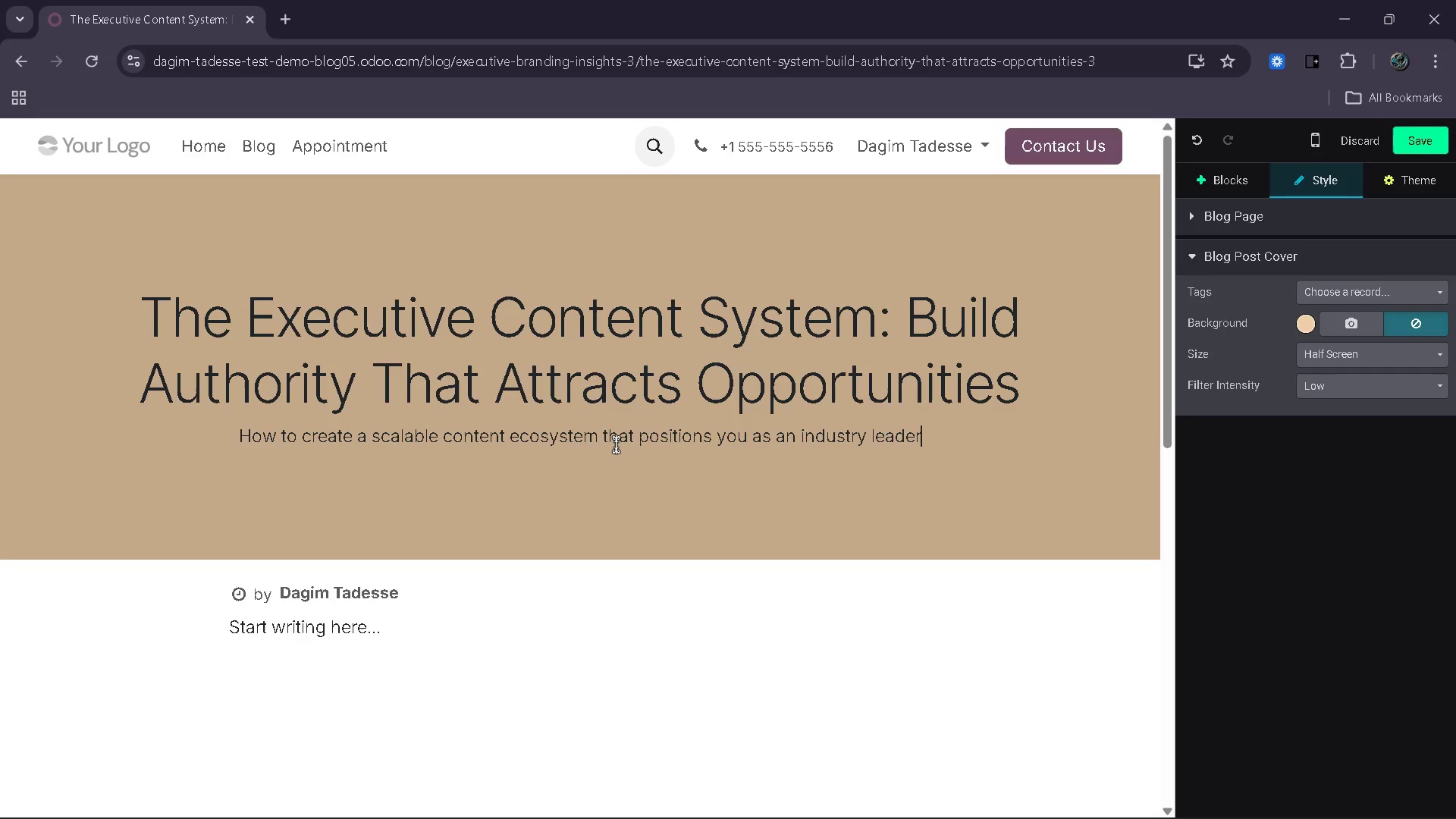 
left_click([1354, 284])
 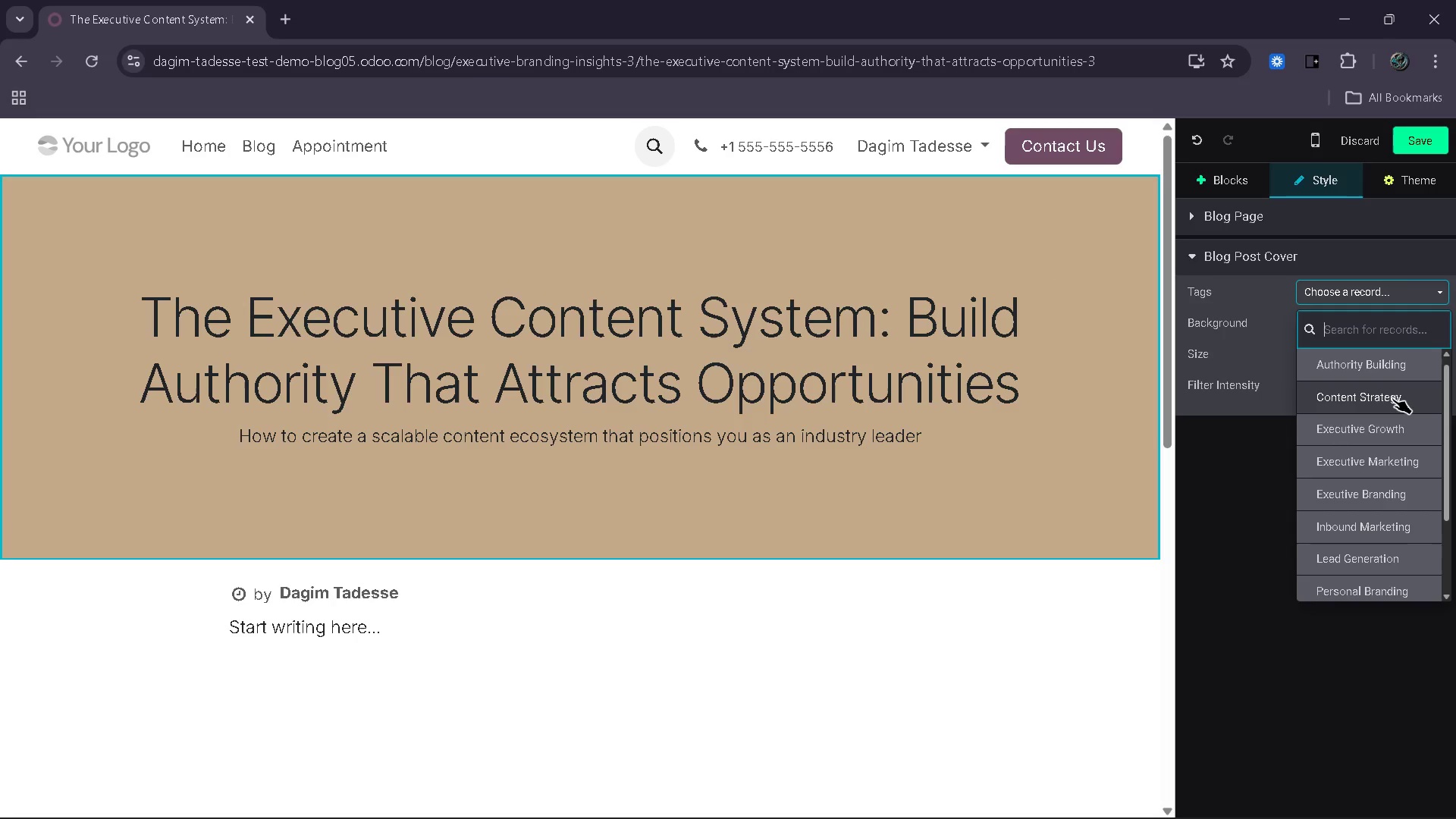 
left_click([1392, 398])
 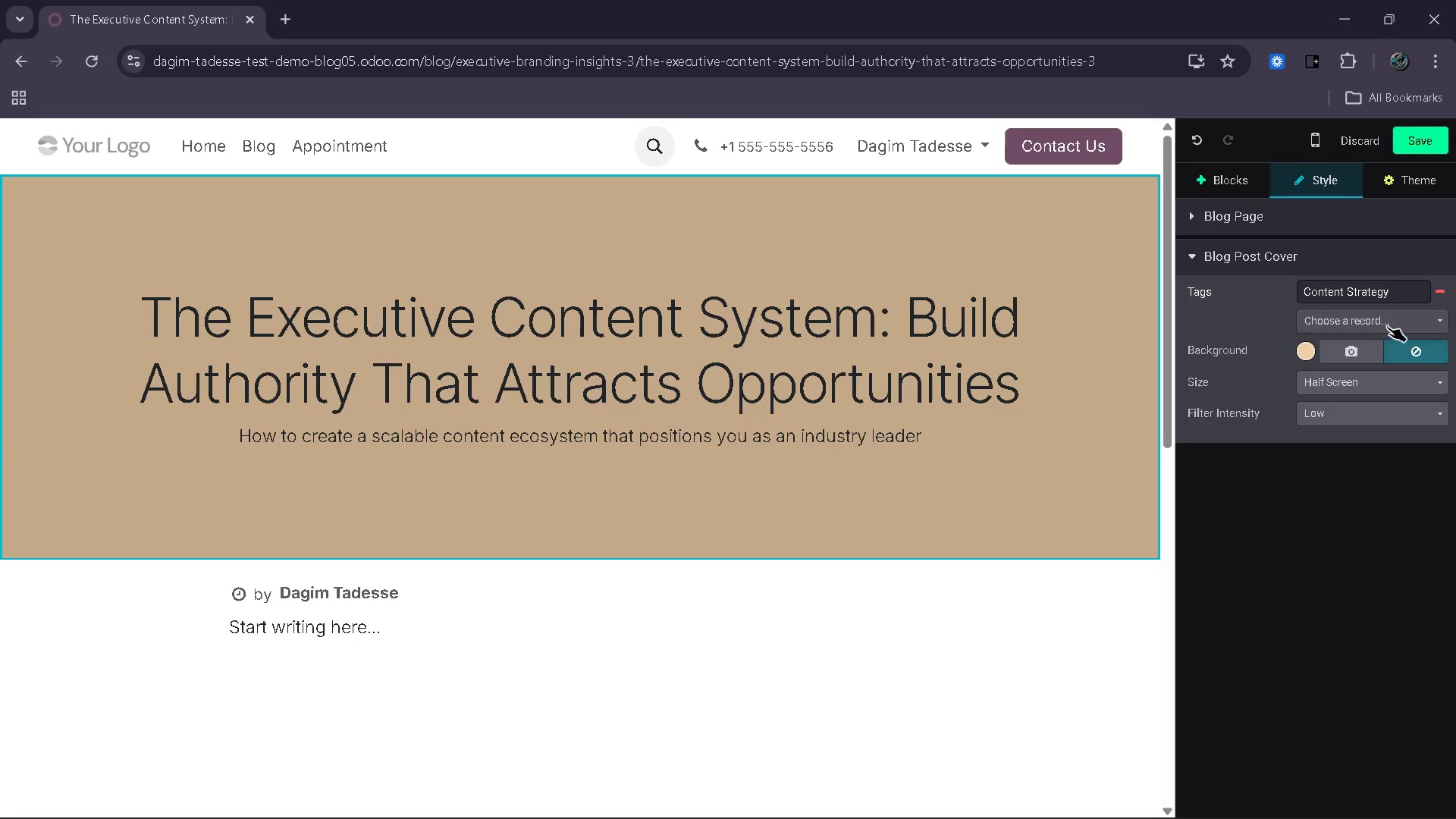 
left_click([1389, 324])
 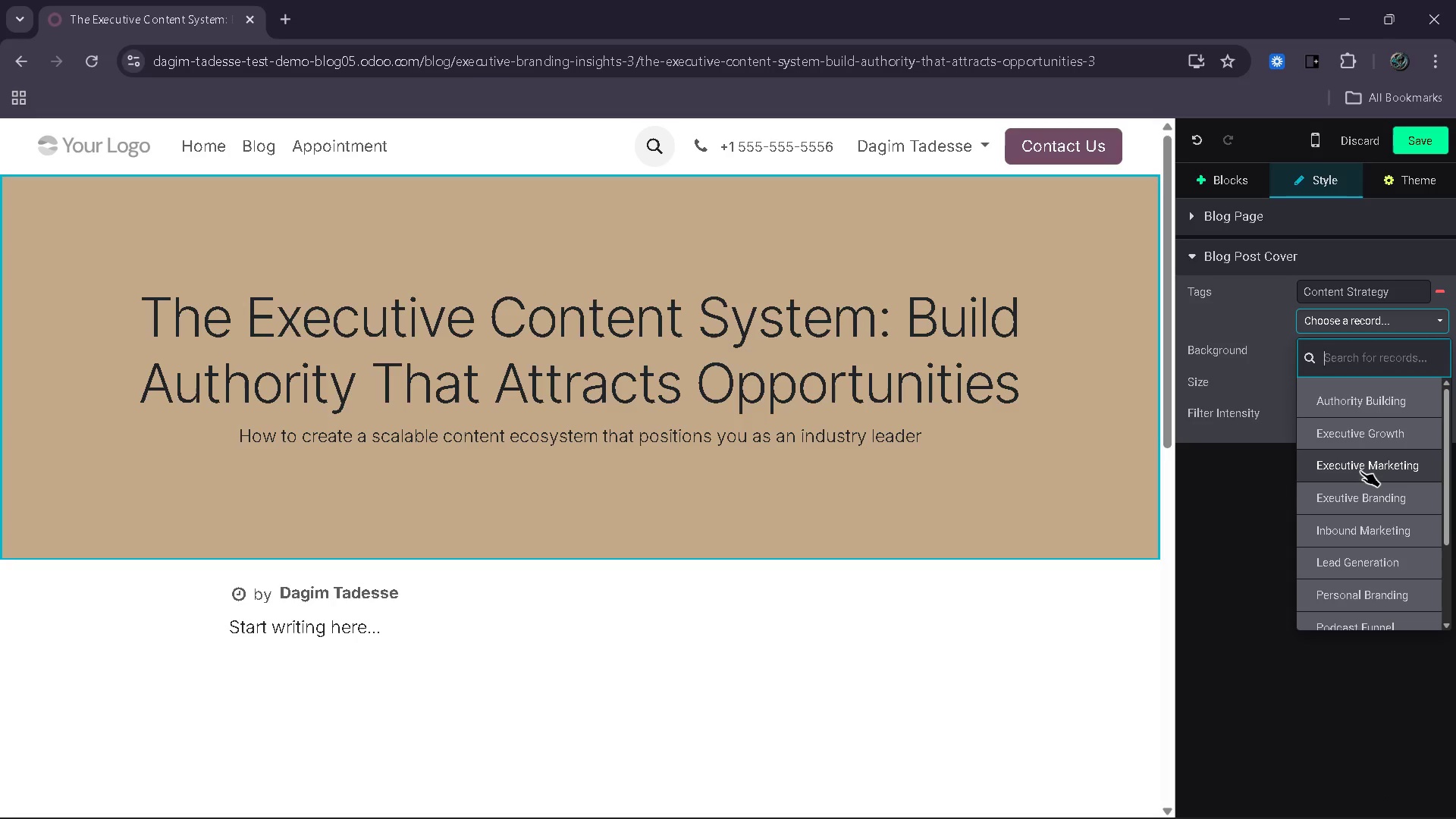 
wait(6.33)
 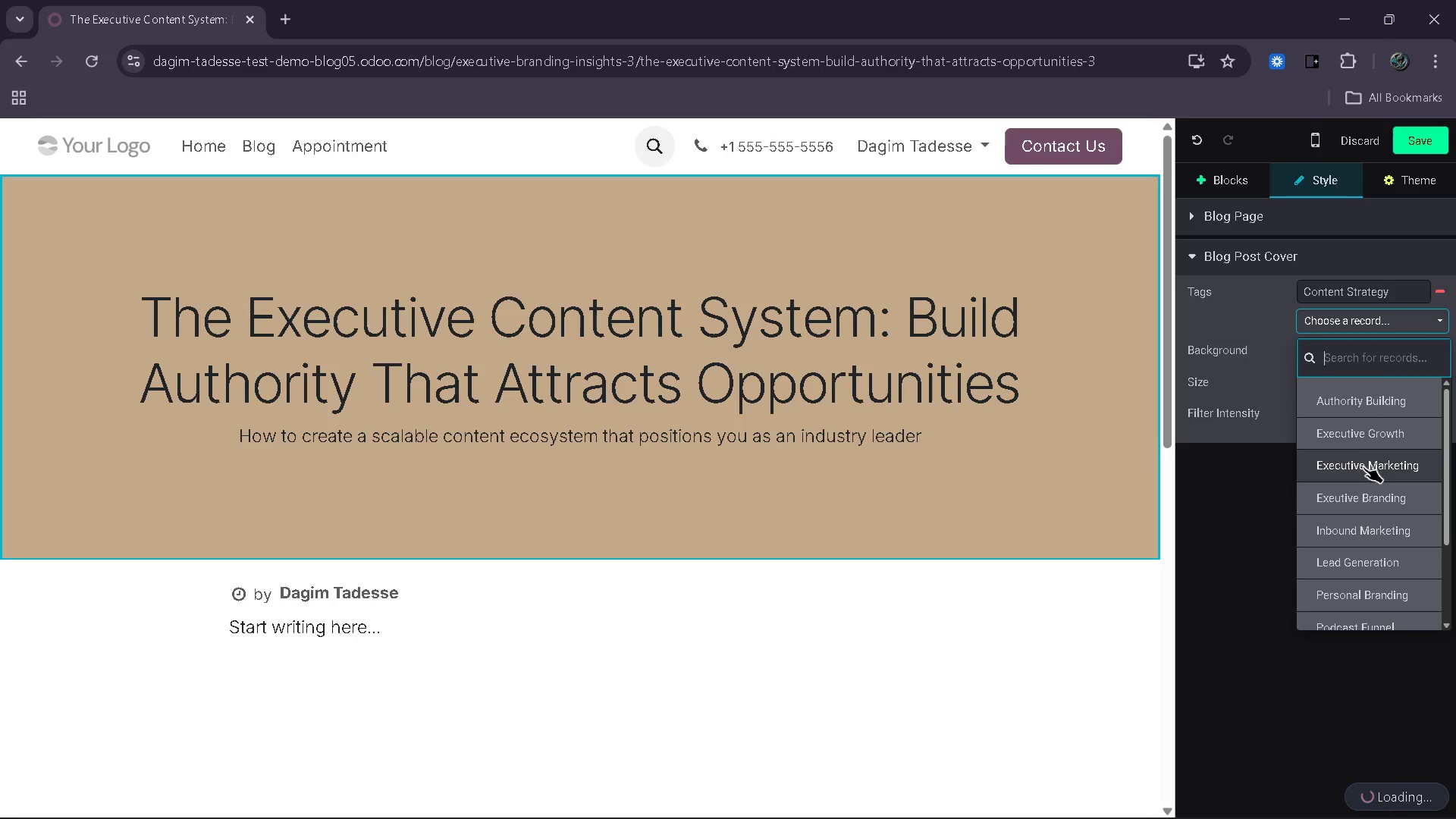 
left_click([1342, 605])
 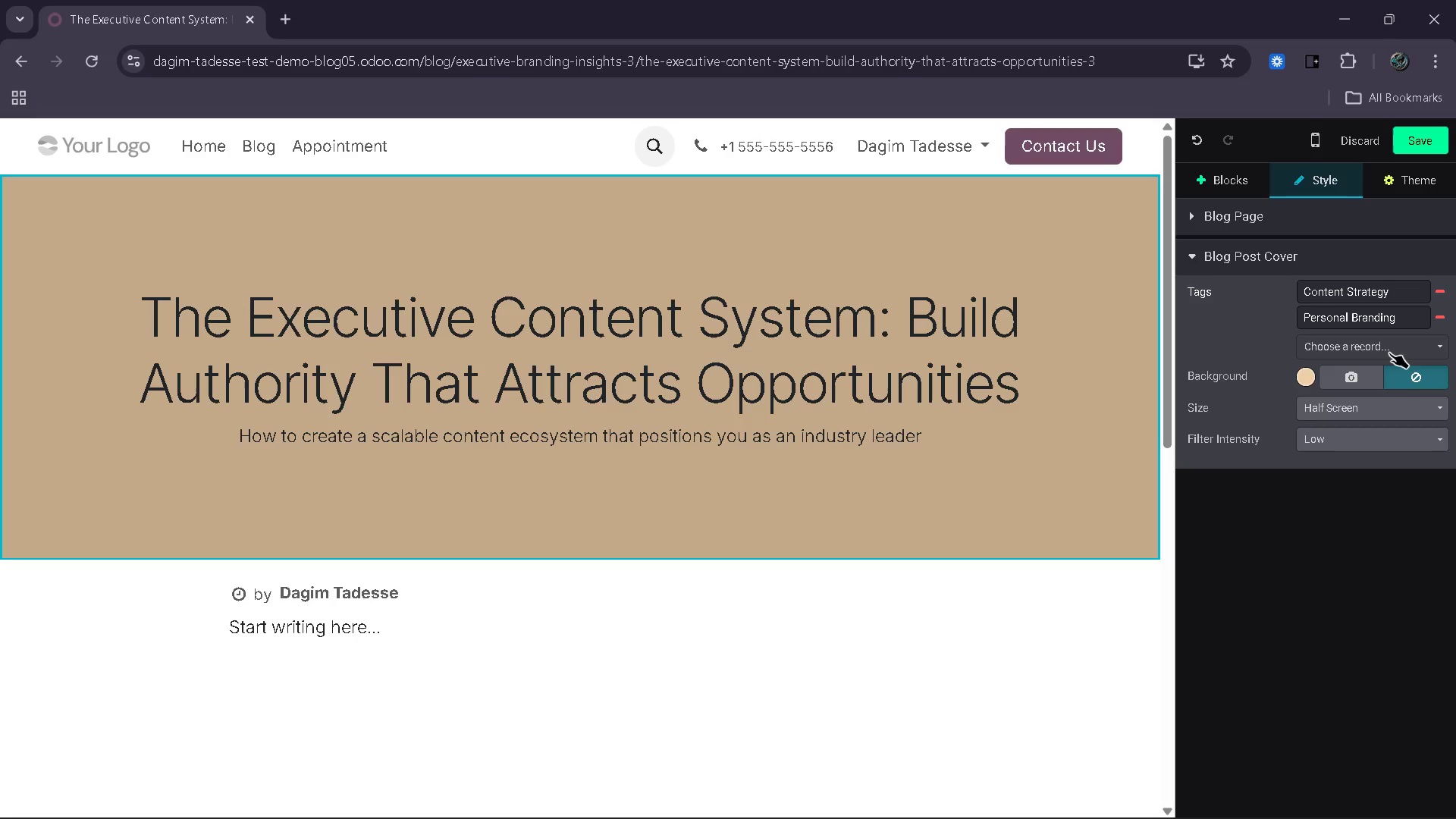 
left_click([1389, 353])
 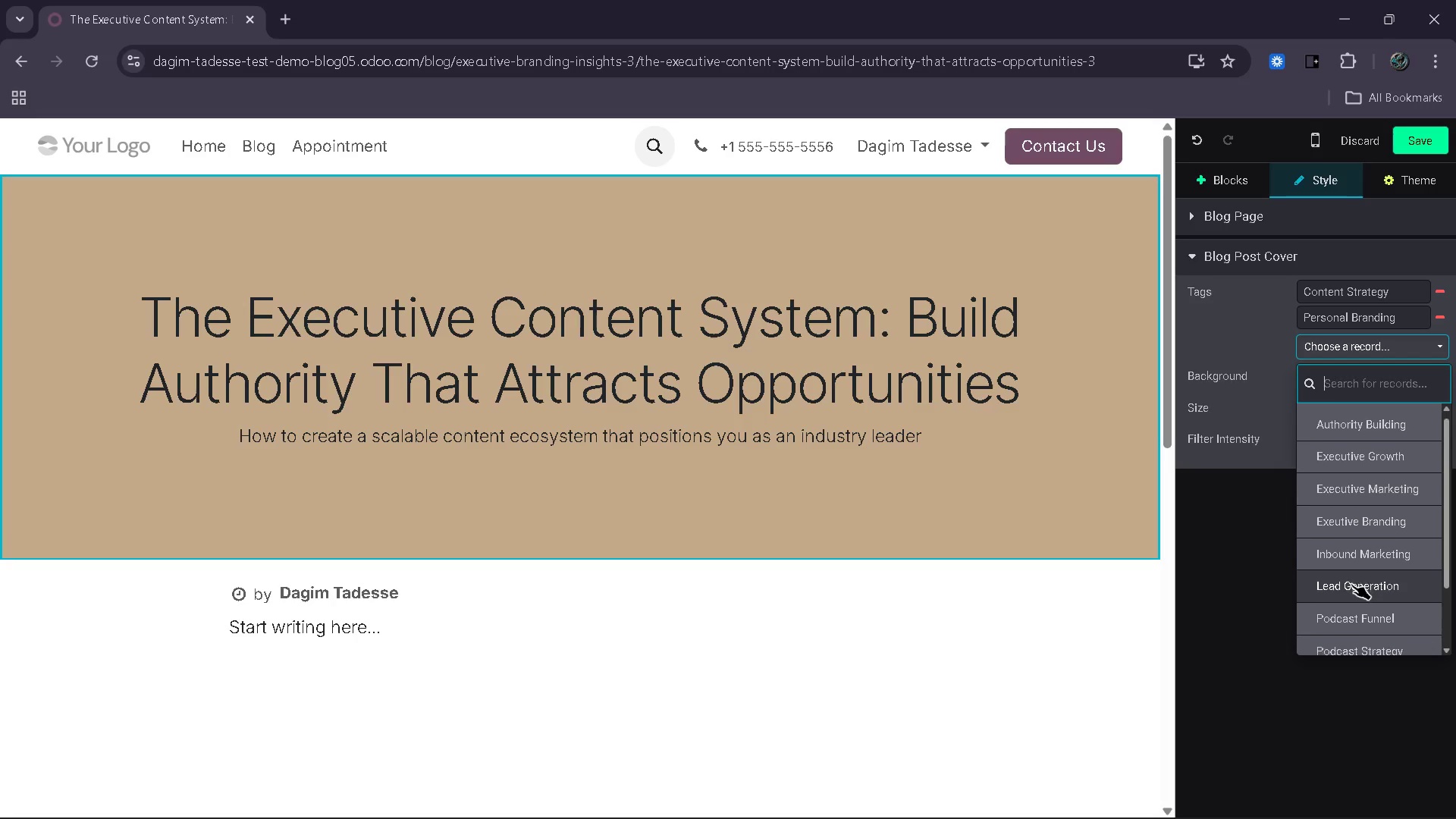 
wait(5.03)
 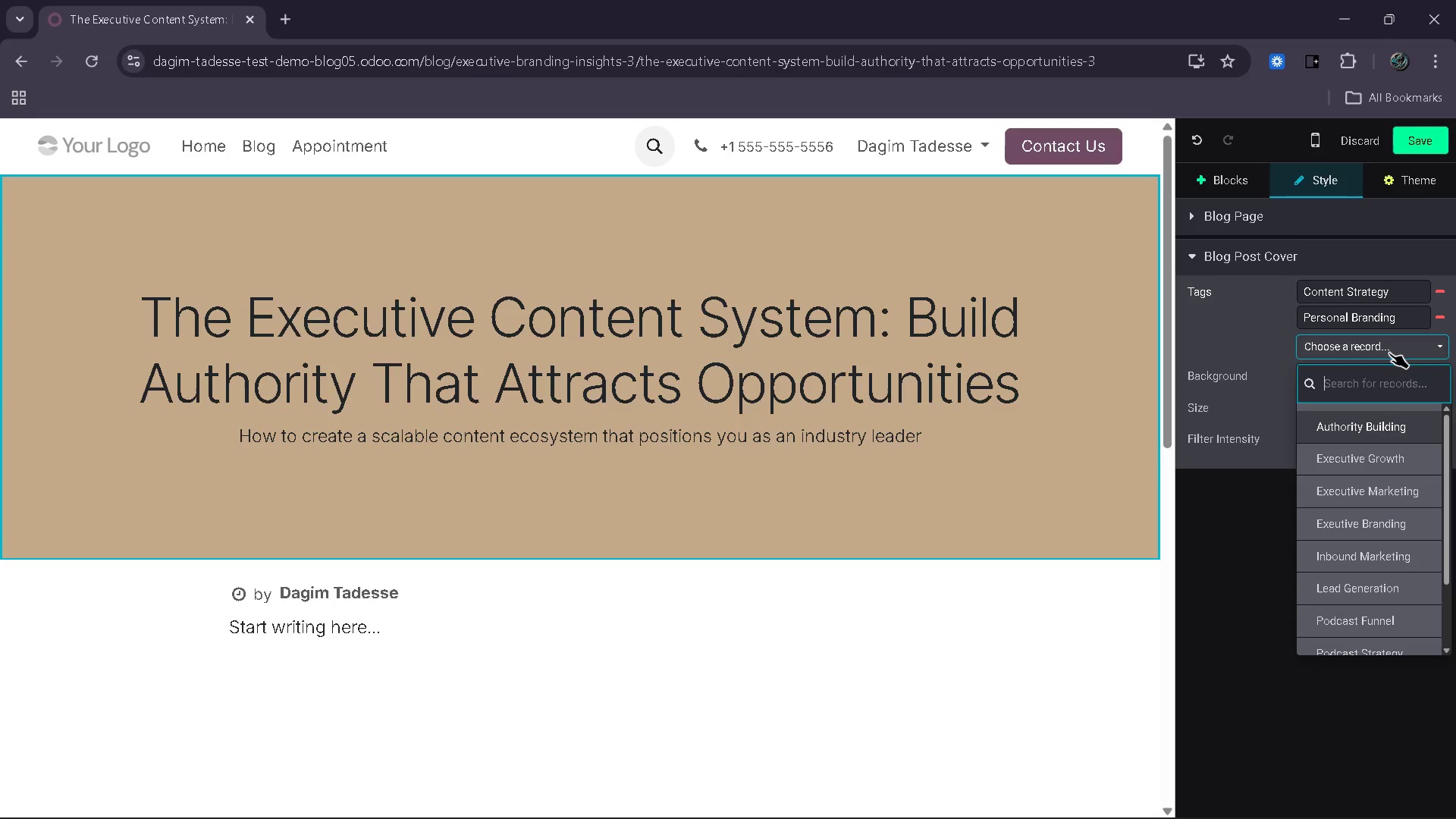 
left_click([1386, 421])
 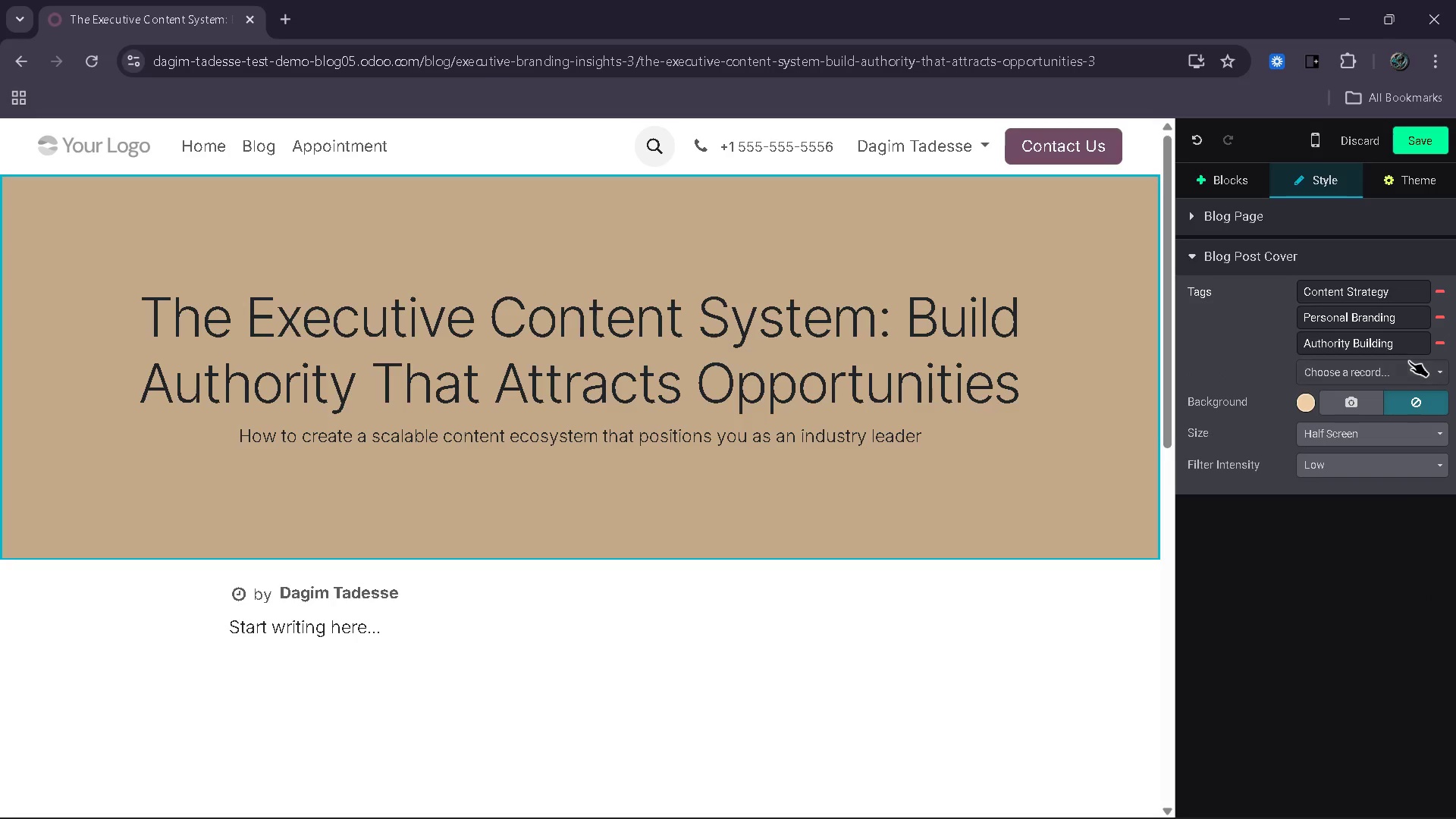 
left_click([1409, 361])
 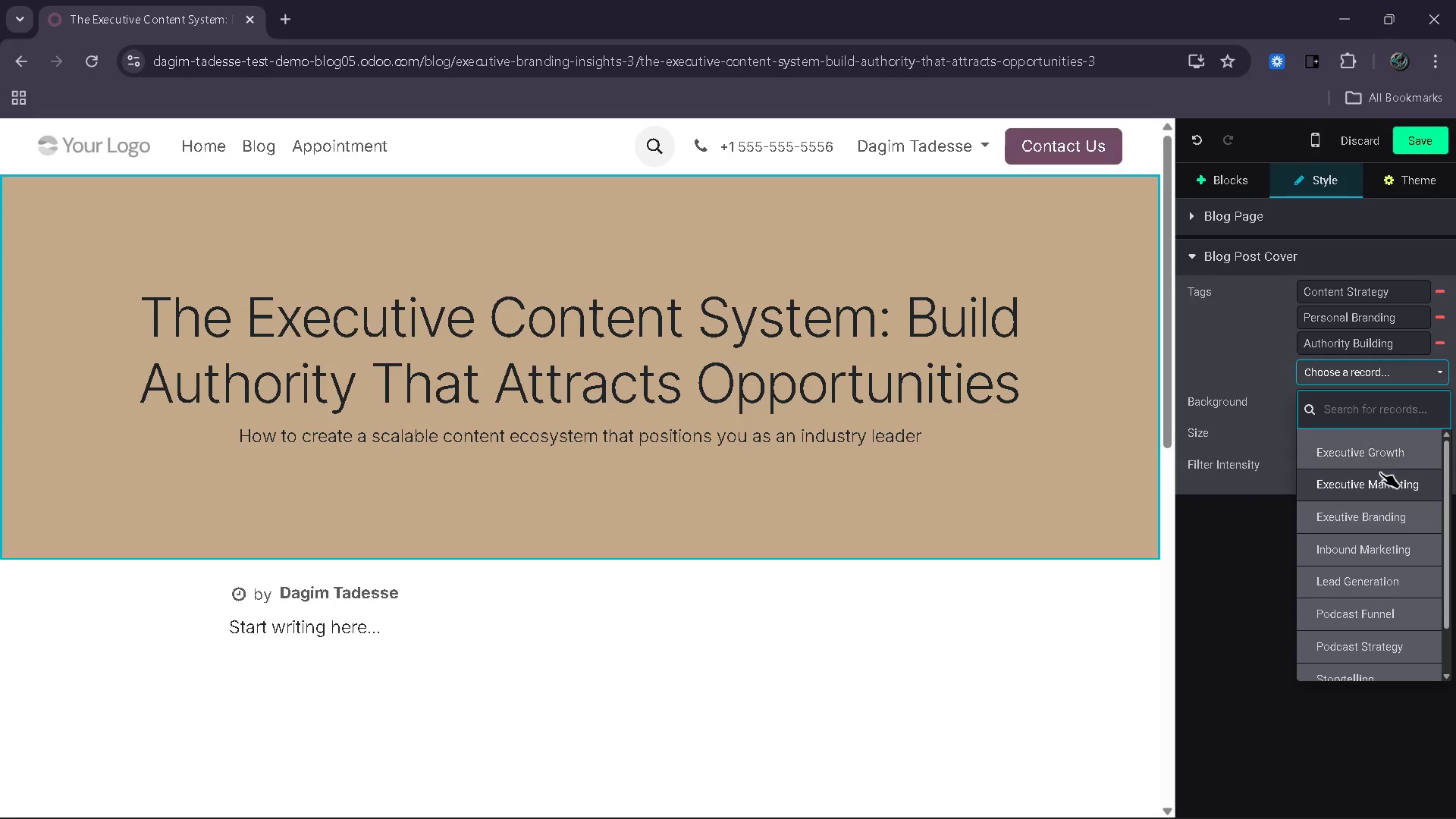 
left_click([1380, 473])
 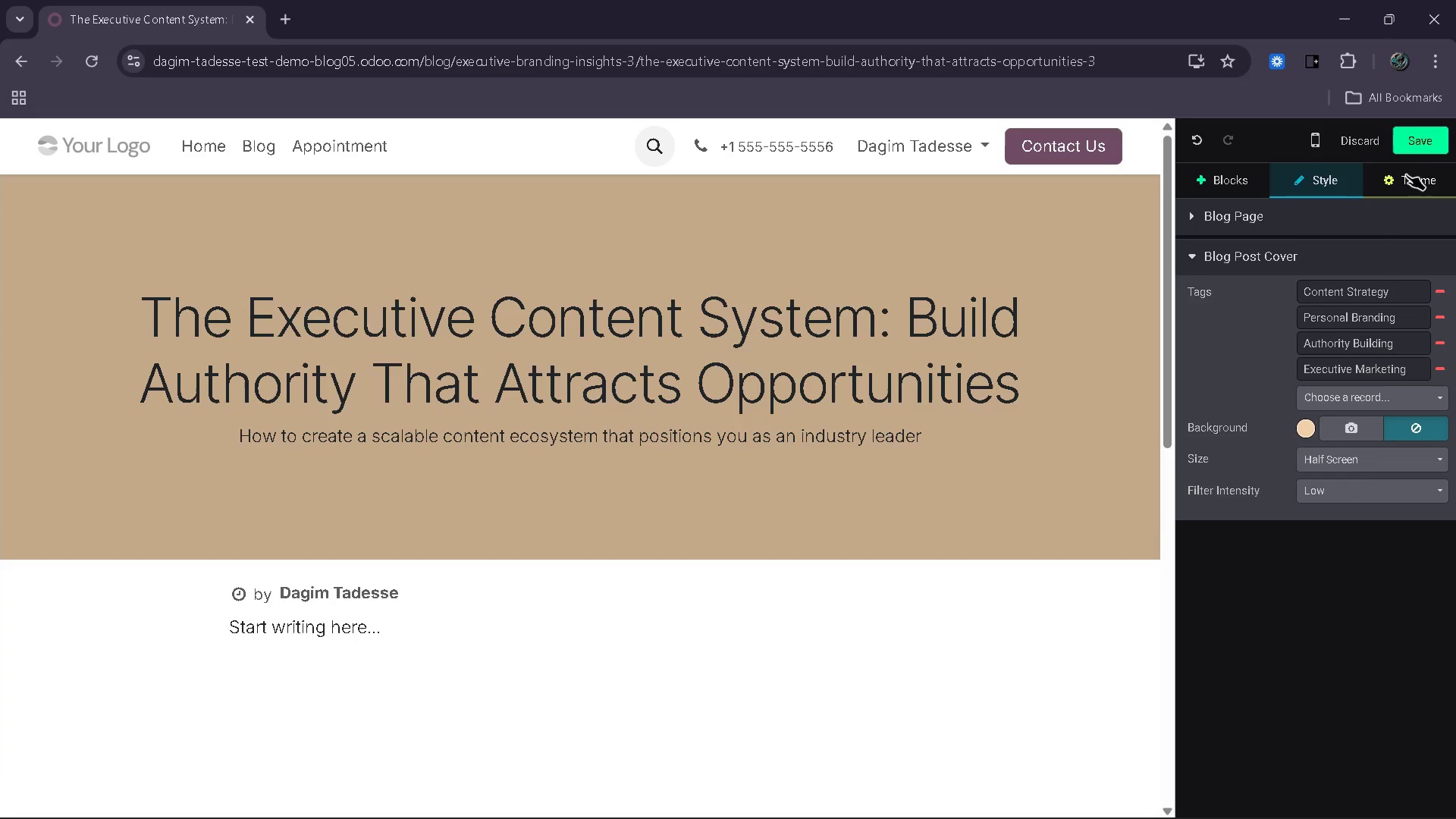 
left_click([1417, 145])
 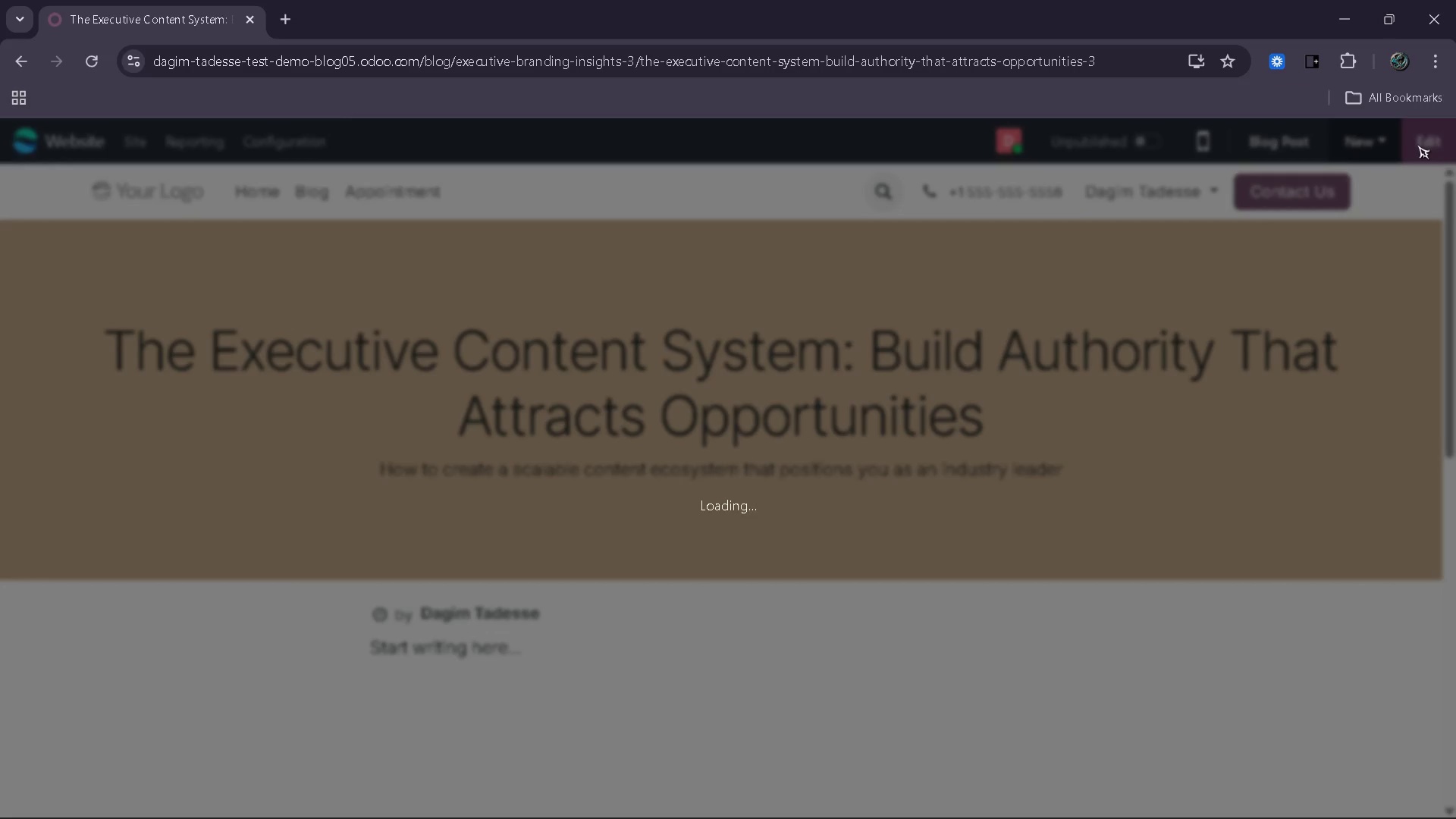 
mouse_move([981, 501])
 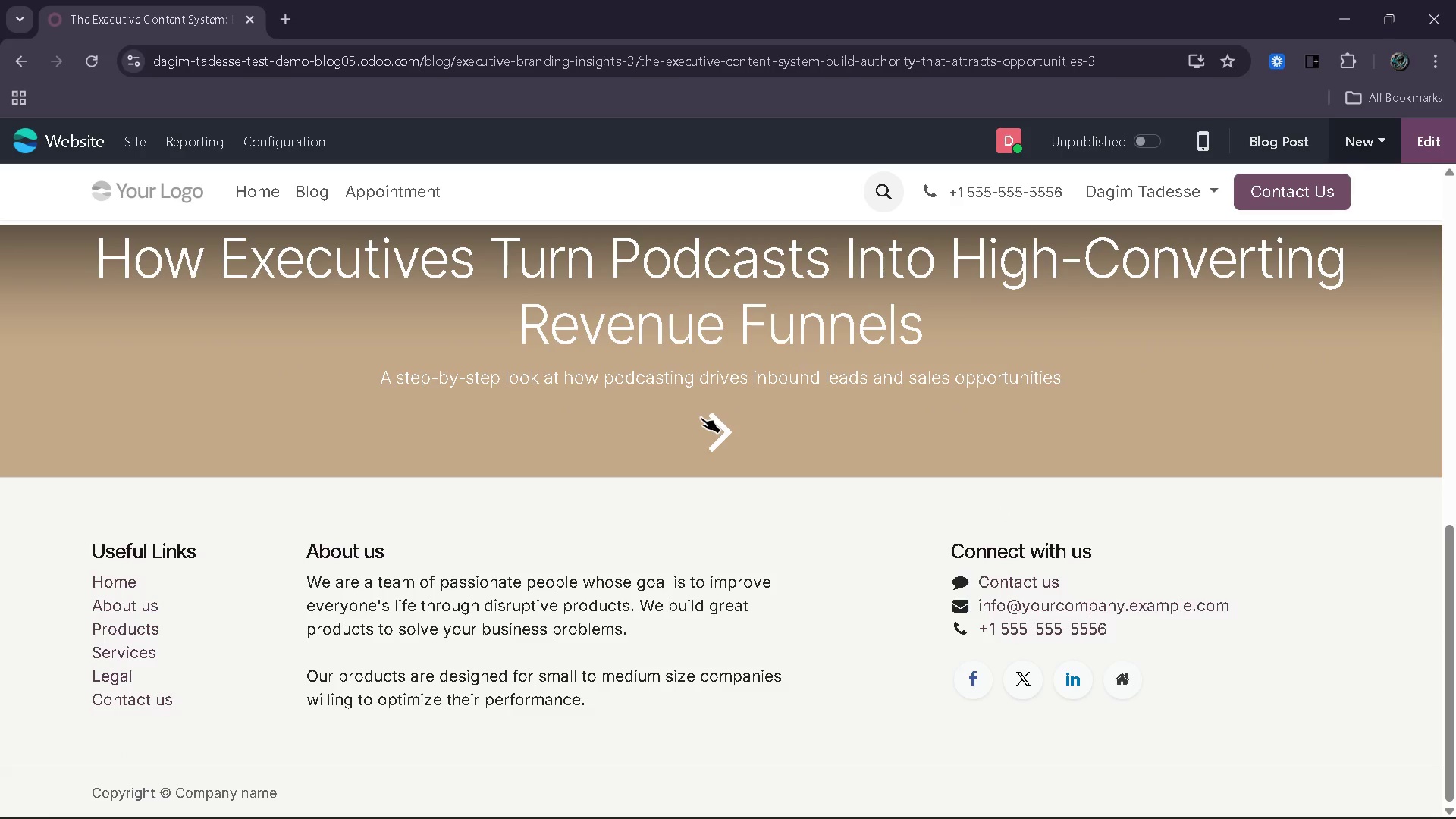 
left_click([701, 417])
 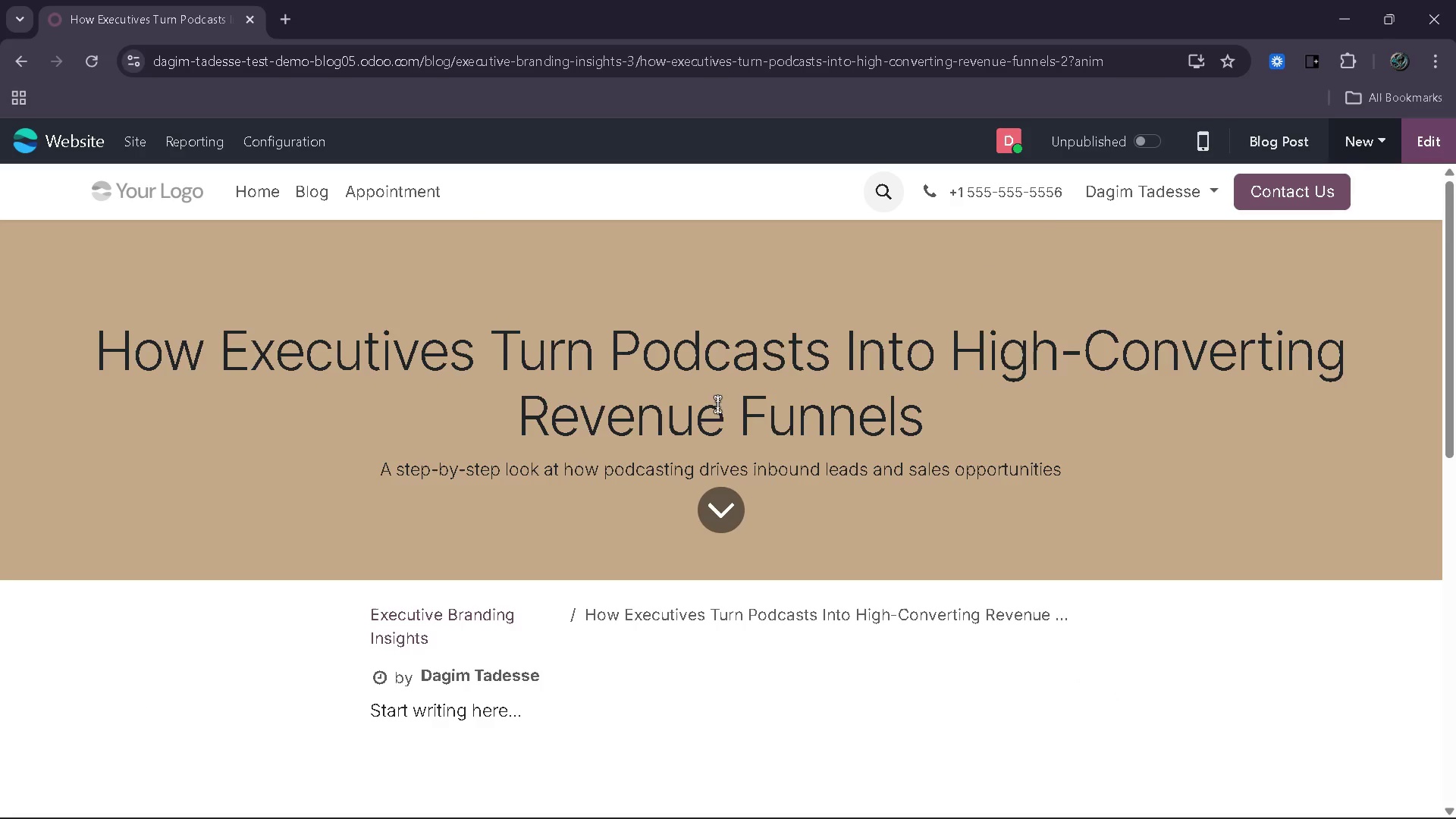 
left_click([1431, 136])
 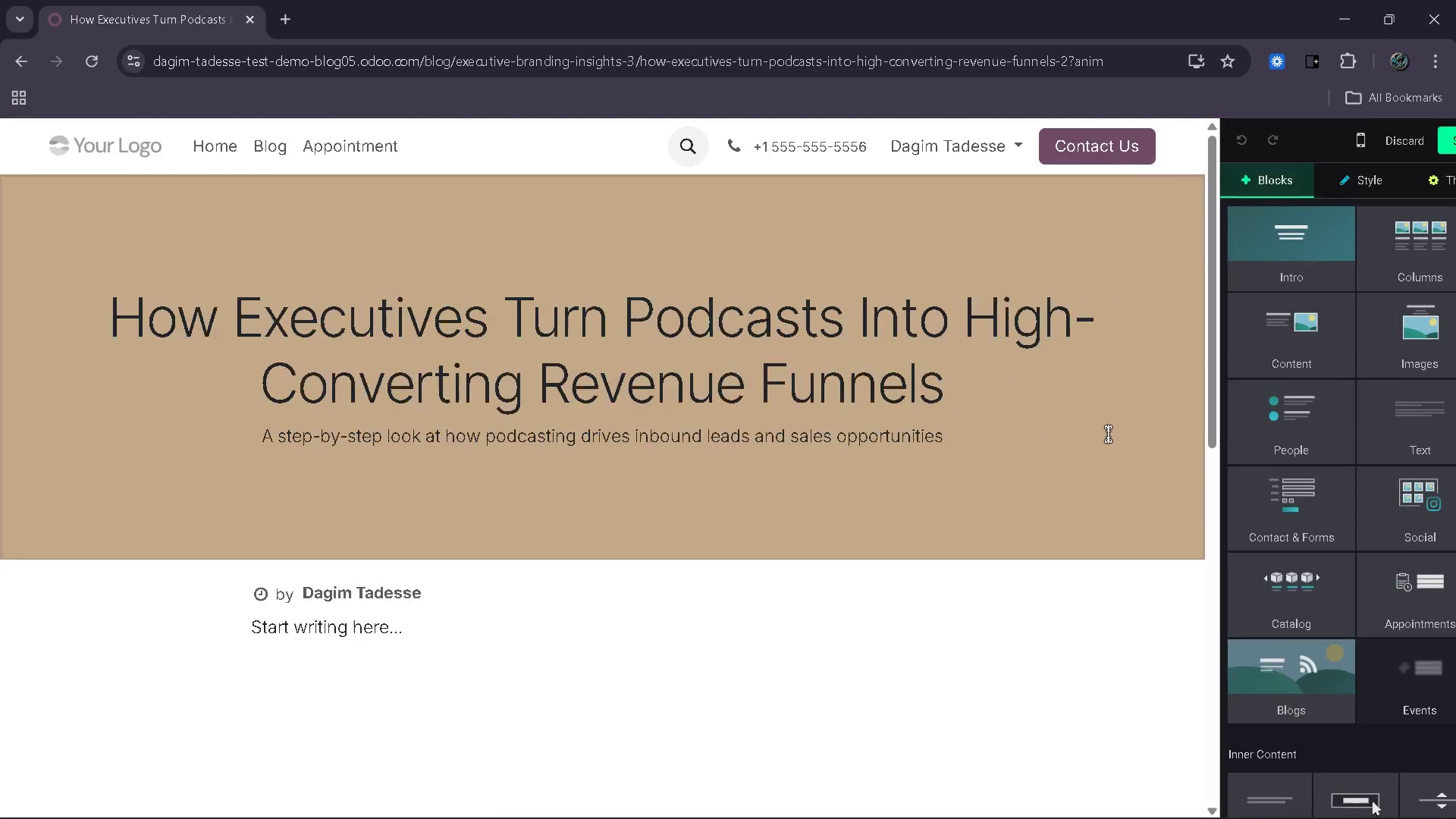 
left_click([1108, 434])
 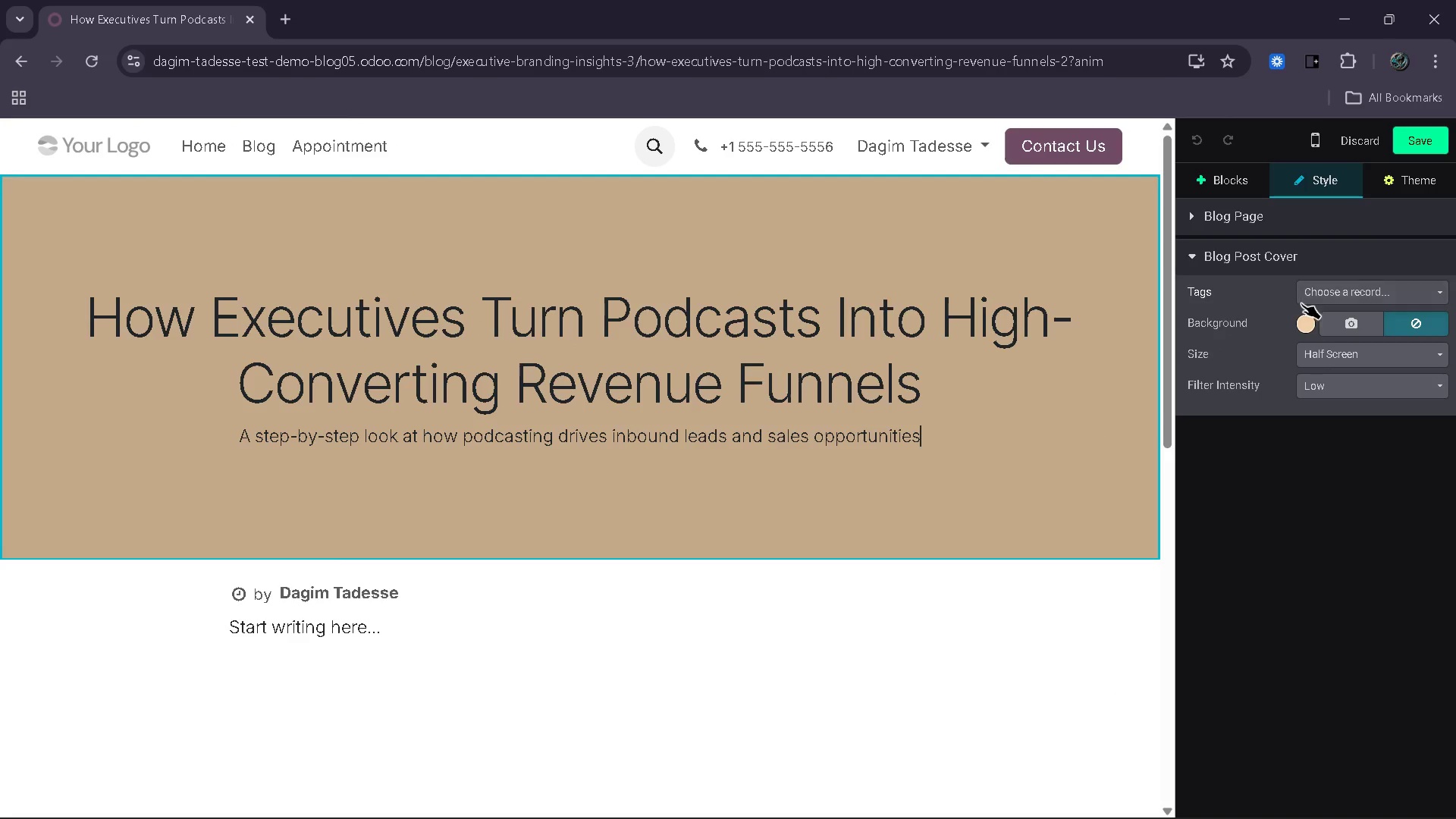 
left_click([1351, 281])
 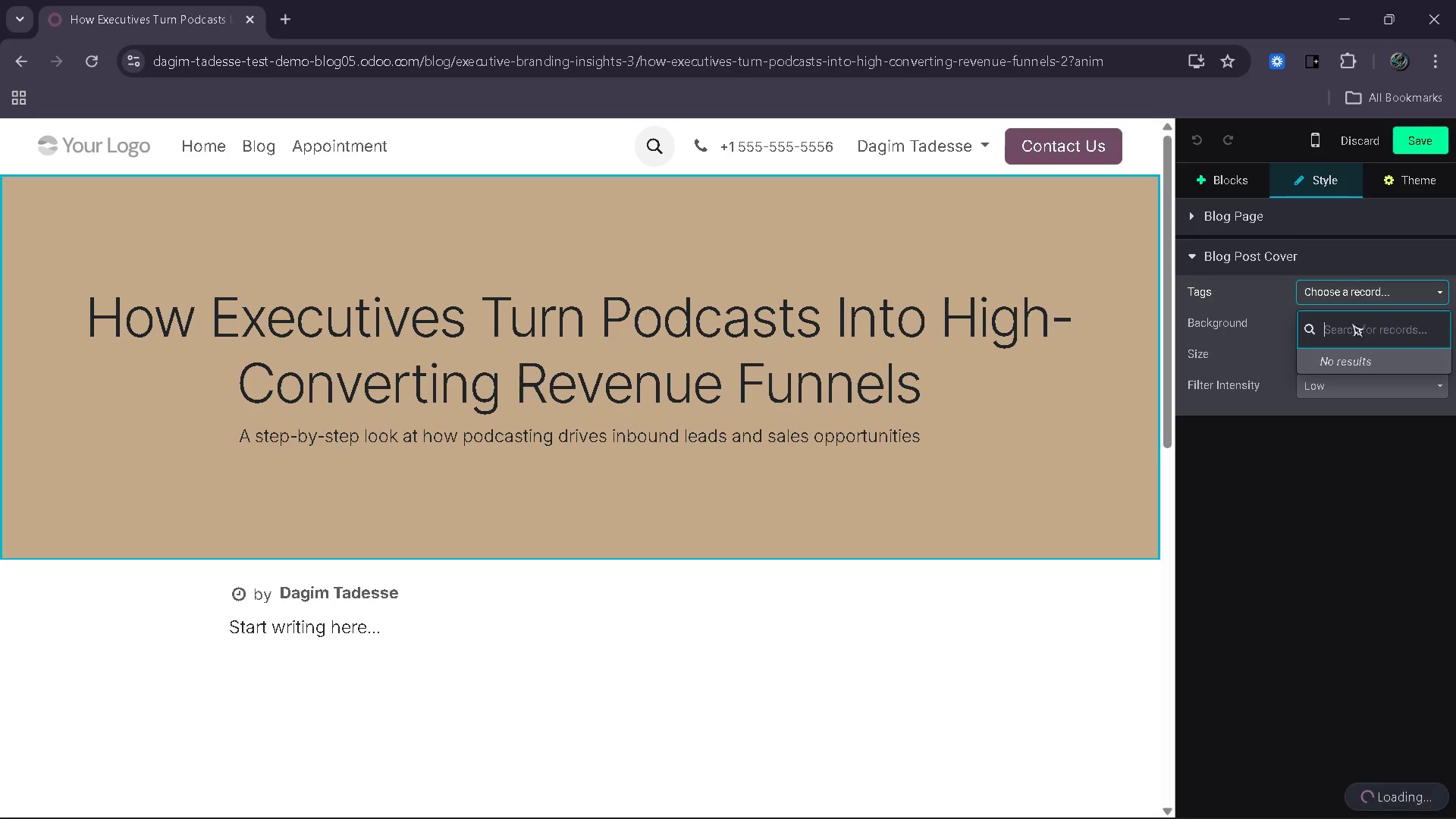 
mouse_move([1351, 371])
 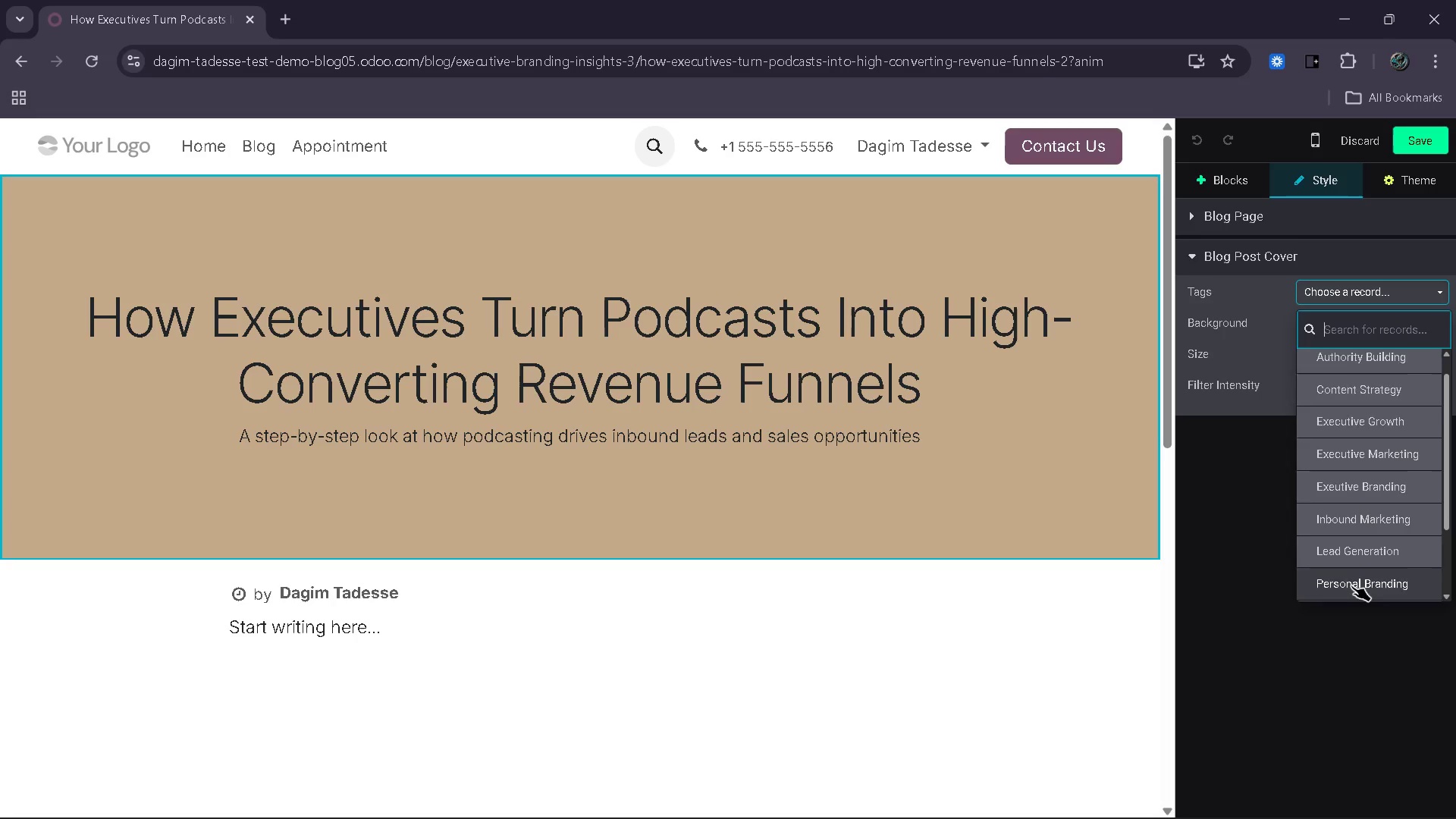 
left_click([1351, 585])
 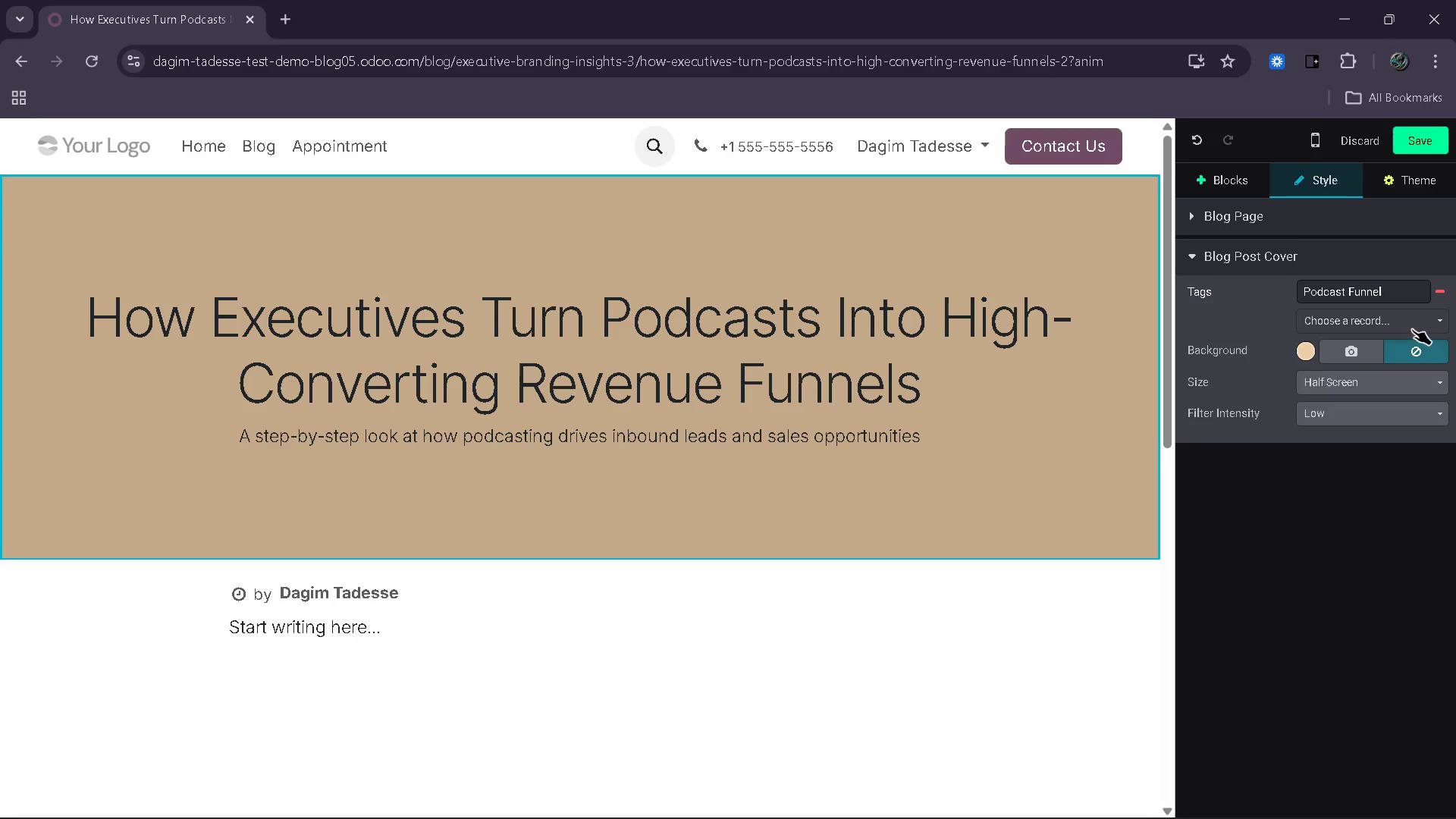 
left_click([1412, 324])
 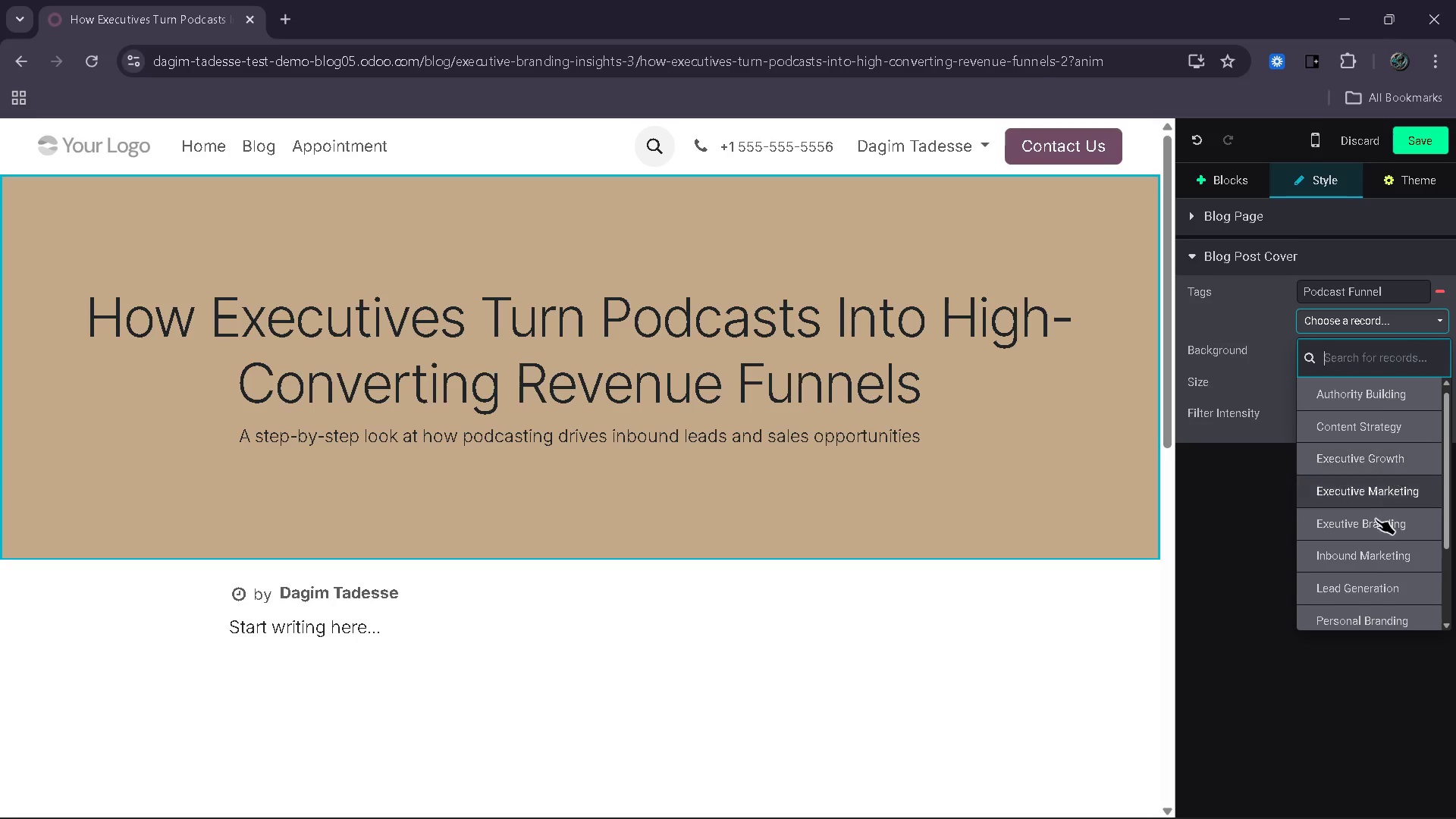 
left_click([1351, 599])
 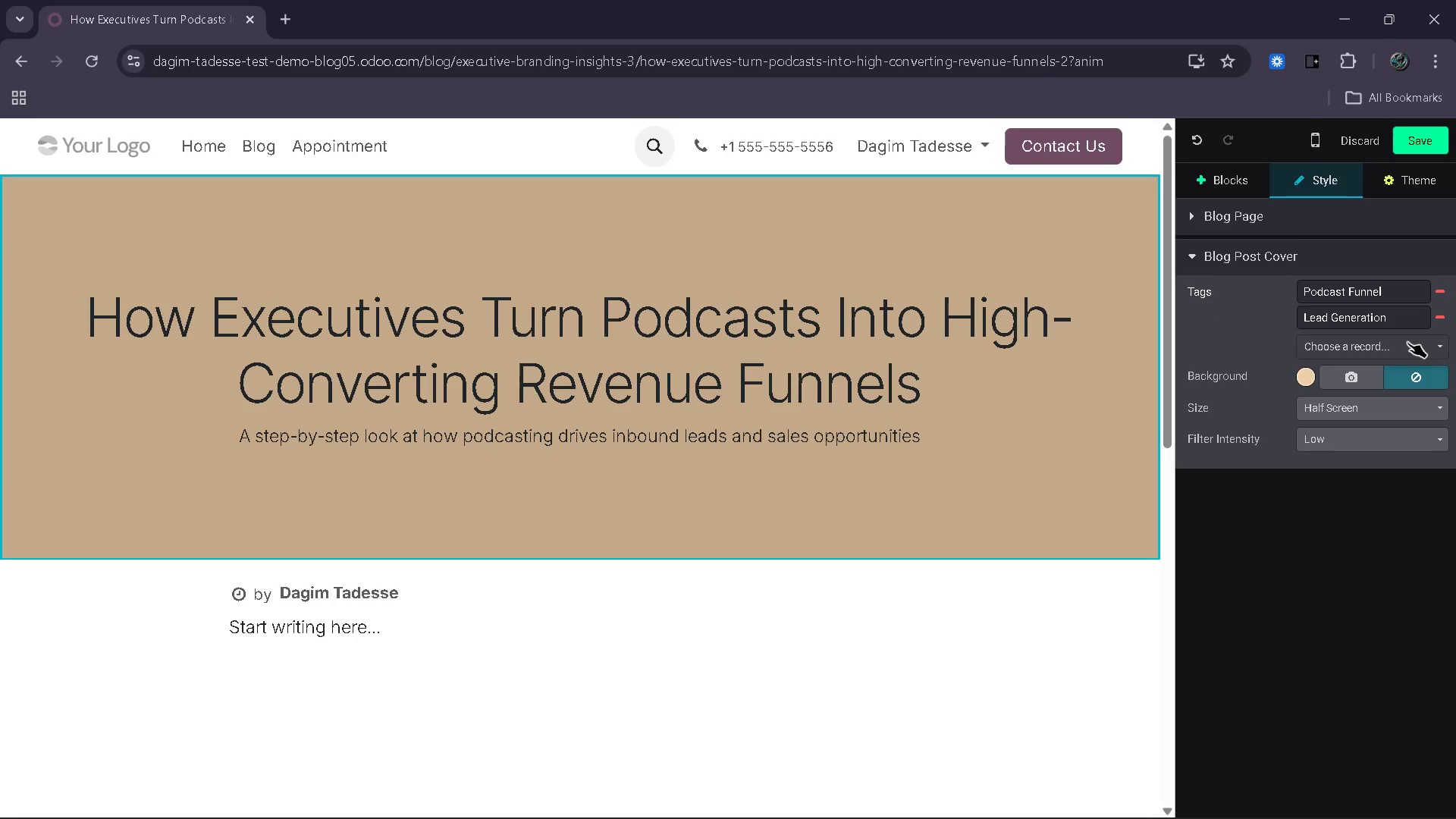 
left_click([1407, 342])
 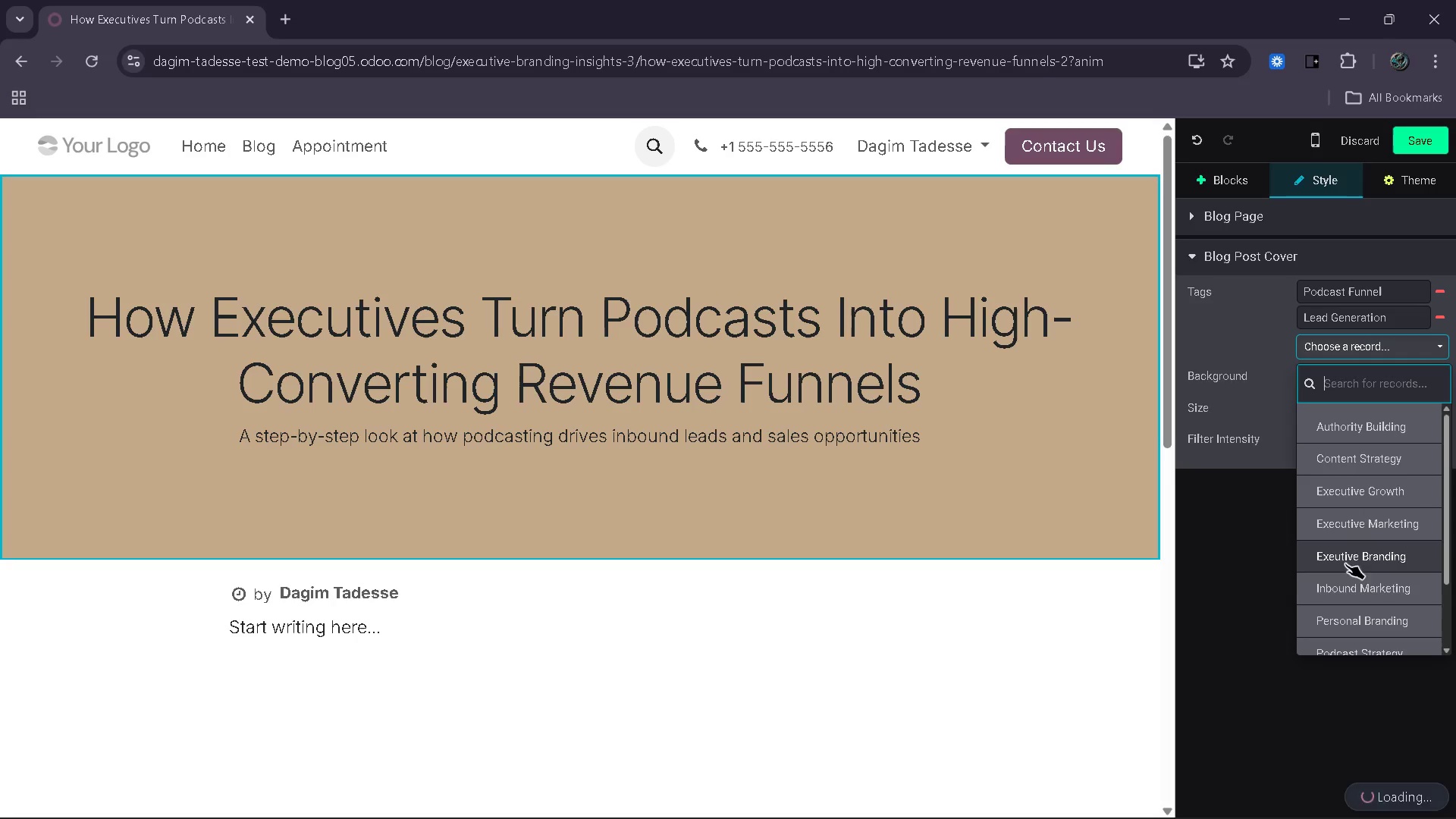 
left_click([1345, 580])
 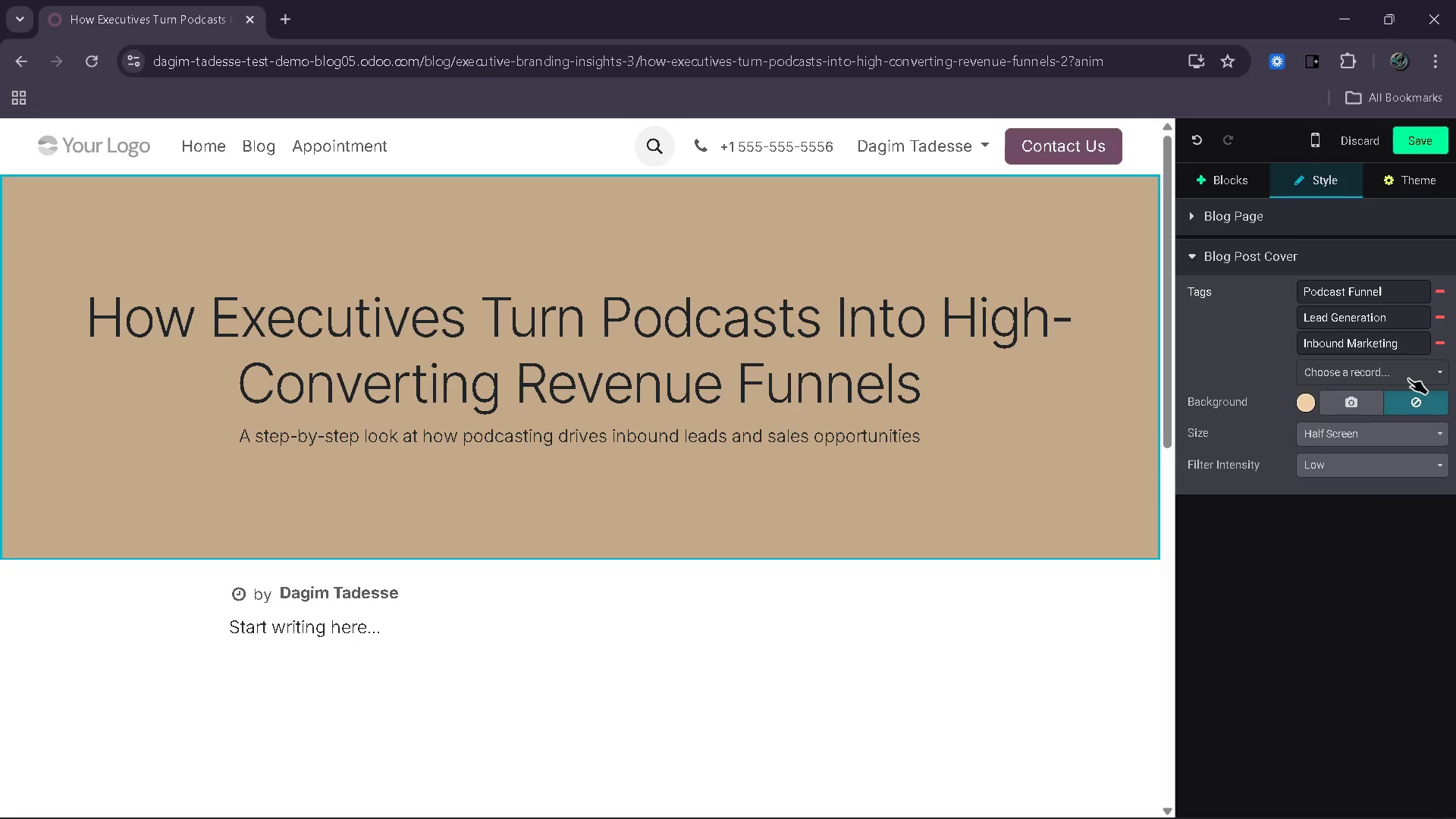 
left_click([1408, 378])
 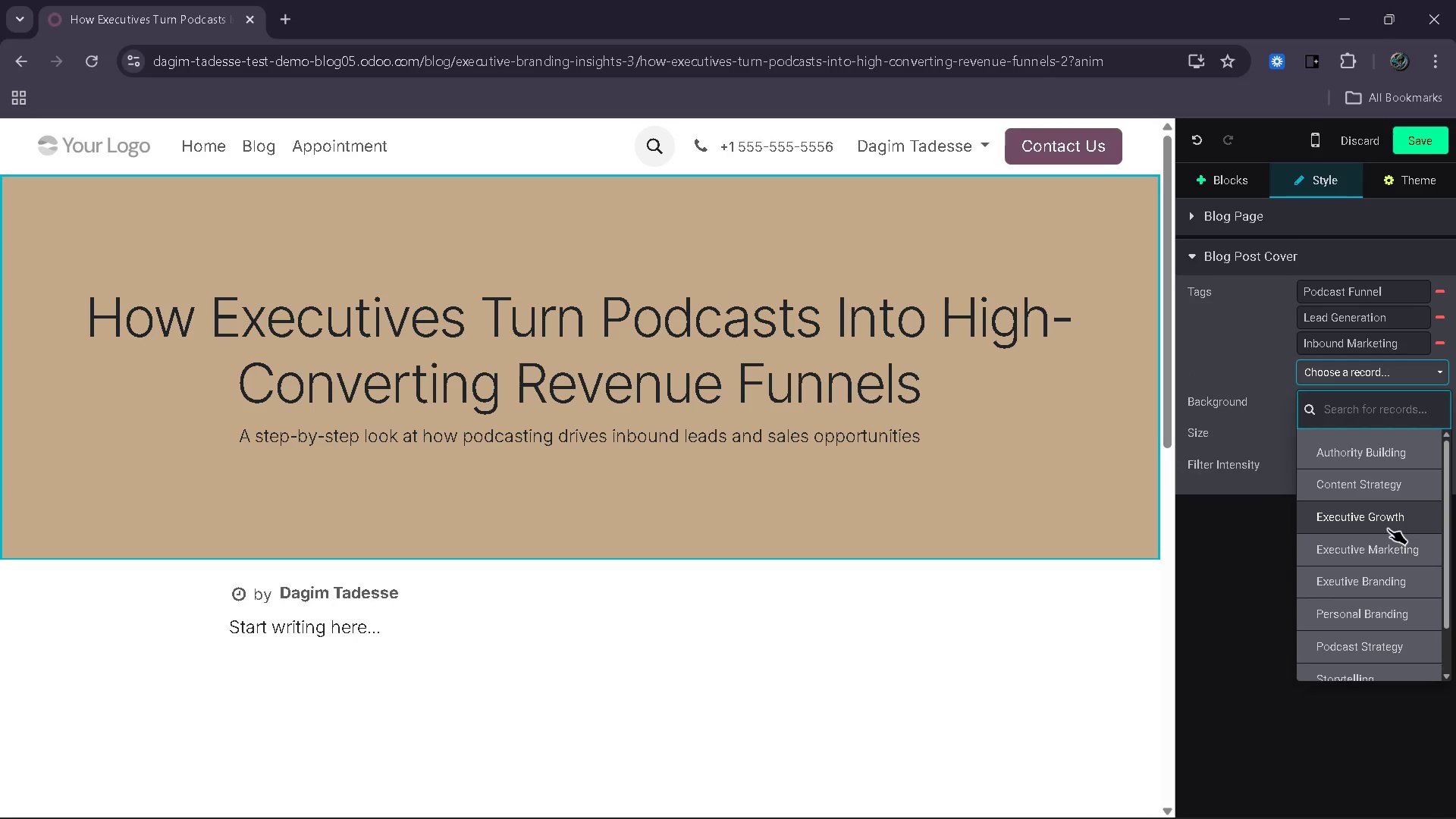 
wait(8.11)
 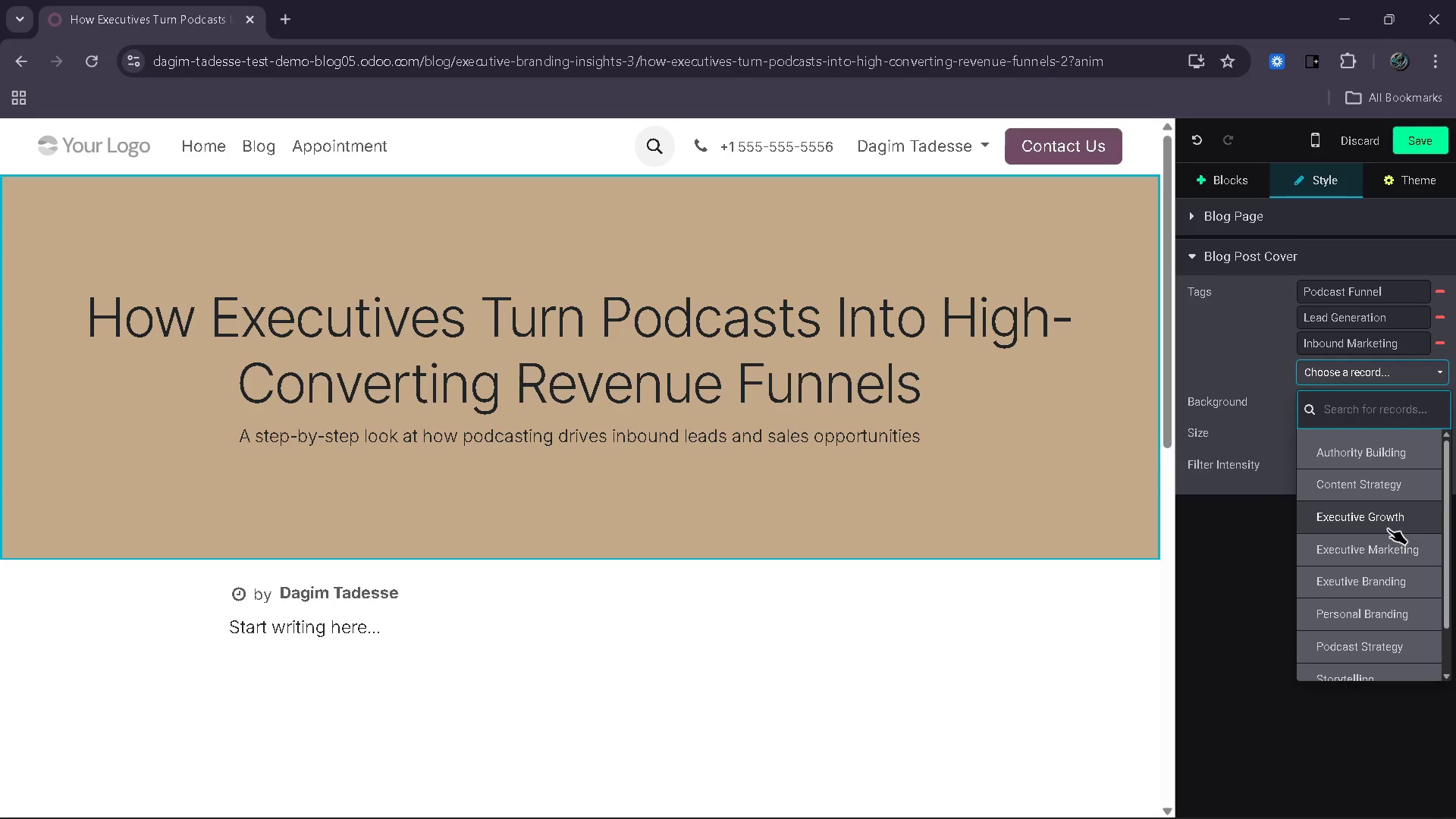 
left_click([1428, 154])
 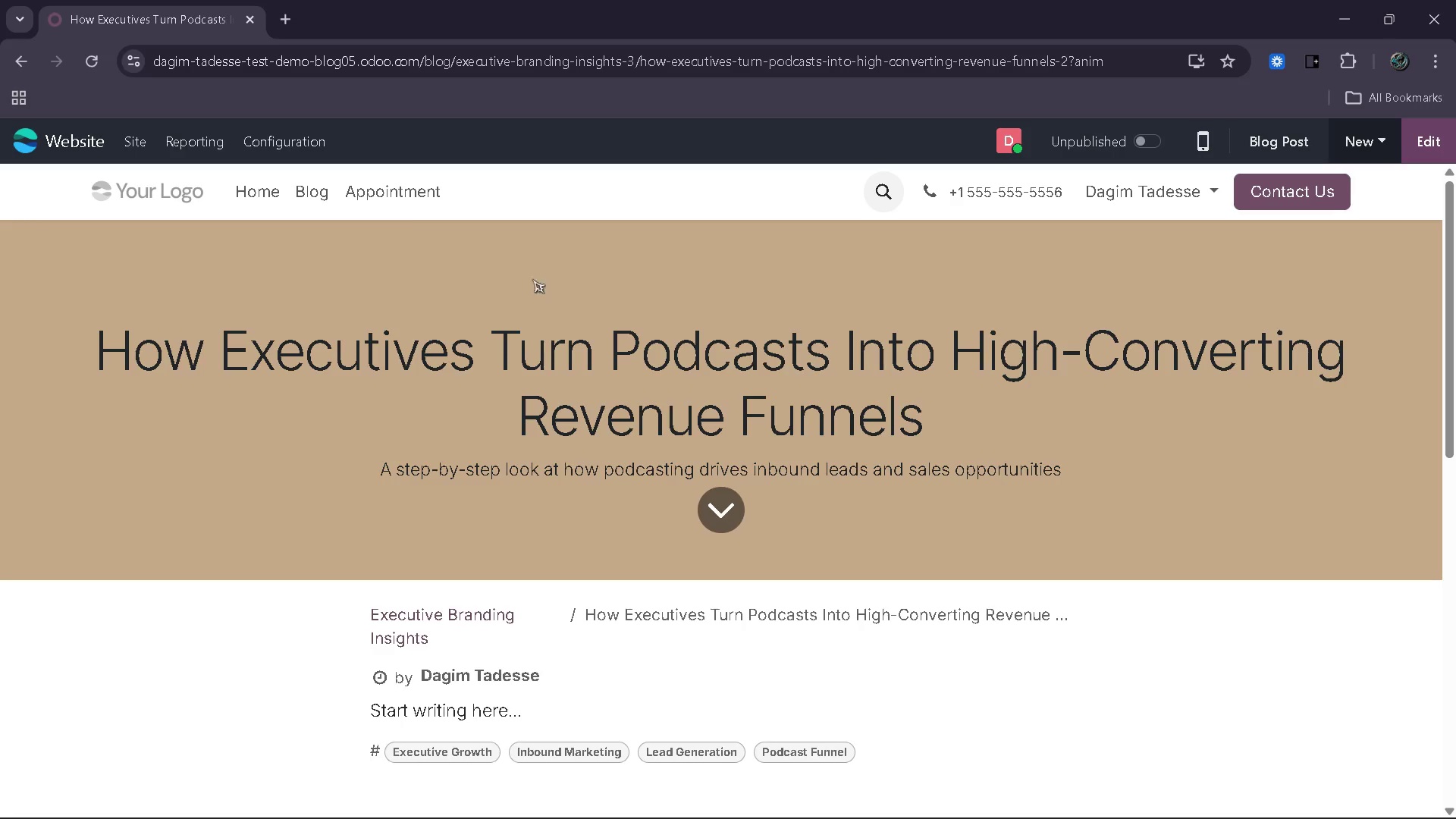 
left_click([327, 196])
 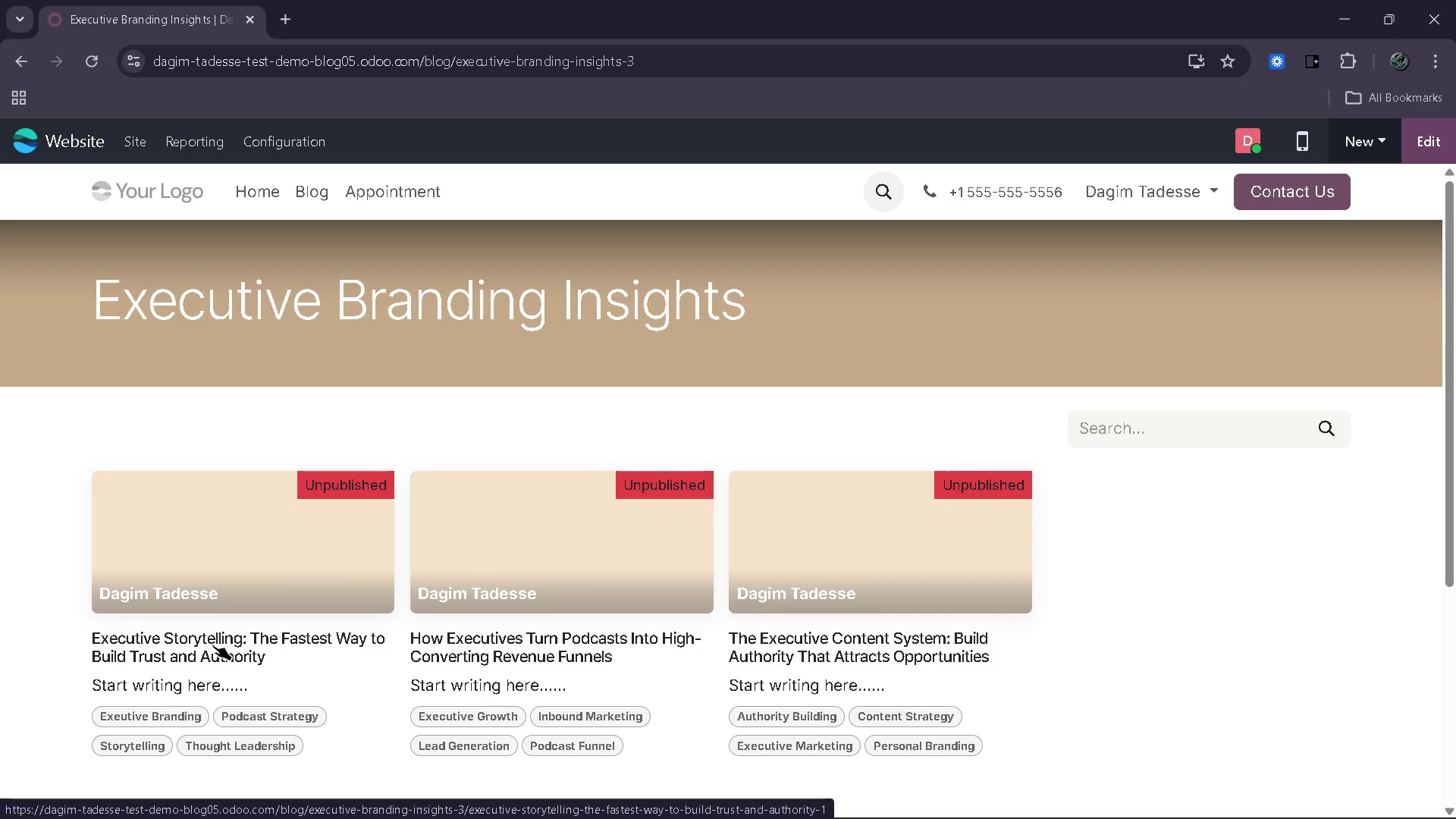 
wait(27.47)
 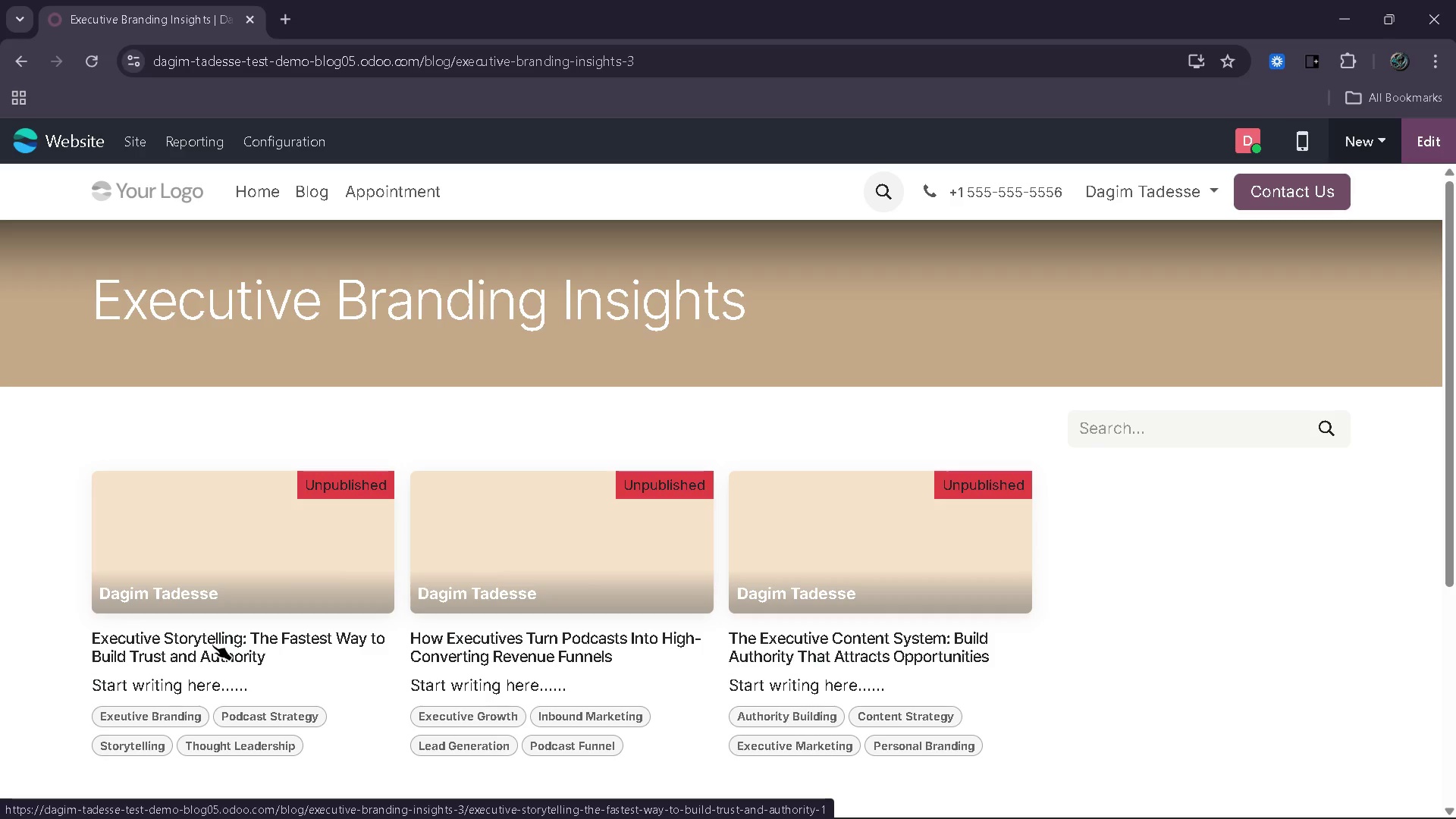 
left_click([133, 137])
 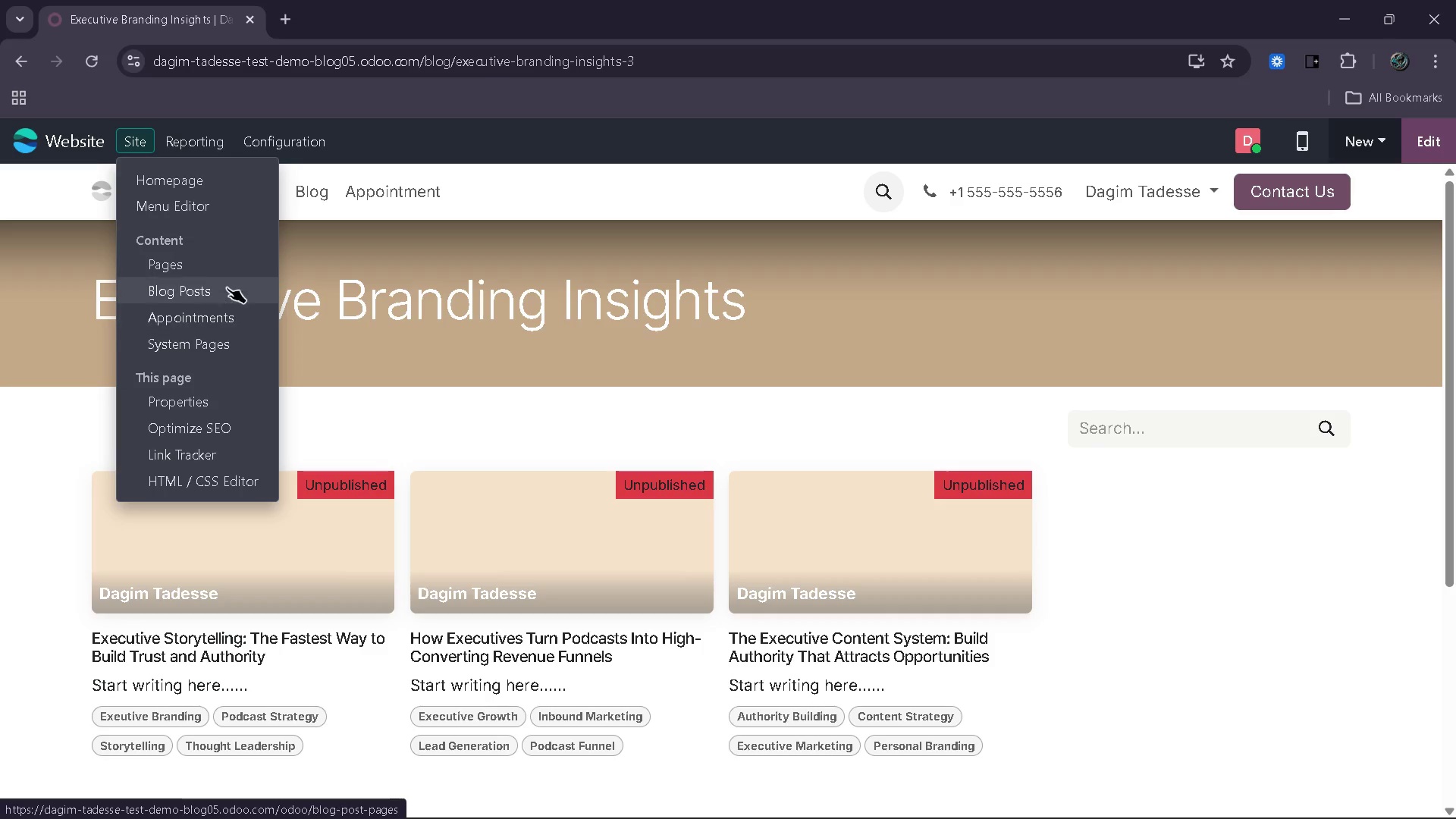 
wait(5.28)
 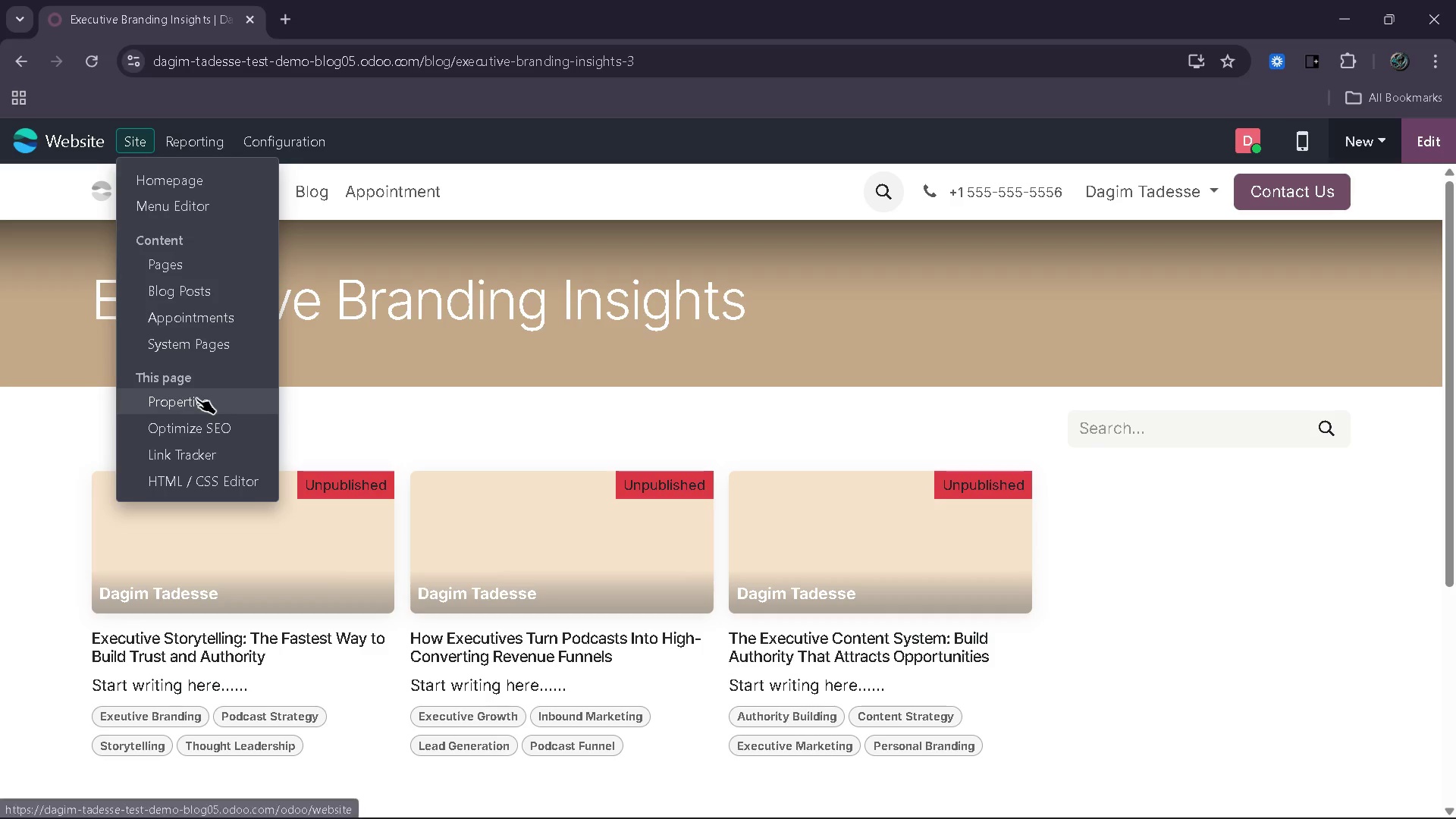 
left_click([225, 287])
 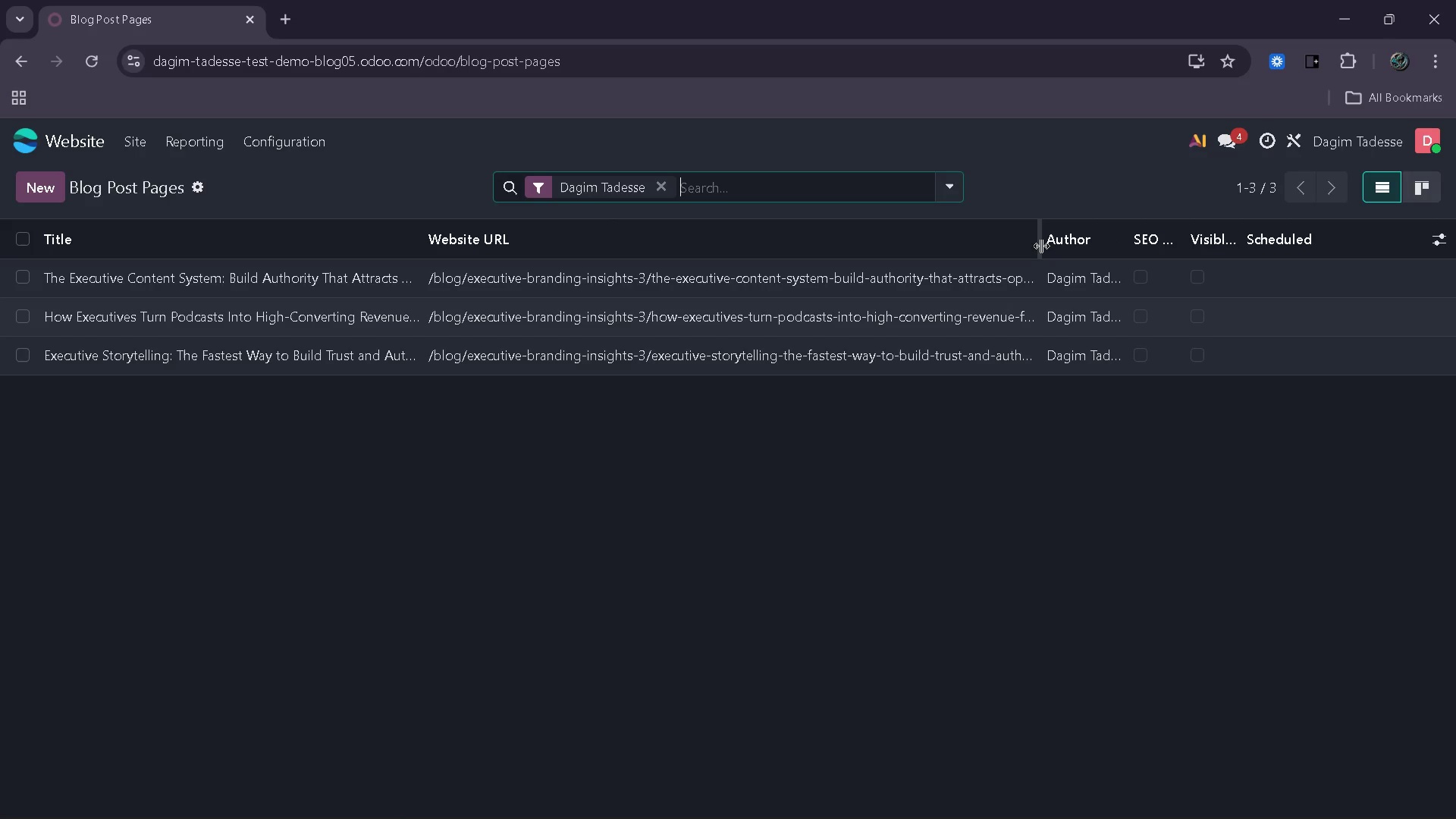 
left_click_drag(start_coordinate=[1041, 242], to_coordinate=[1133, 237])
 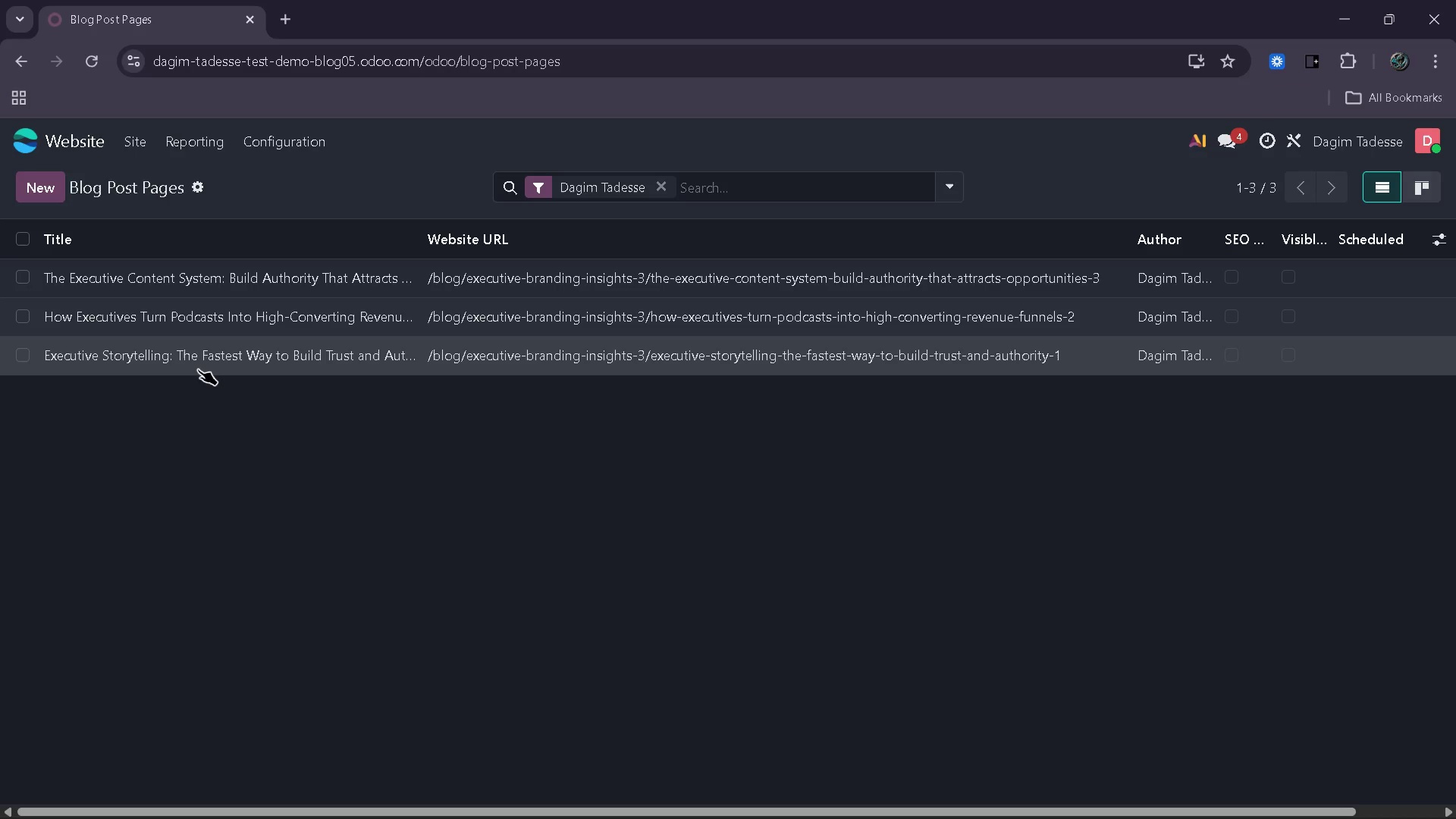 
left_click([198, 369])
 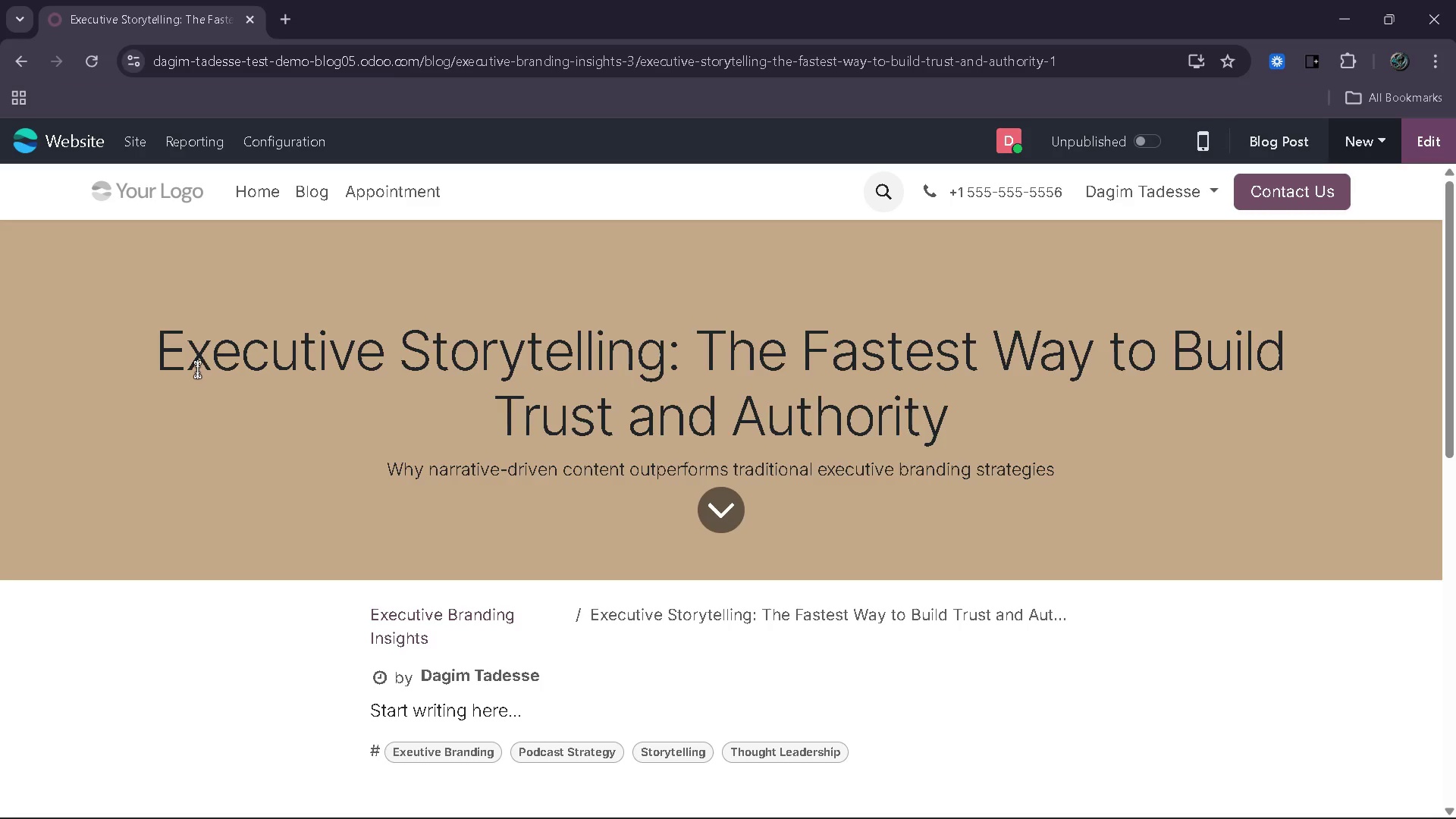 
wait(5.34)
 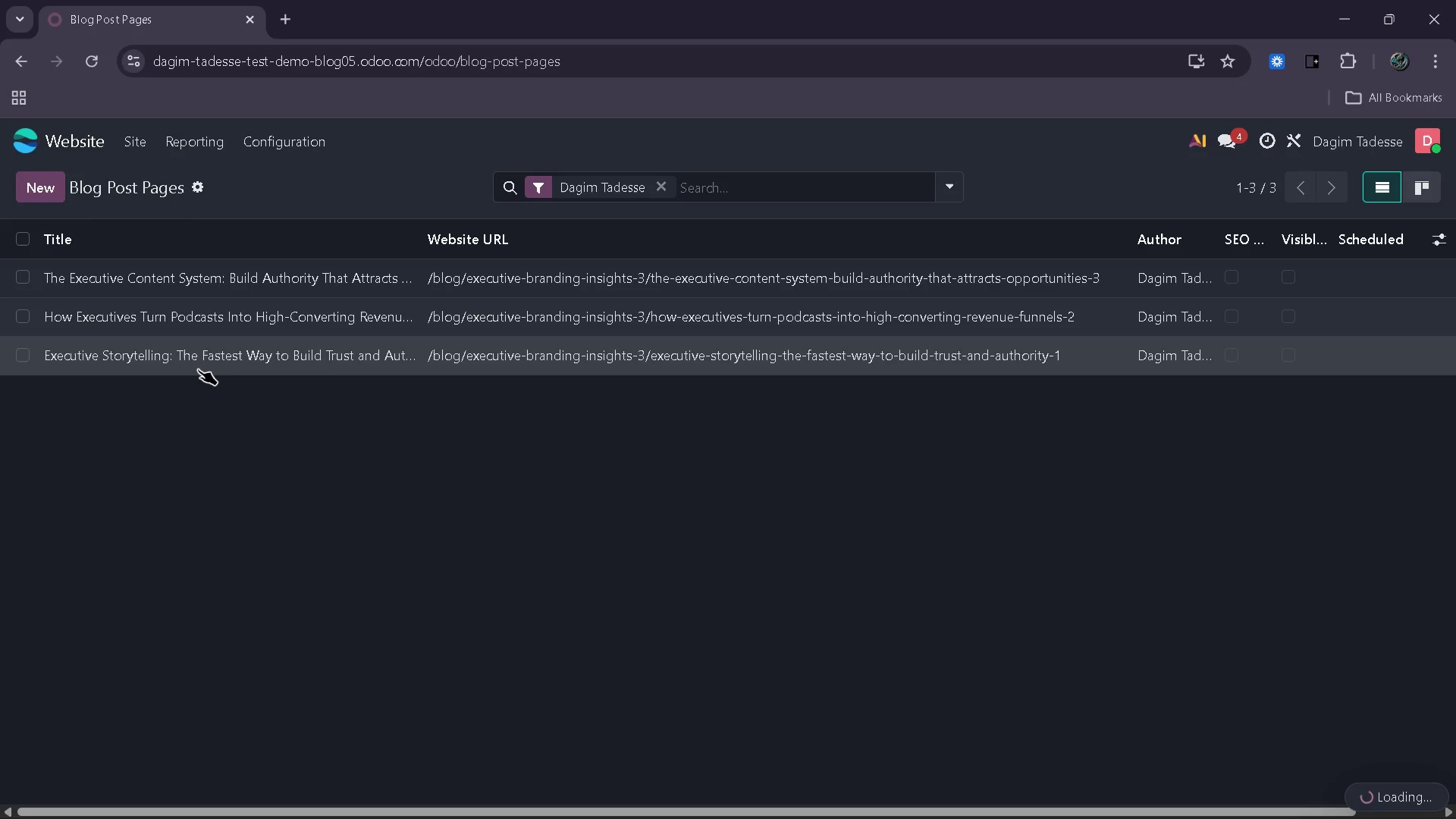 
left_click([1431, 139])
 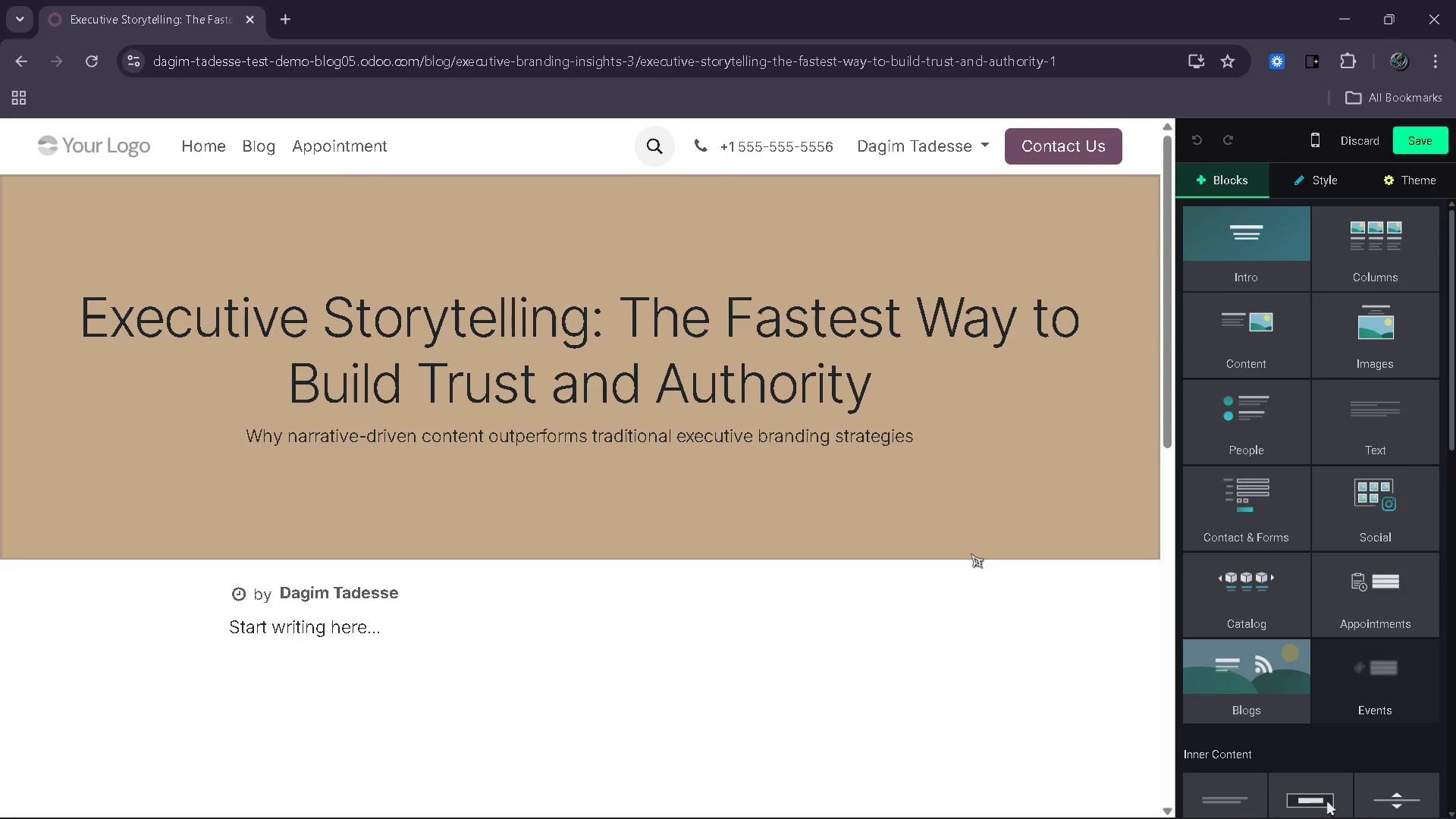 
wait(7.39)
 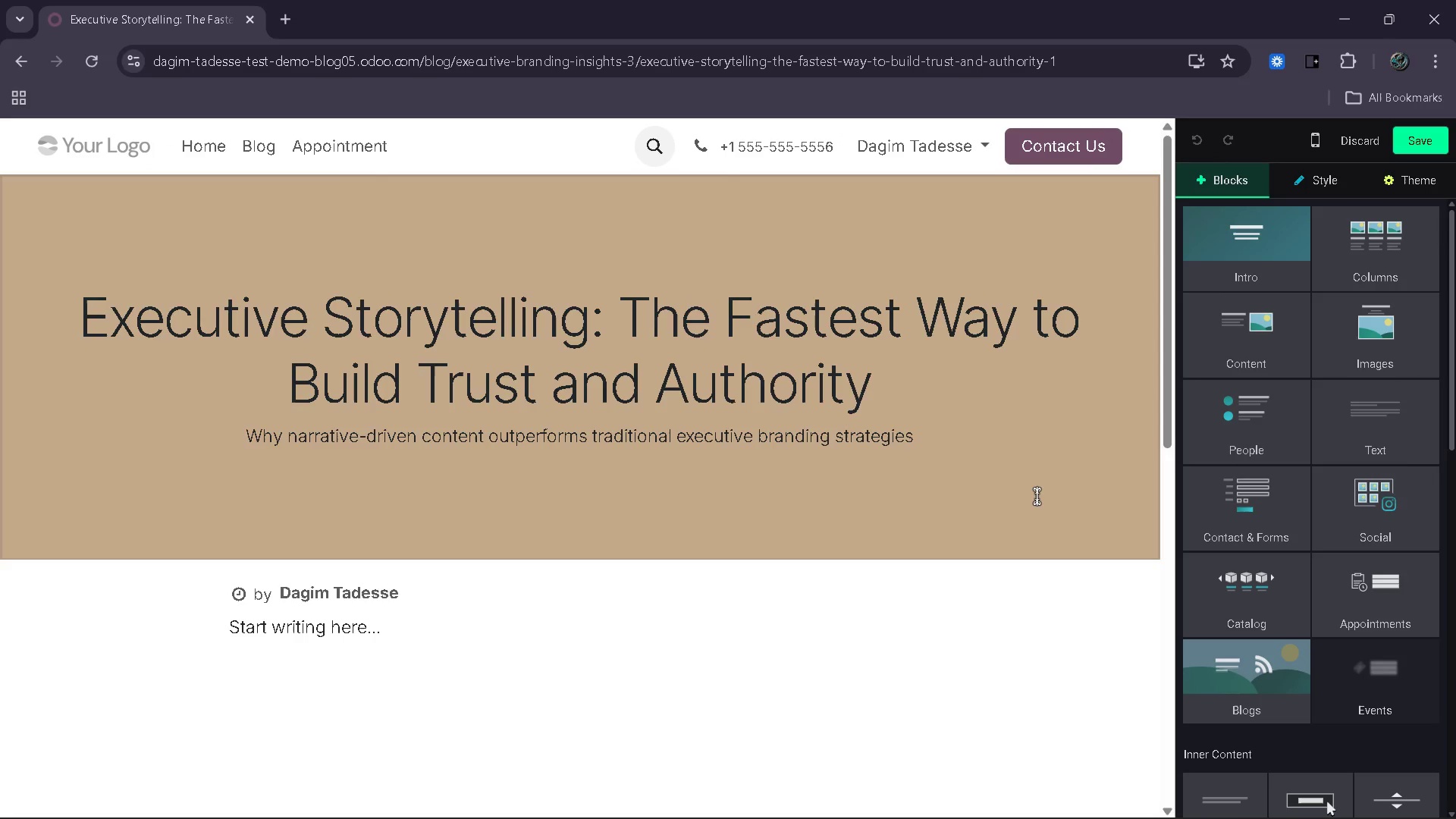 
left_click([969, 554])
 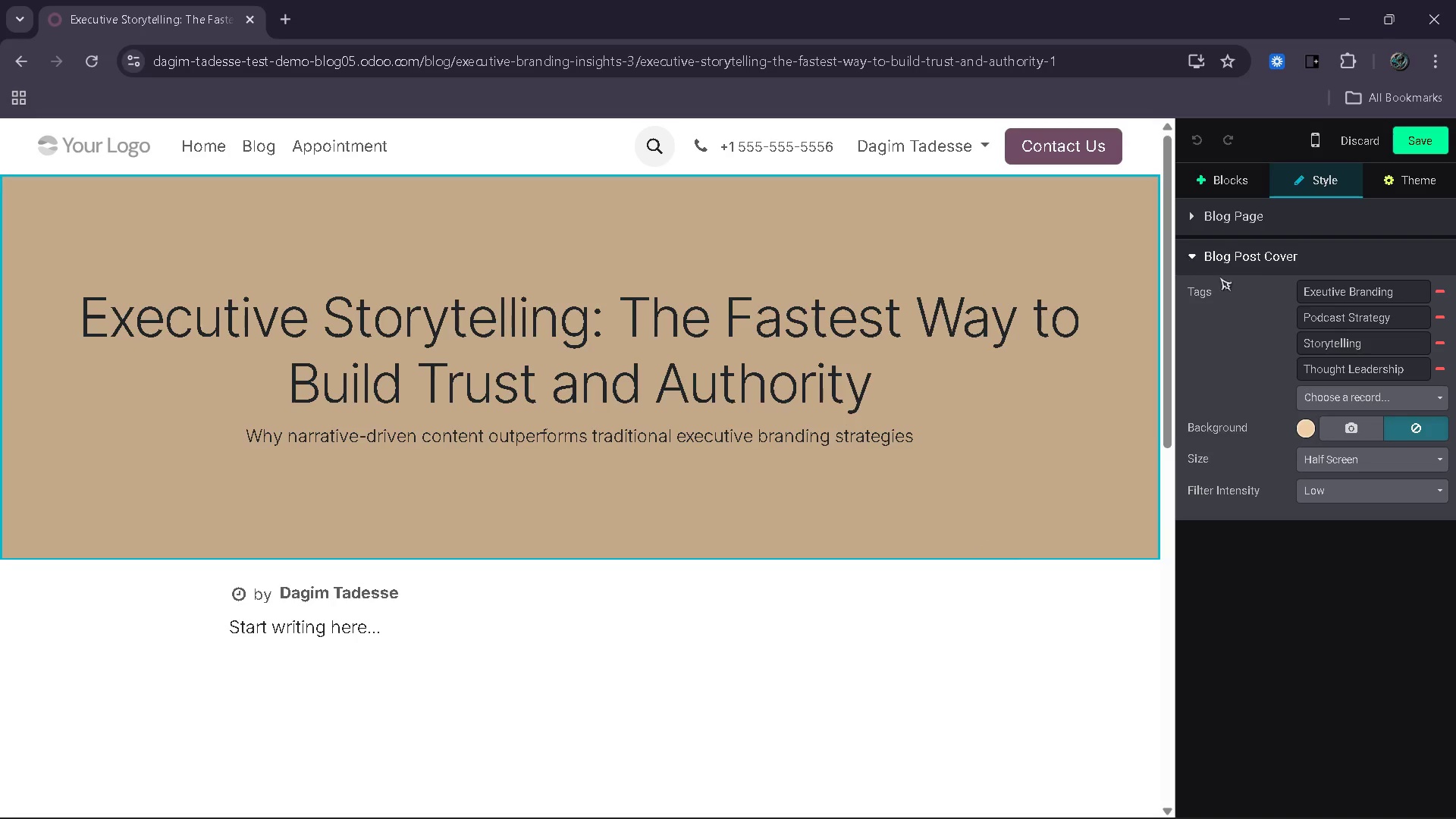 
left_click([1248, 191])
 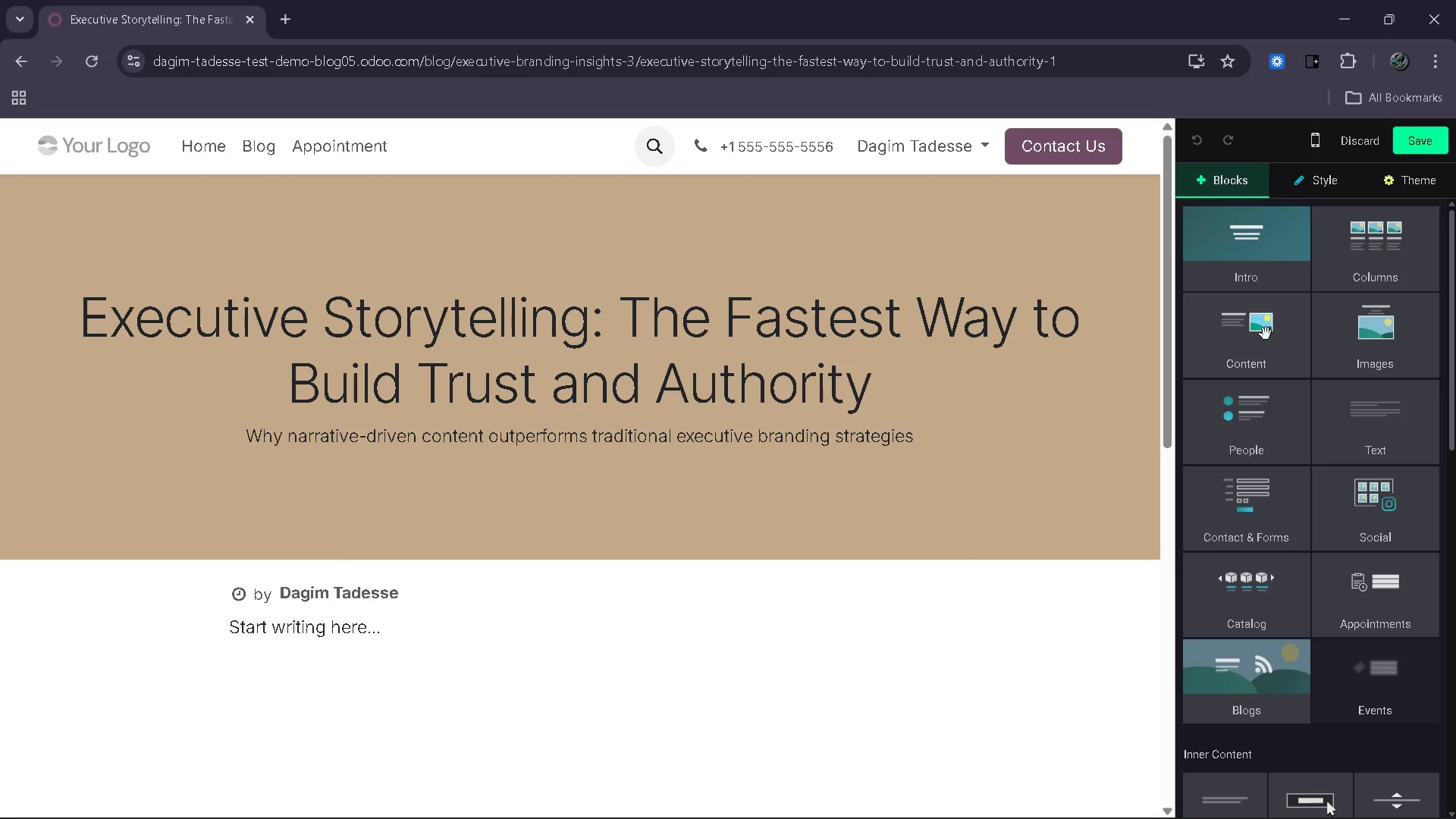 
left_click_drag(start_coordinate=[1363, 438], to_coordinate=[606, 639])
 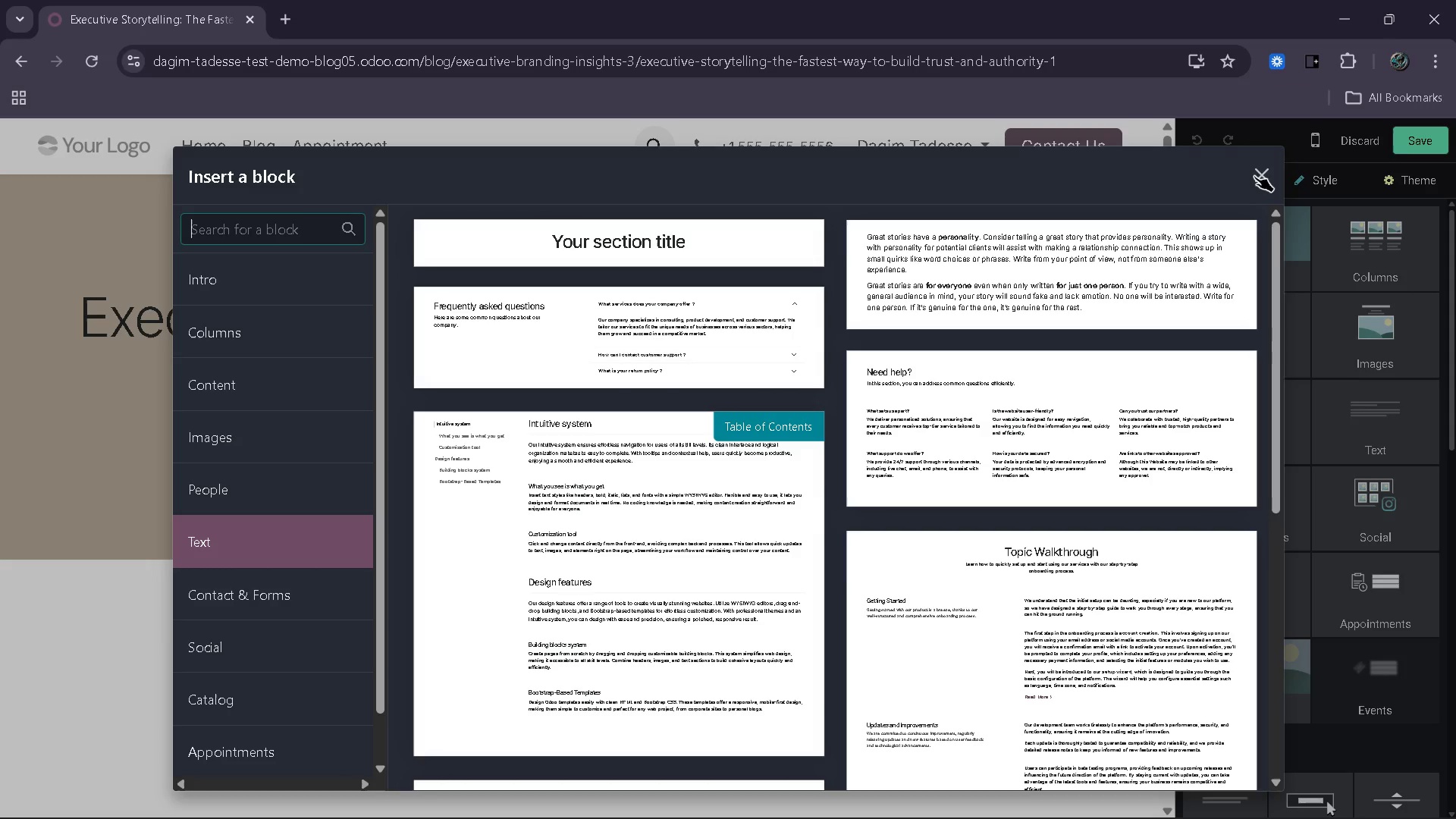 
left_click([1255, 176])
 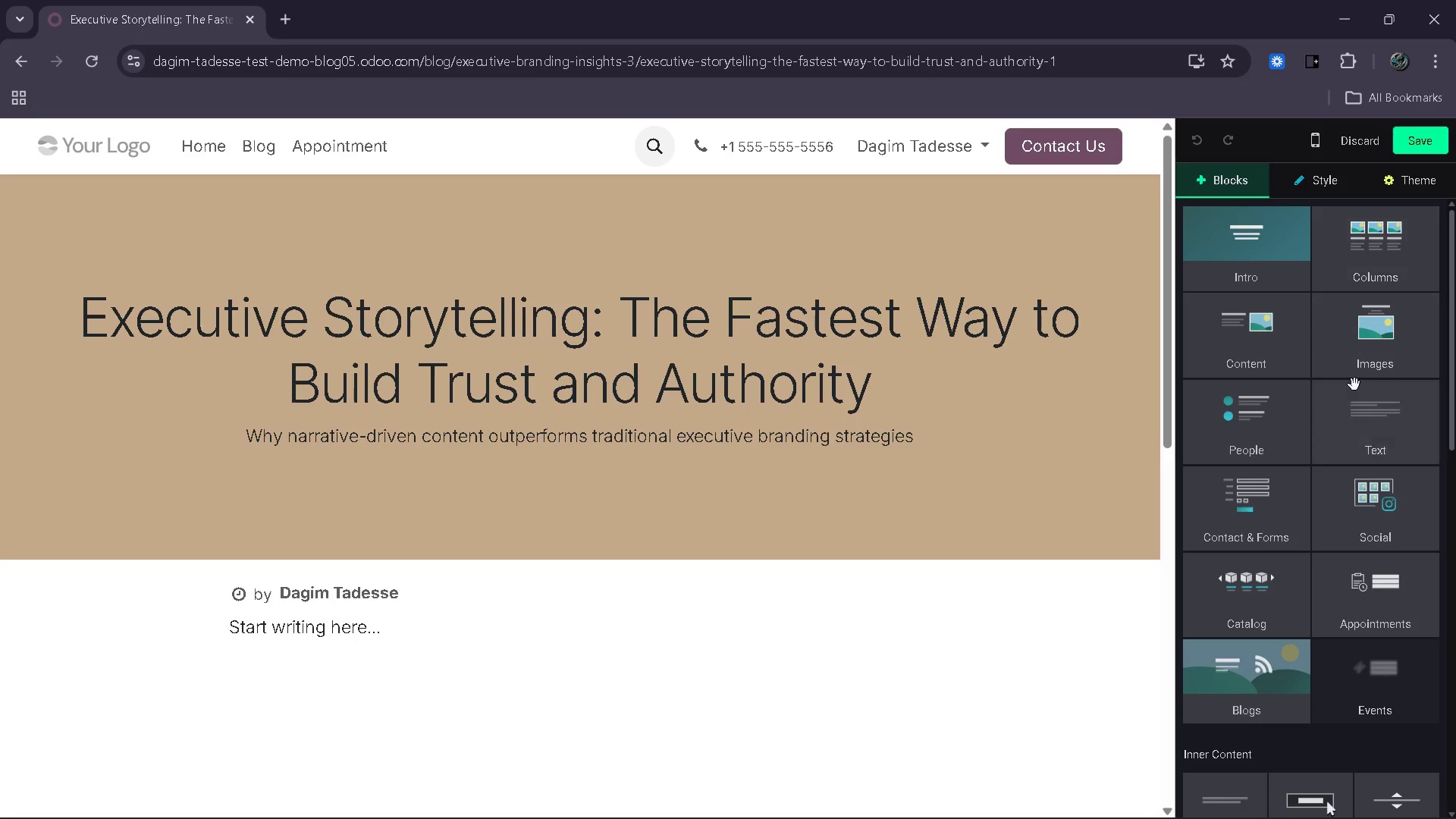 
left_click_drag(start_coordinate=[1354, 384], to_coordinate=[541, 679])
 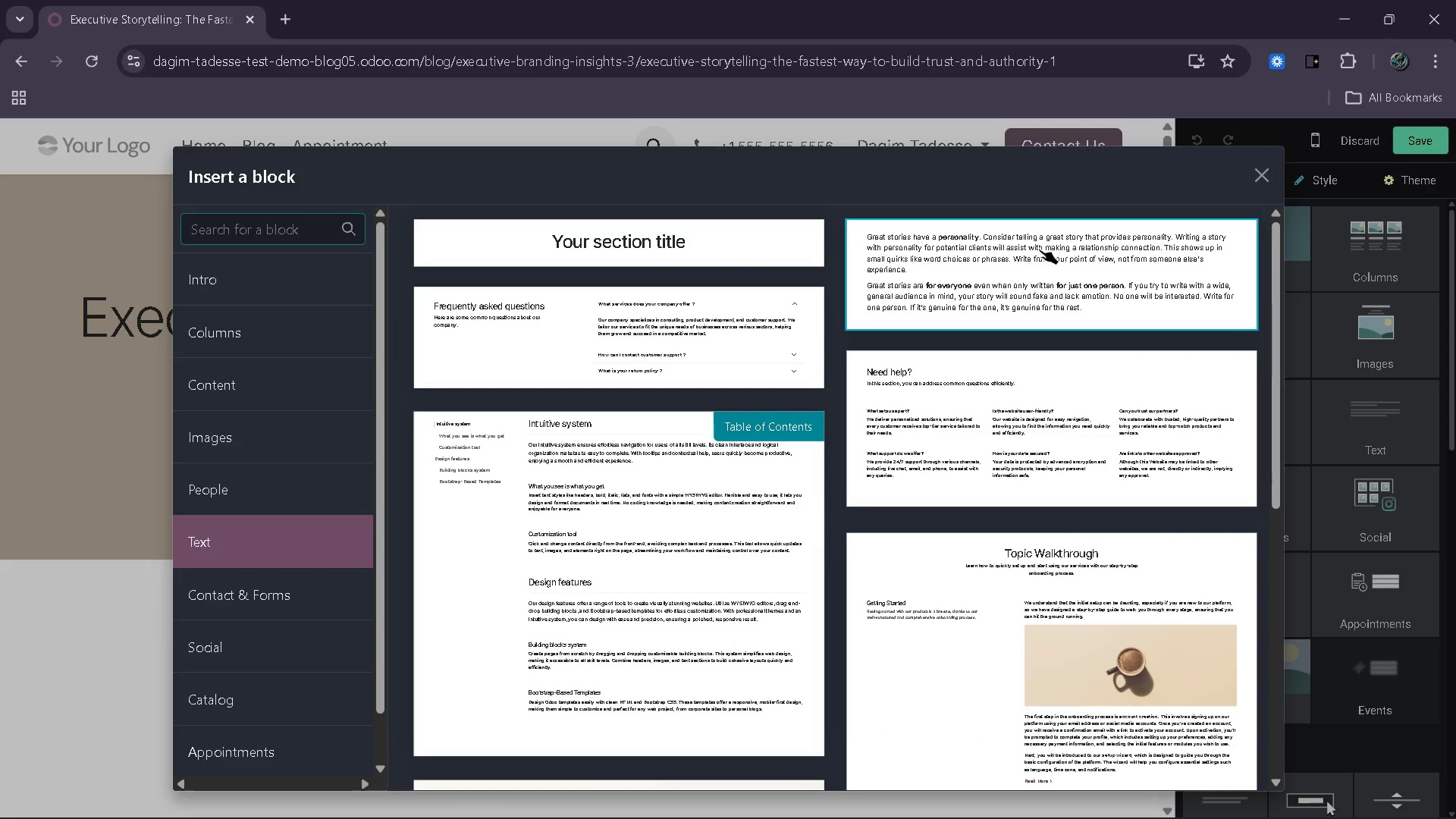 
left_click([1040, 248])
 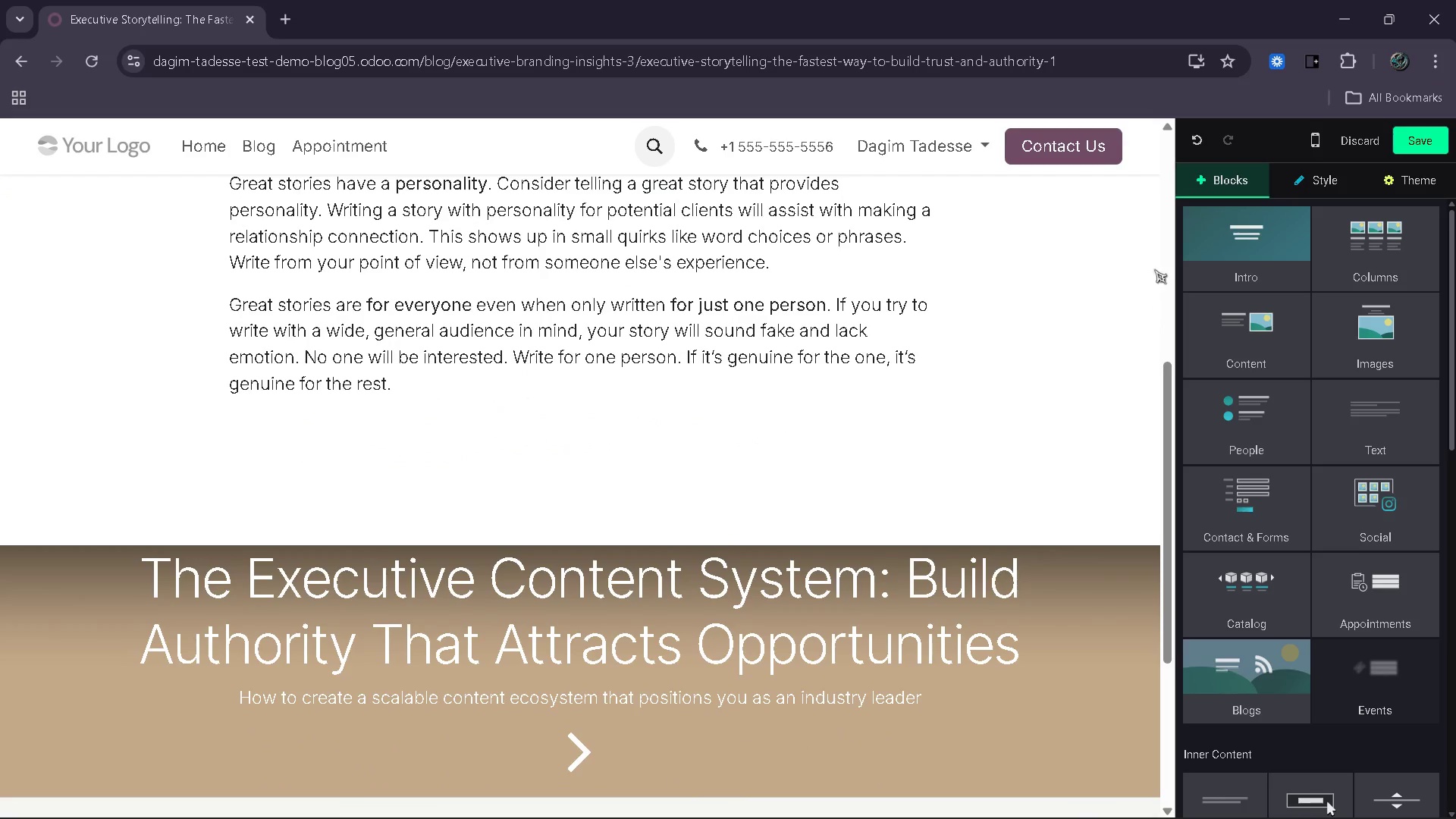 
left_click_drag(start_coordinate=[1269, 353], to_coordinate=[673, 464])
 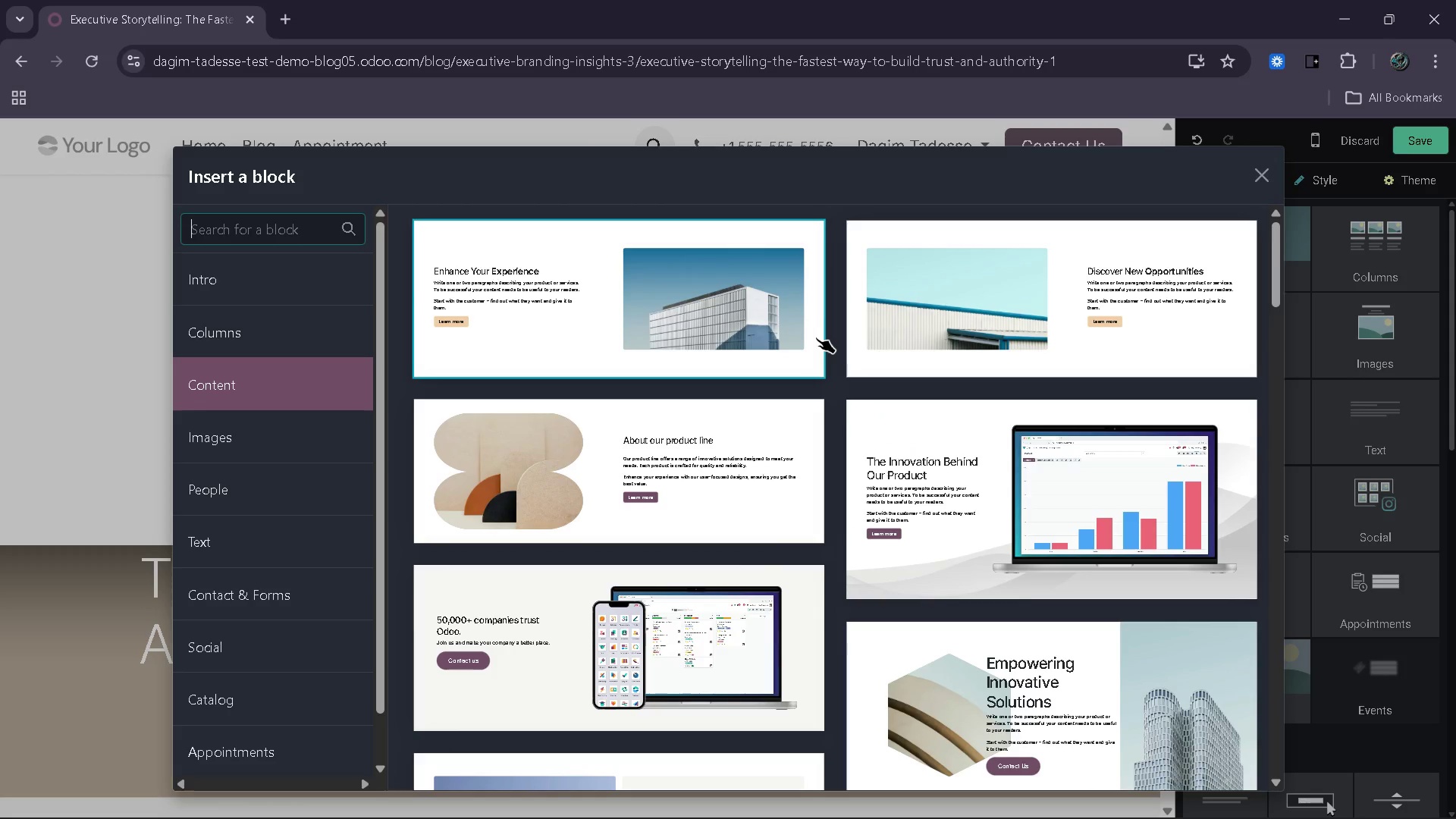 
left_click([915, 318])
 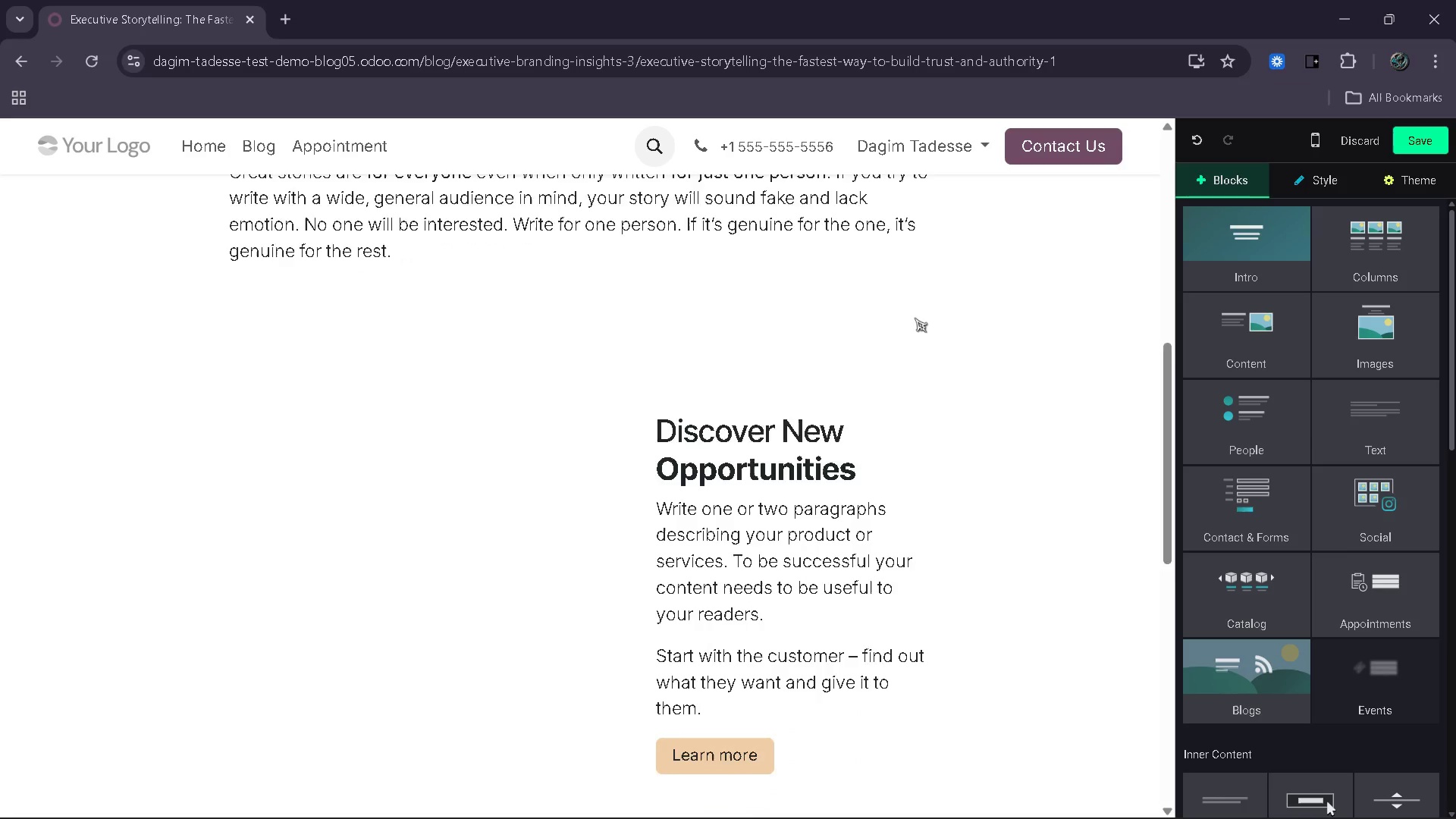 
mouse_move([786, 458])
 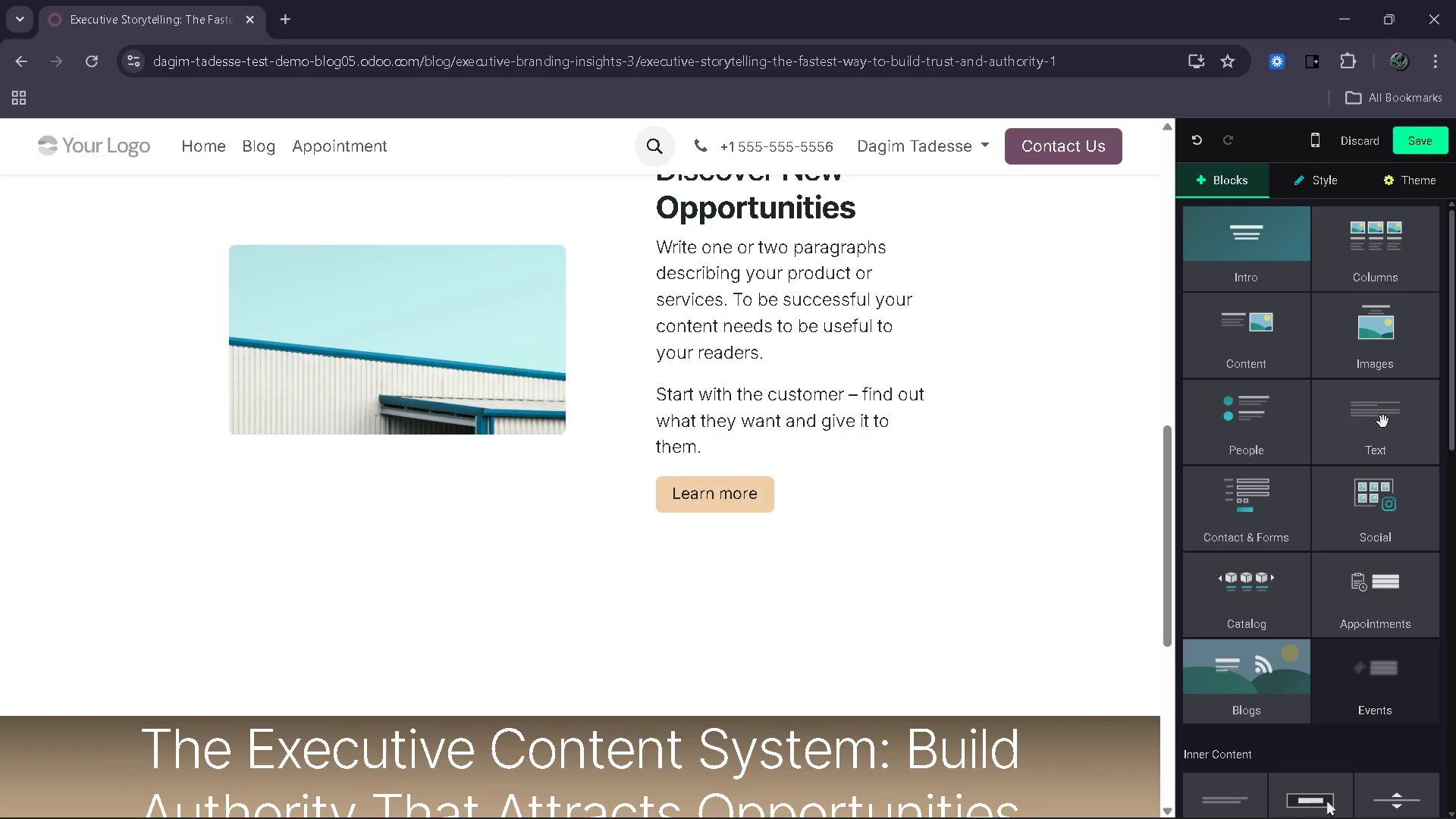 
left_click_drag(start_coordinate=[1385, 435], to_coordinate=[707, 626])
 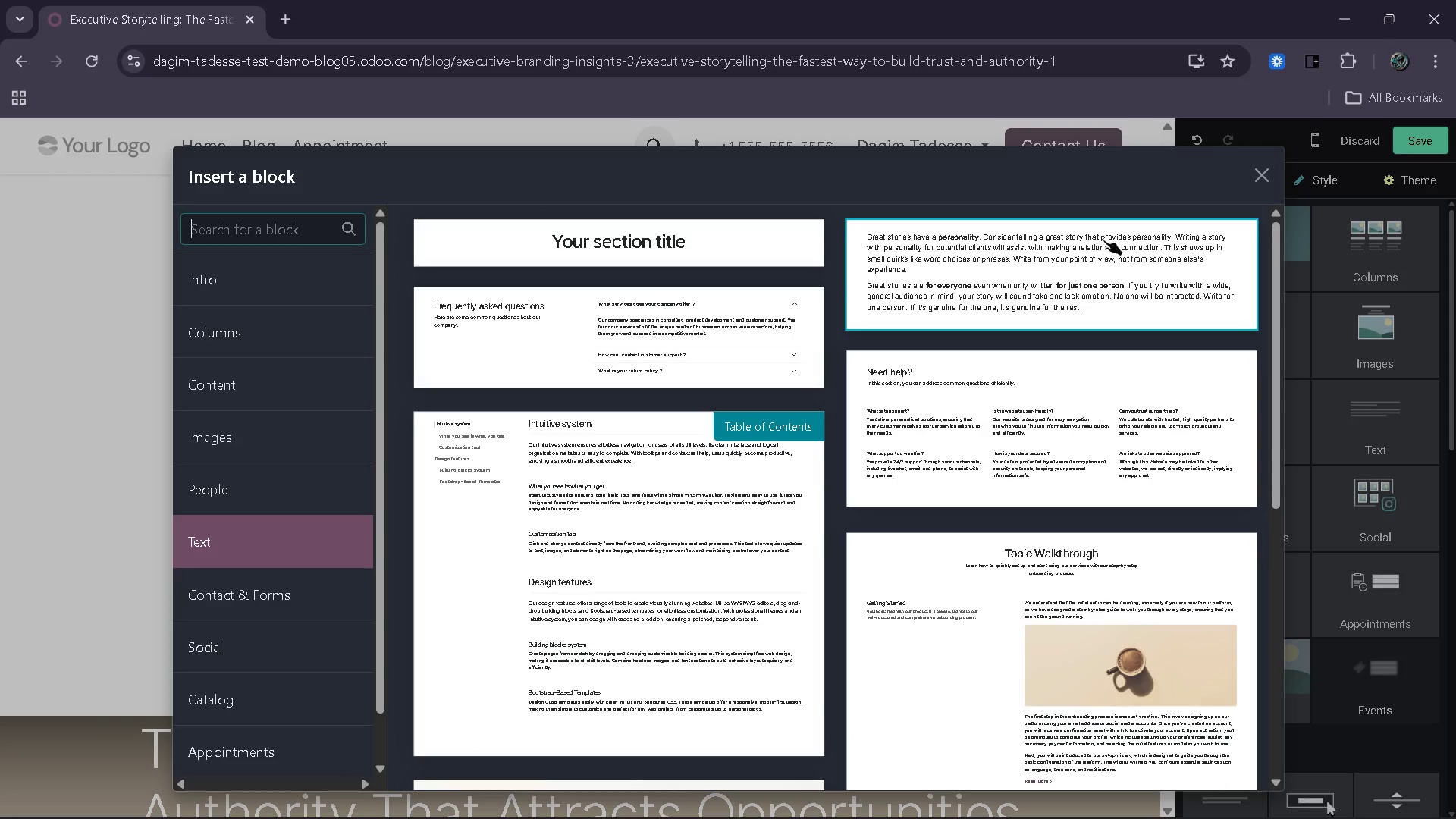 
left_click([1106, 237])
 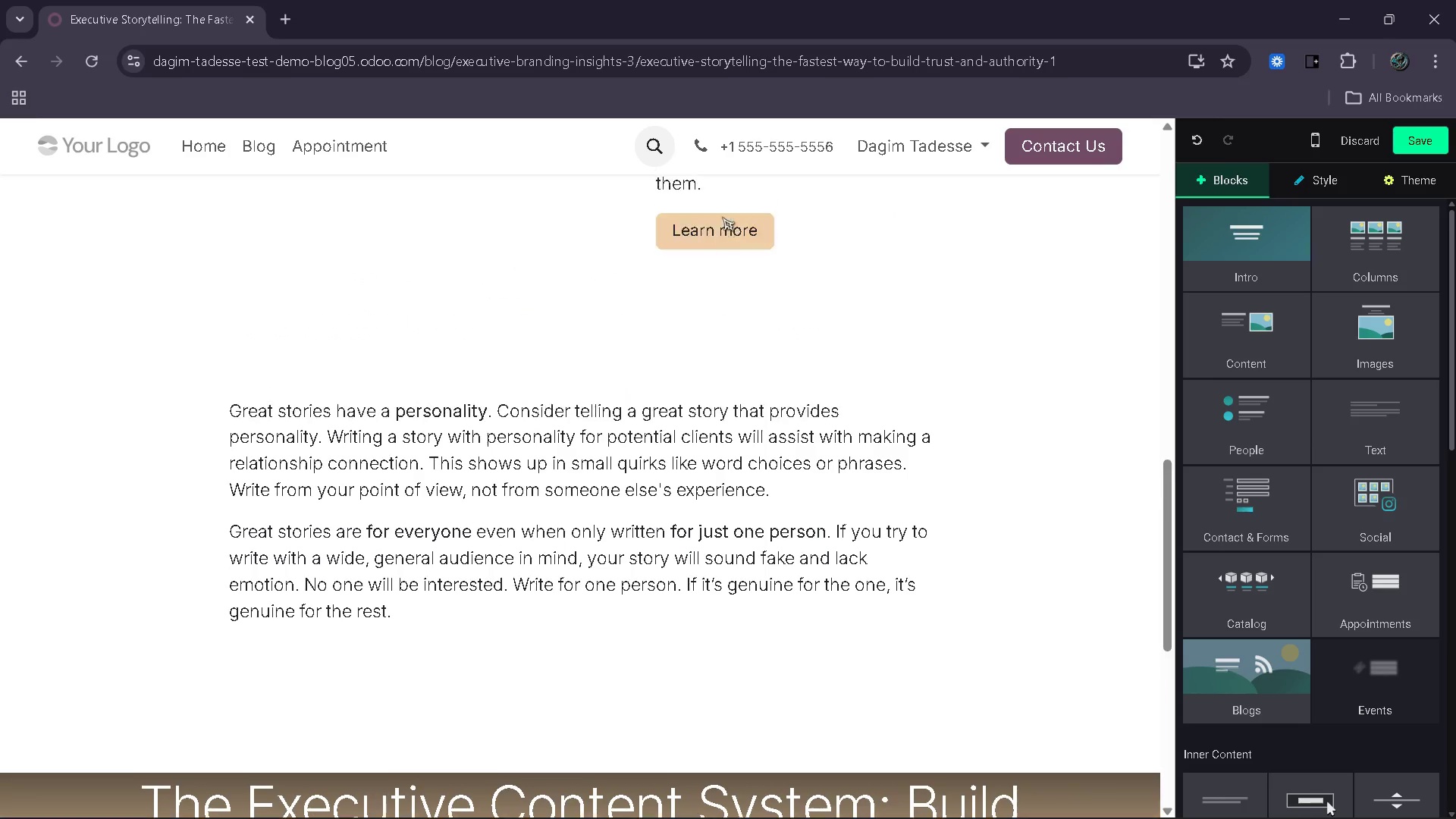 
left_click([730, 244])
 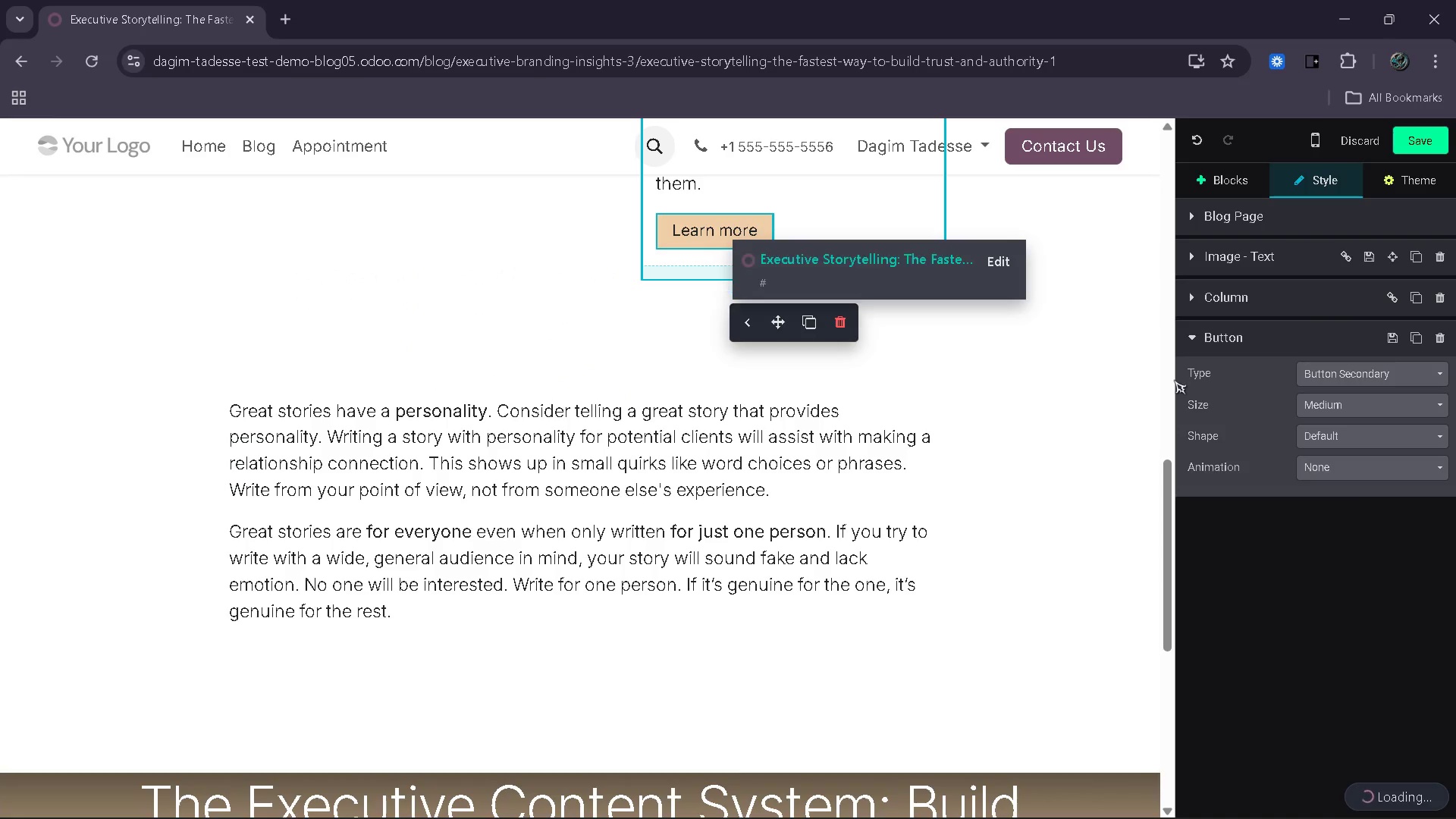 
left_click([1439, 339])
 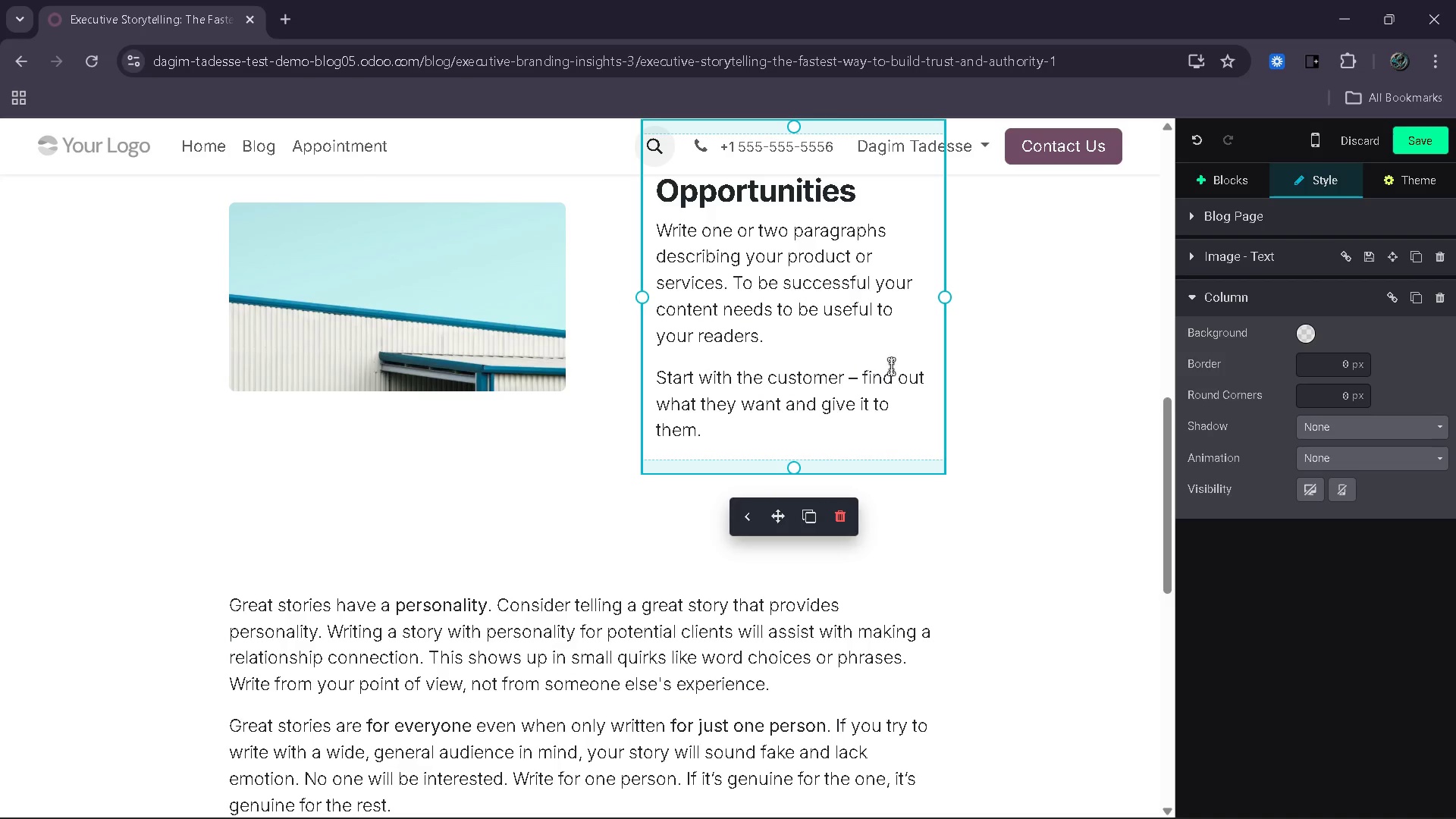 
wait(13.78)
 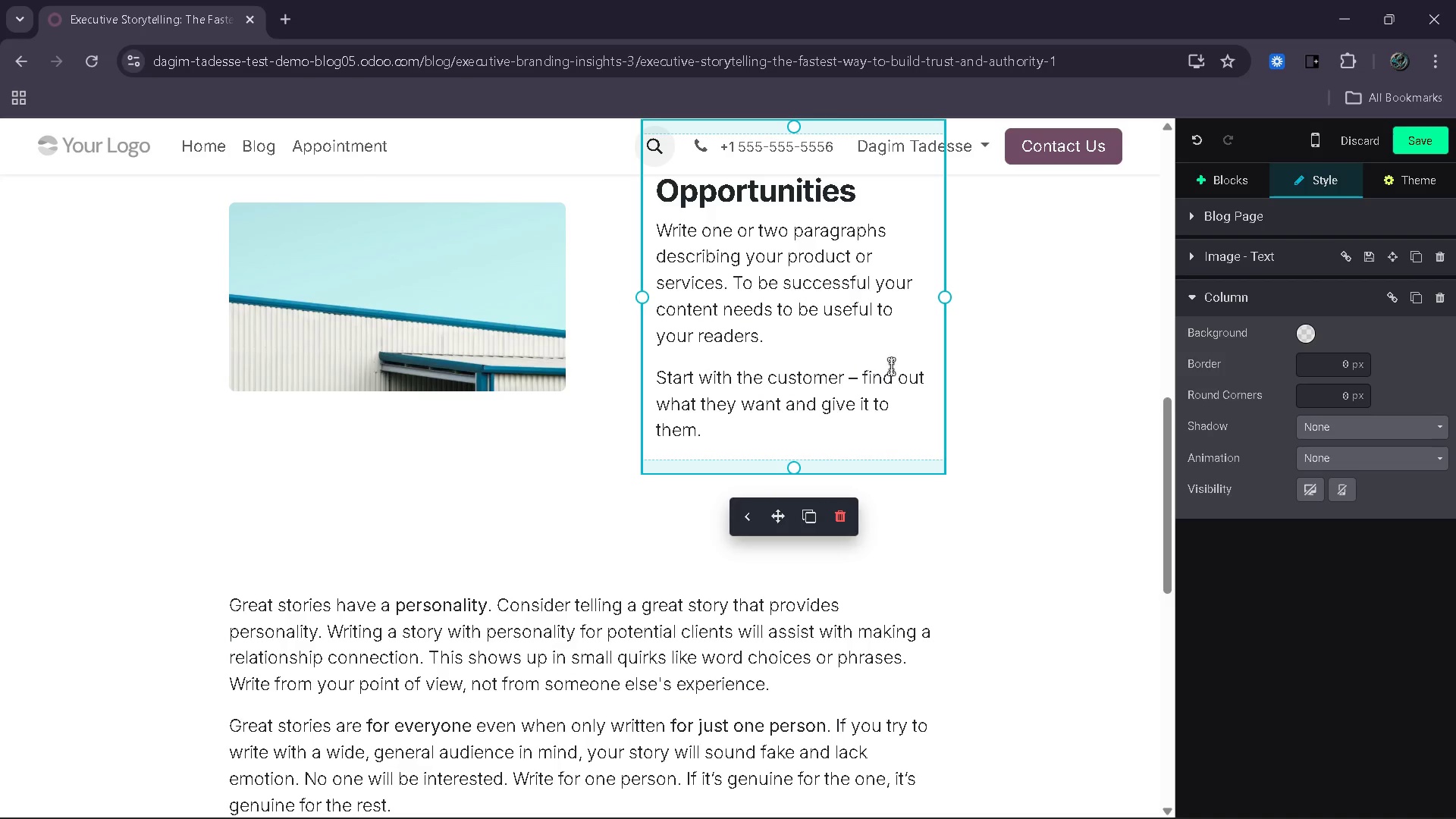 
left_click([629, 281])
 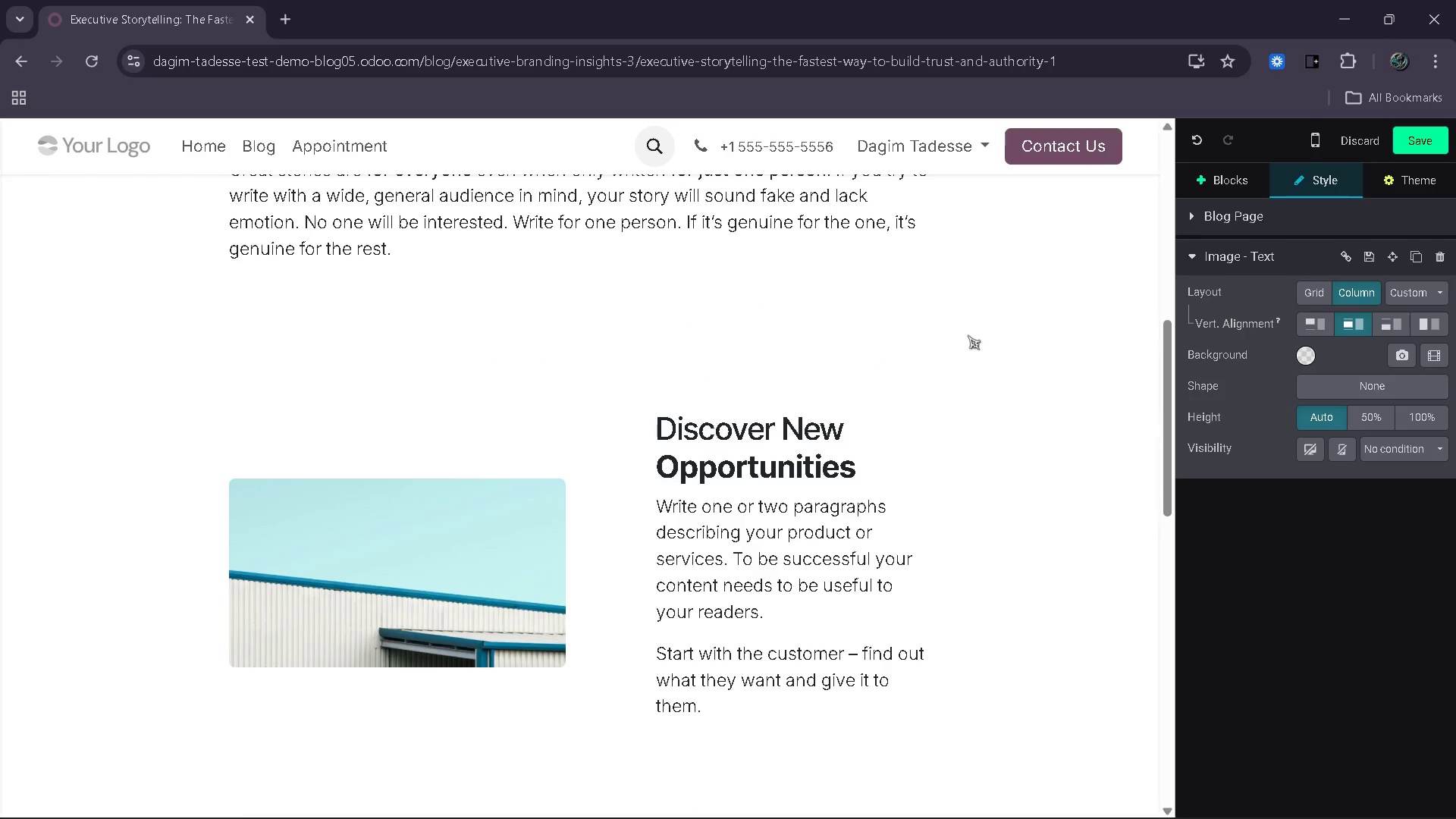 
left_click([744, 354])
 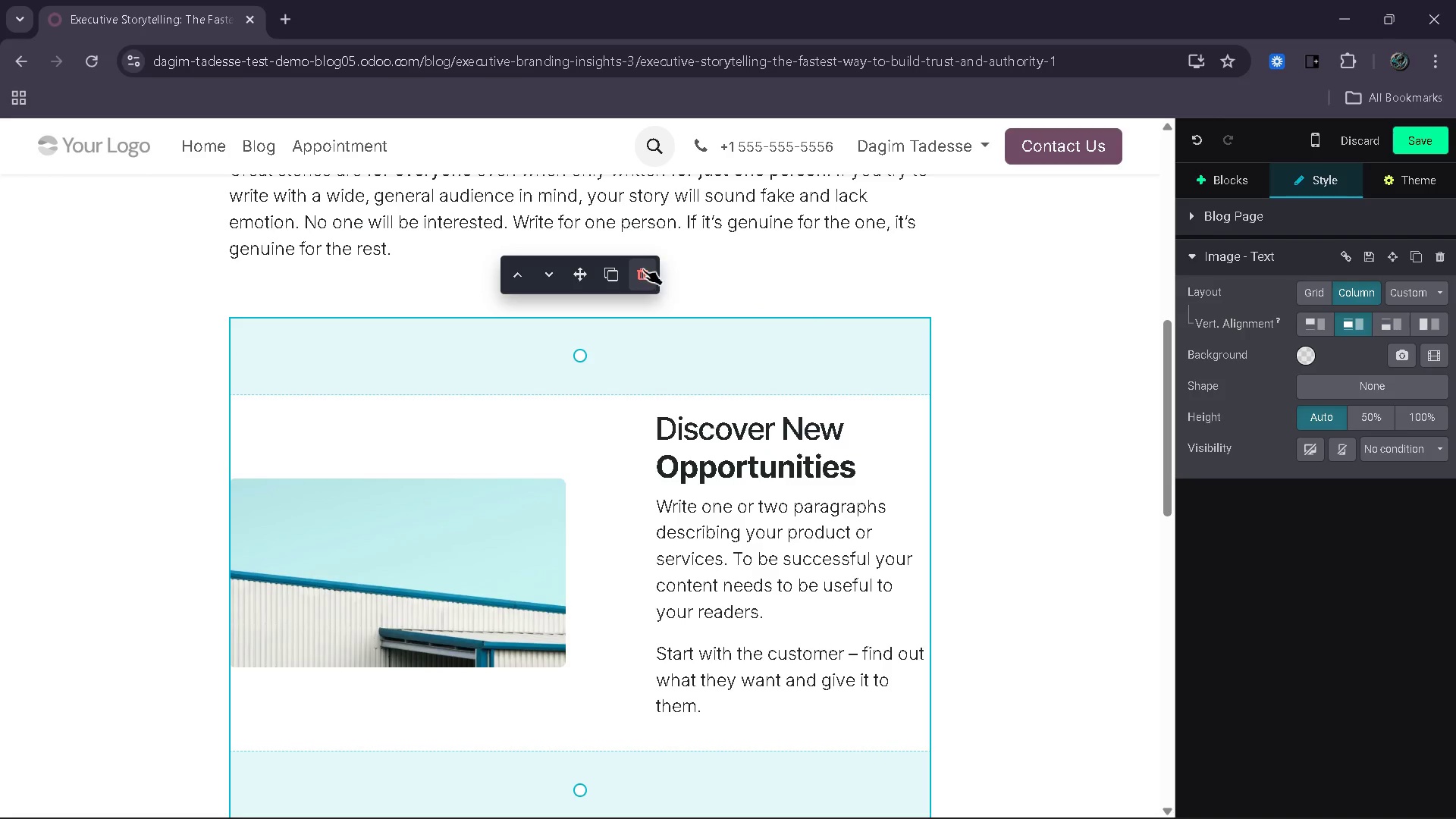 
left_click([640, 268])
 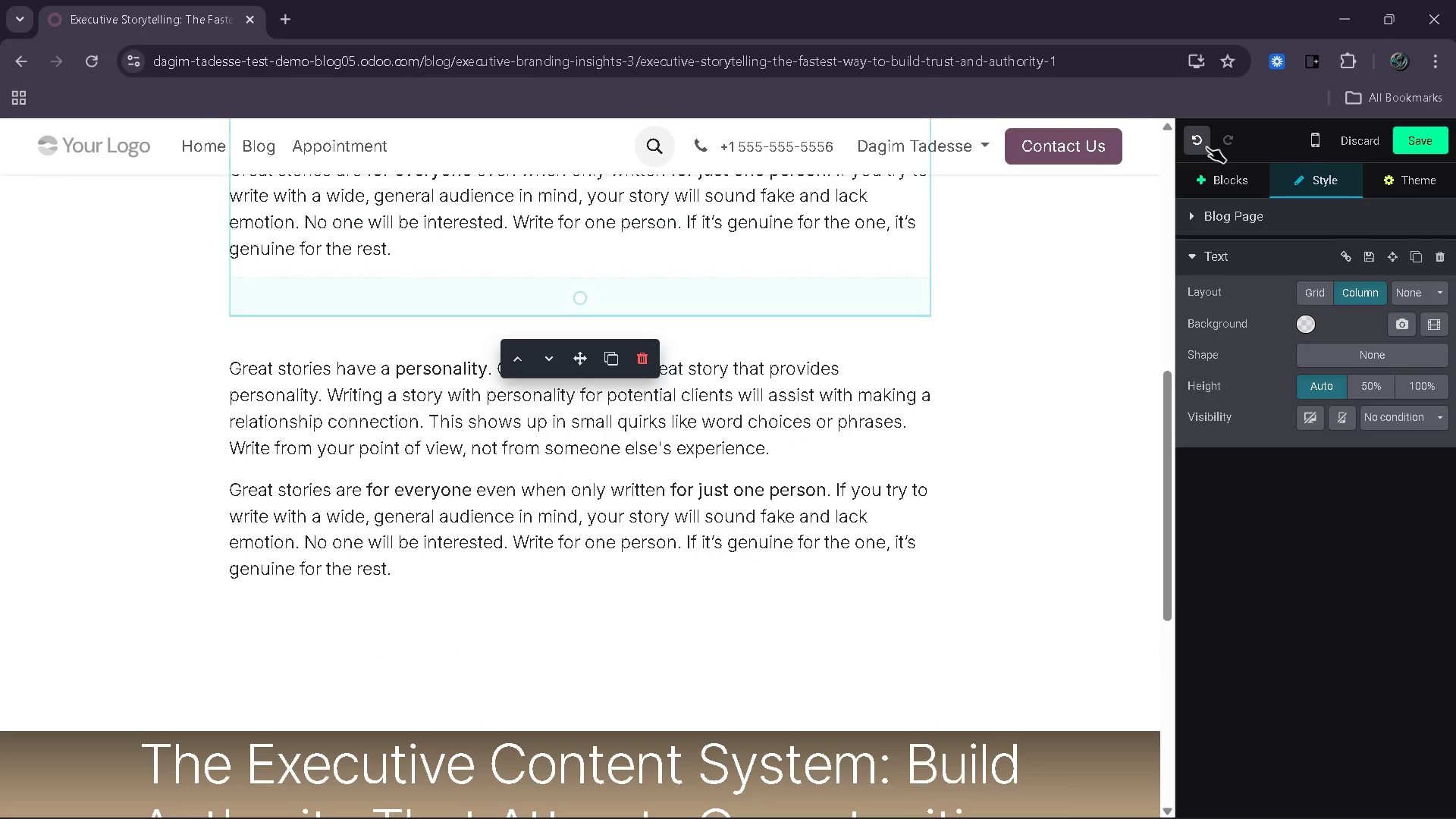 
left_click([1225, 186])
 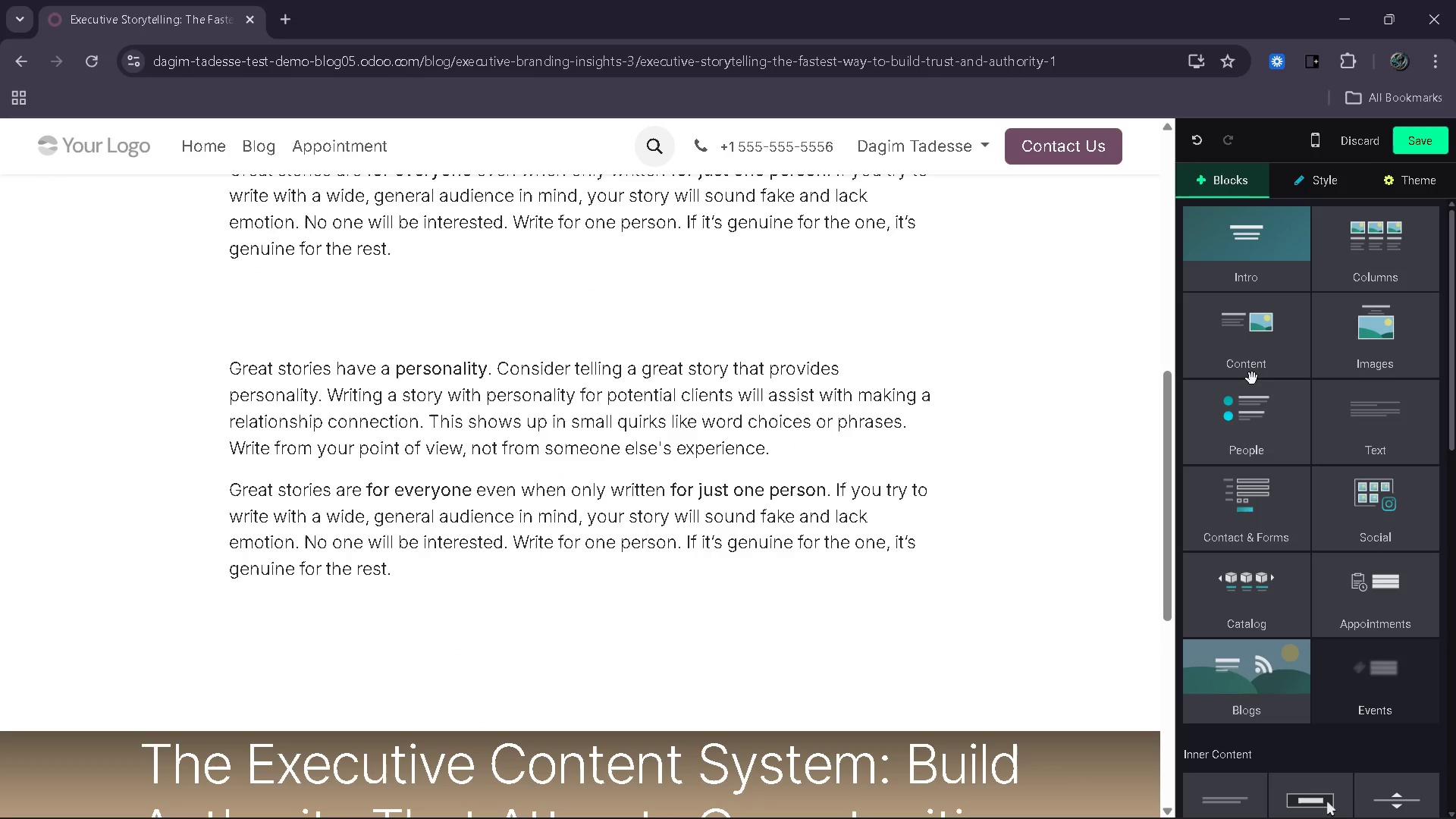 
left_click_drag(start_coordinate=[1257, 360], to_coordinate=[623, 330])
 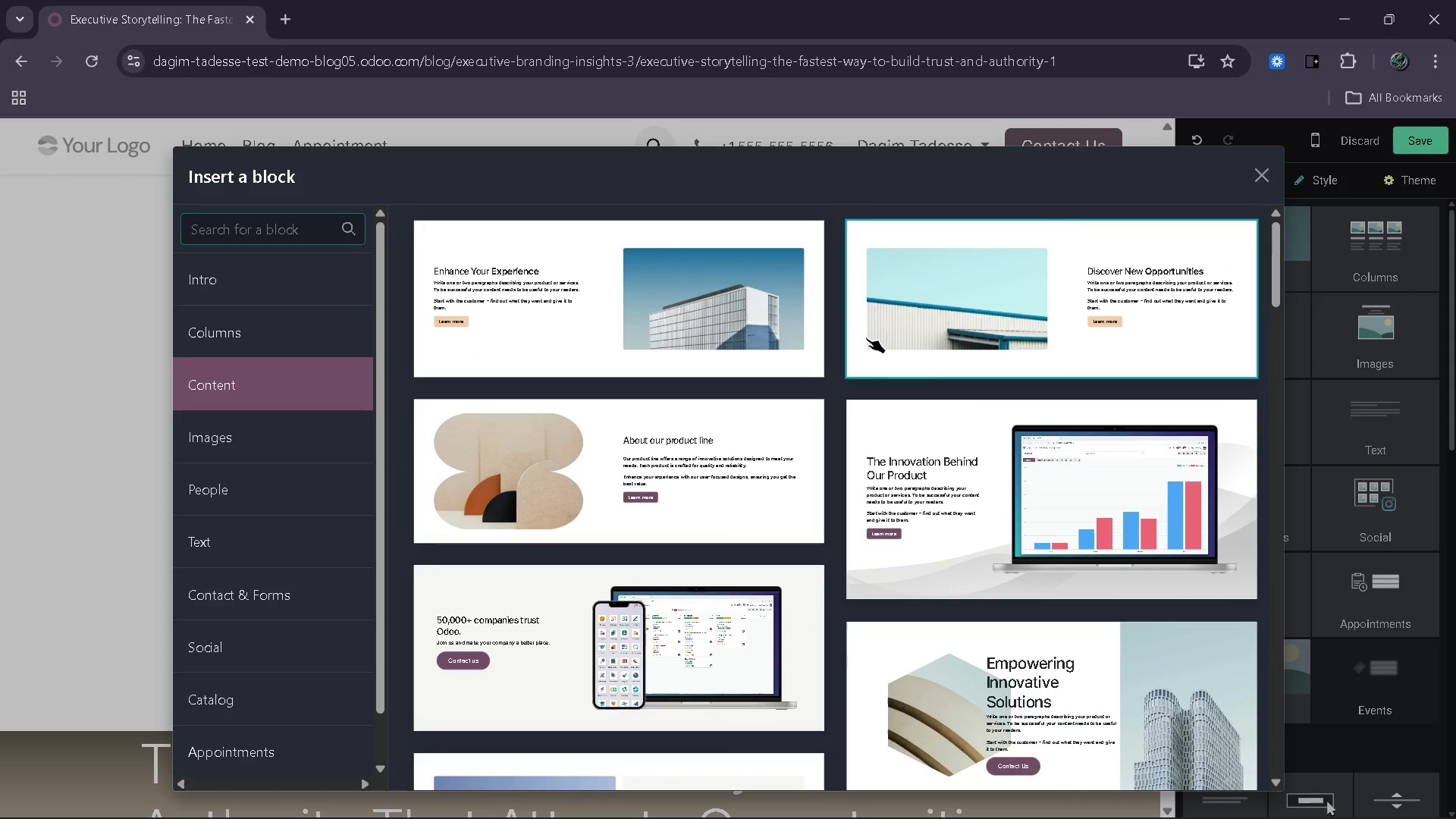 
left_click([738, 318])
 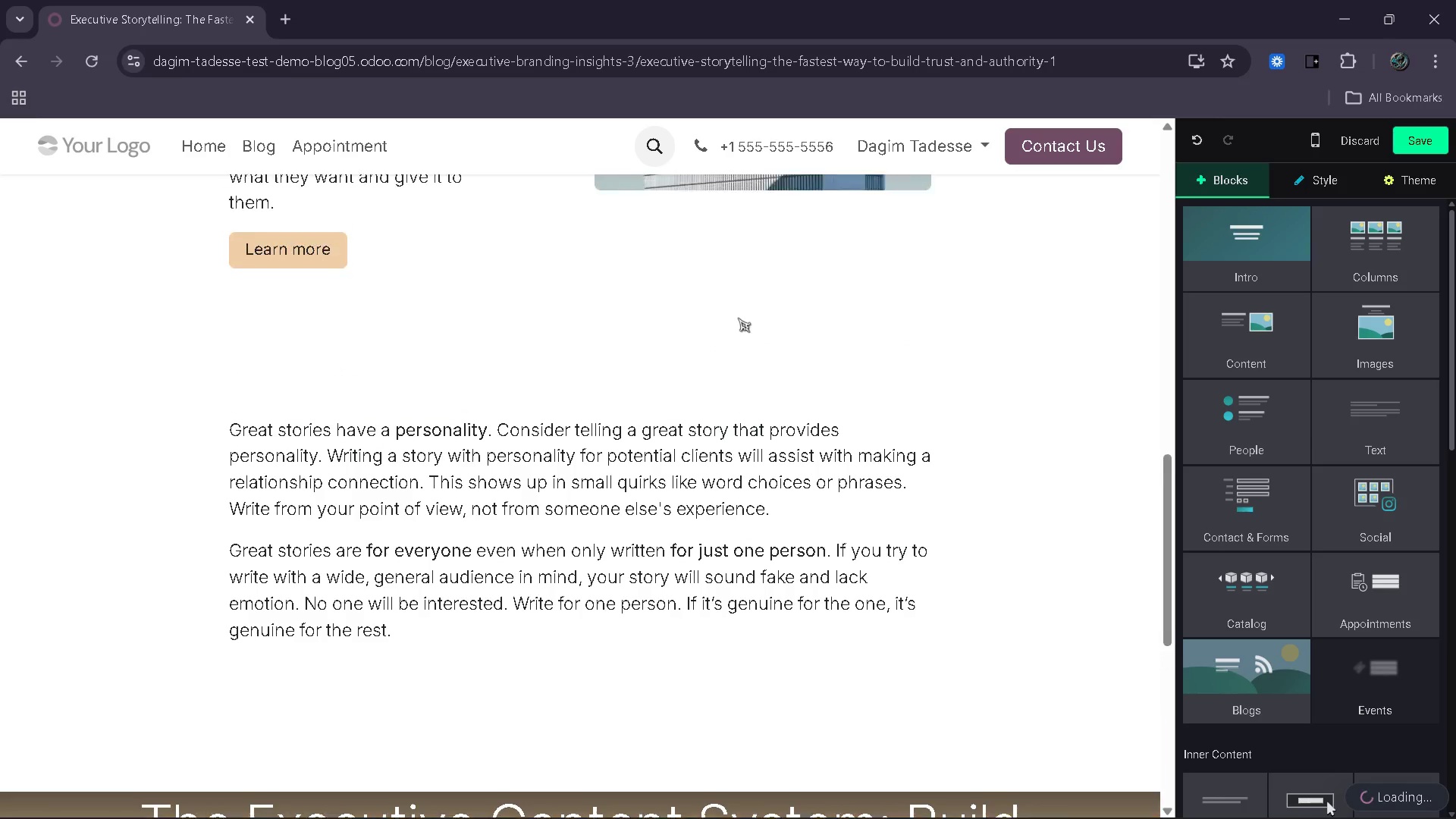 
left_click([318, 259])
 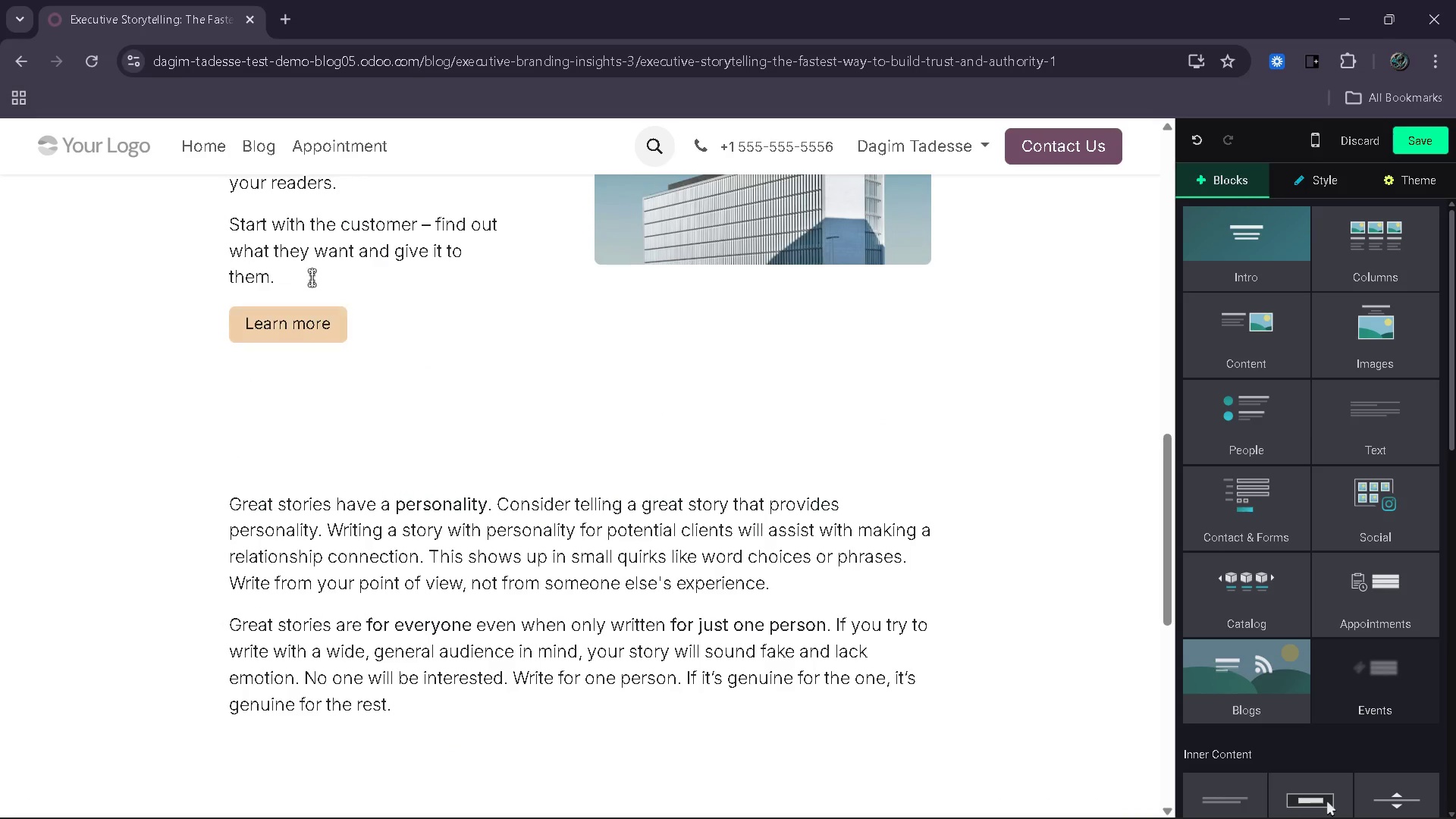 
left_click([310, 312])
 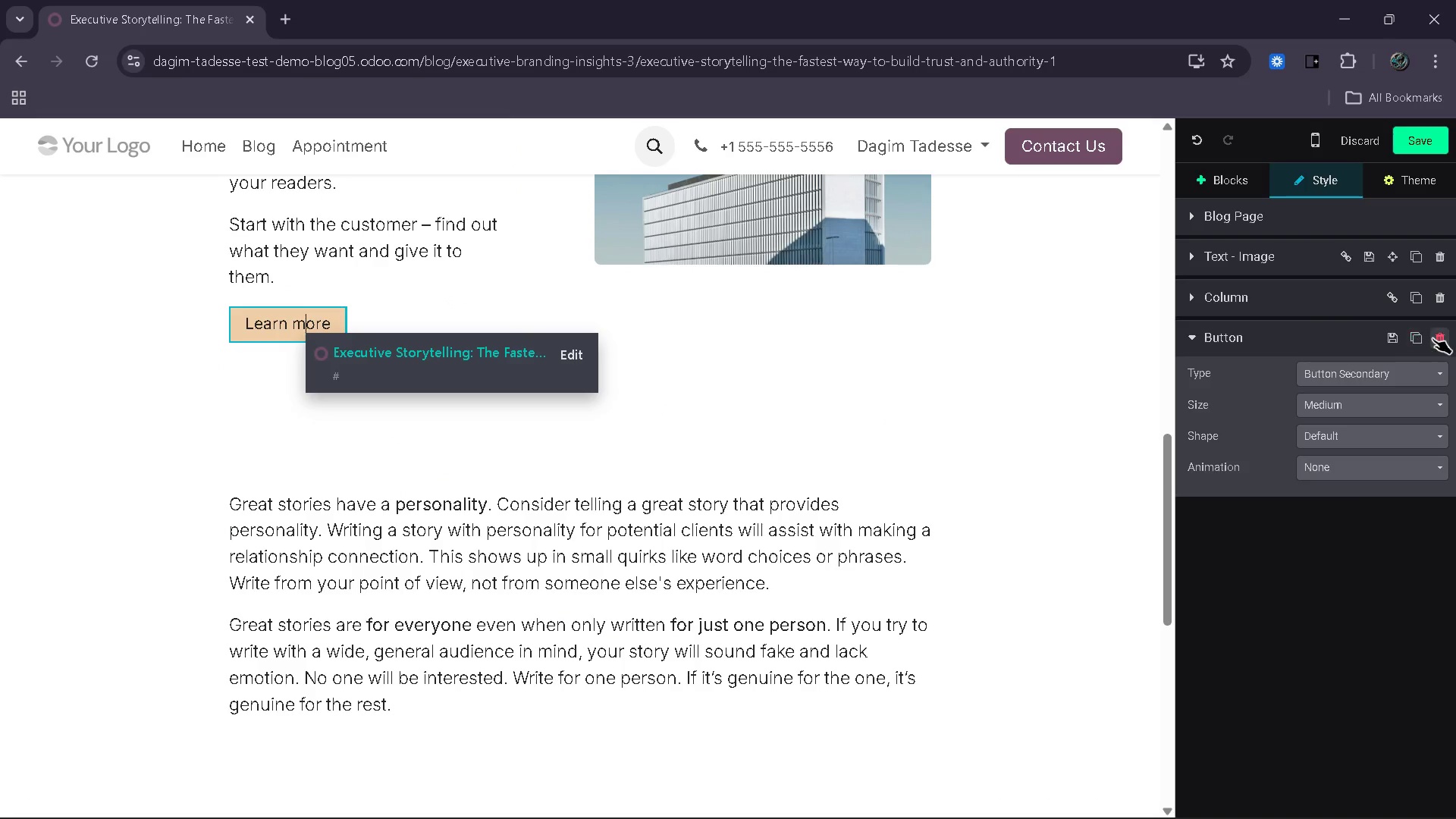 
left_click([1436, 338])
 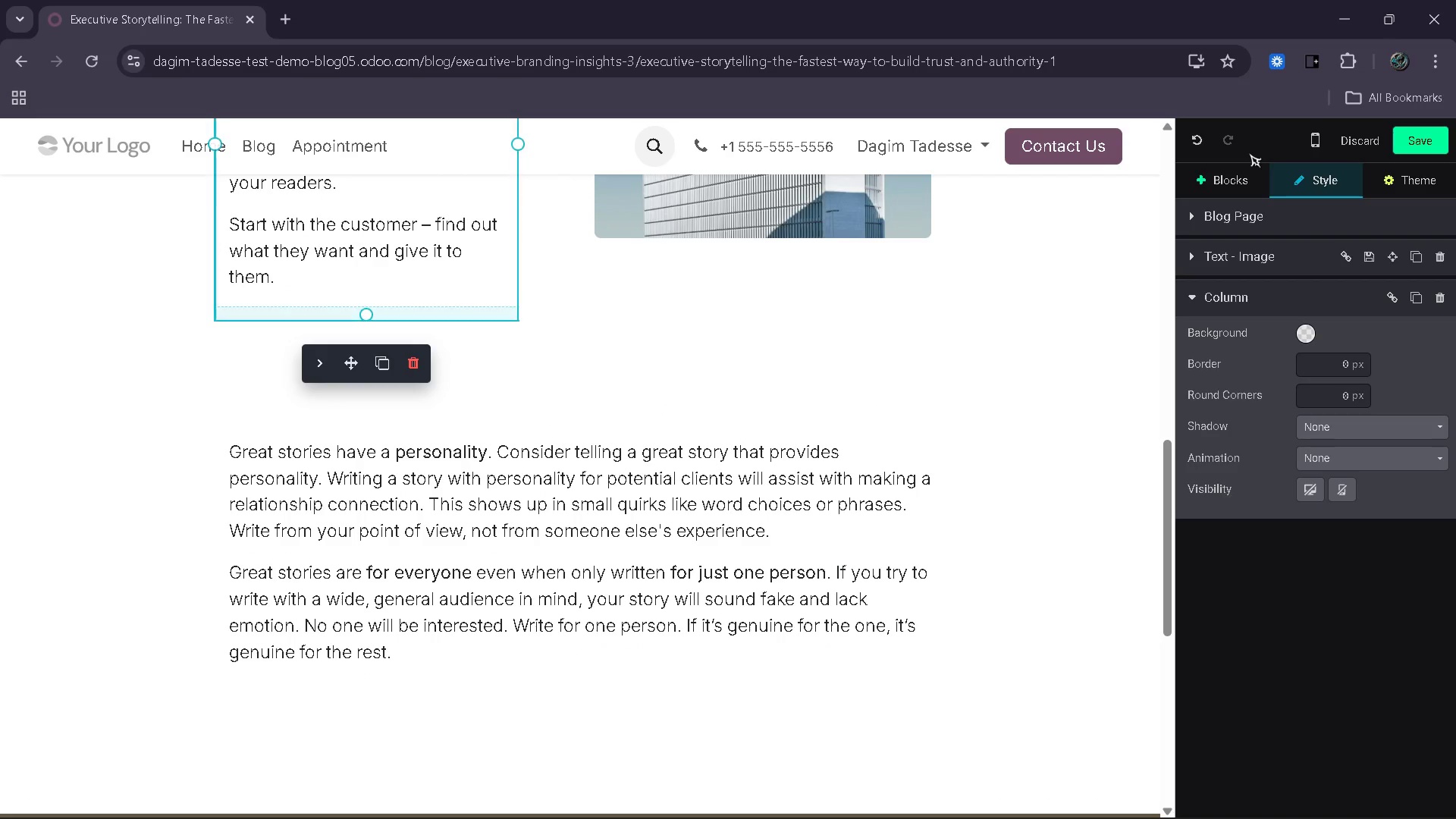 
left_click([1239, 168])
 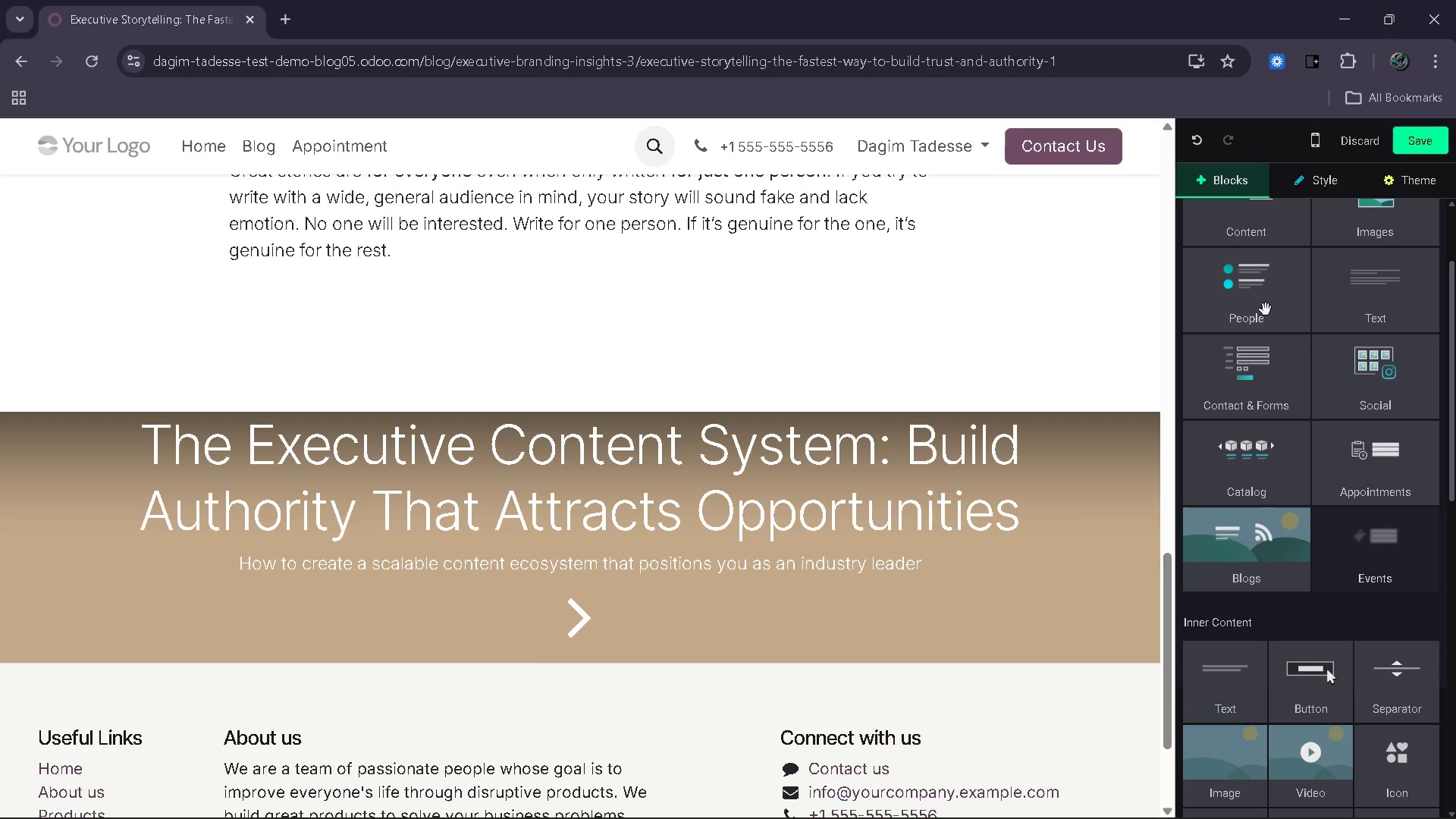 
left_click_drag(start_coordinate=[1246, 309], to_coordinate=[711, 315])
 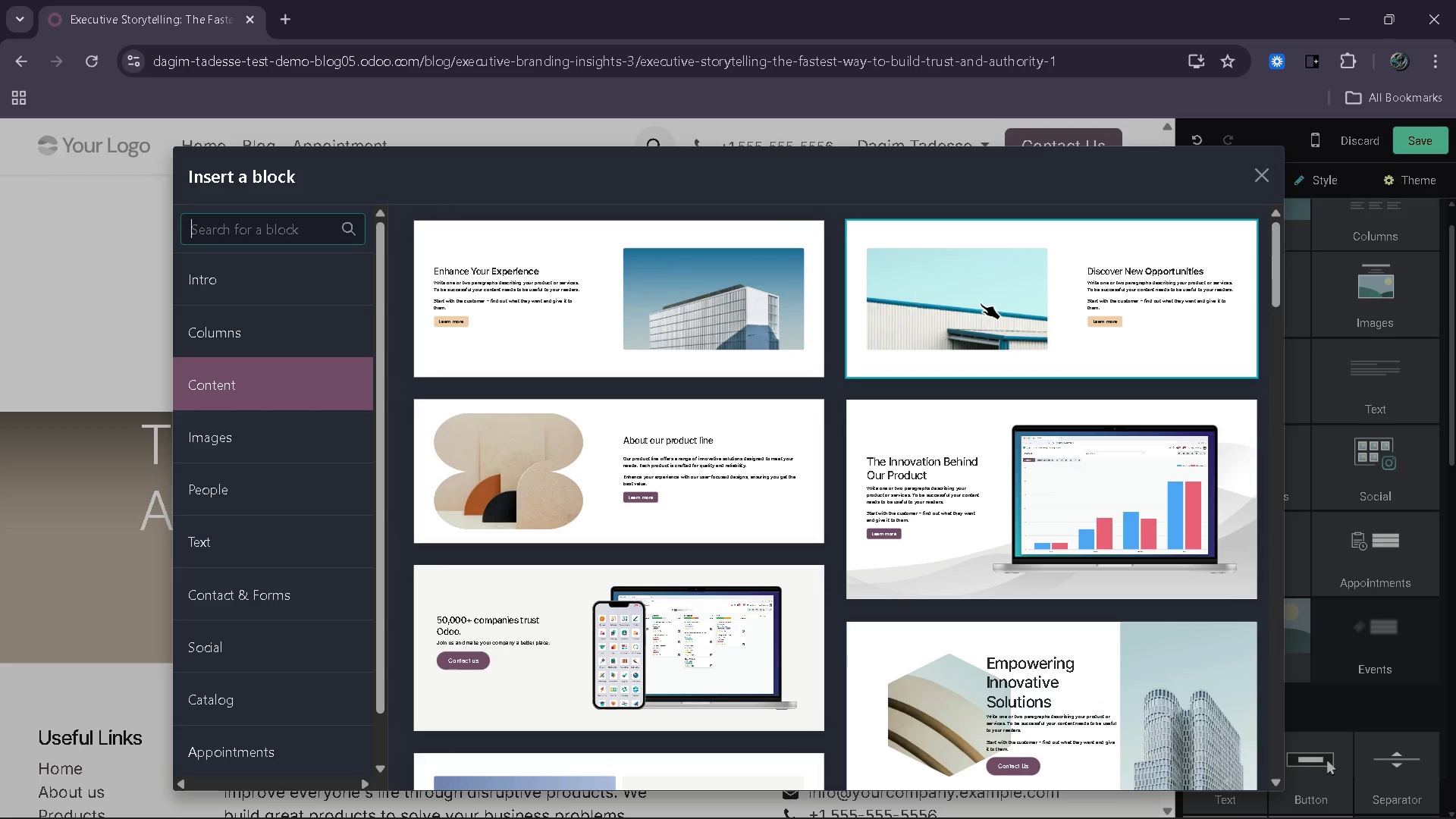 
wait(15.97)
 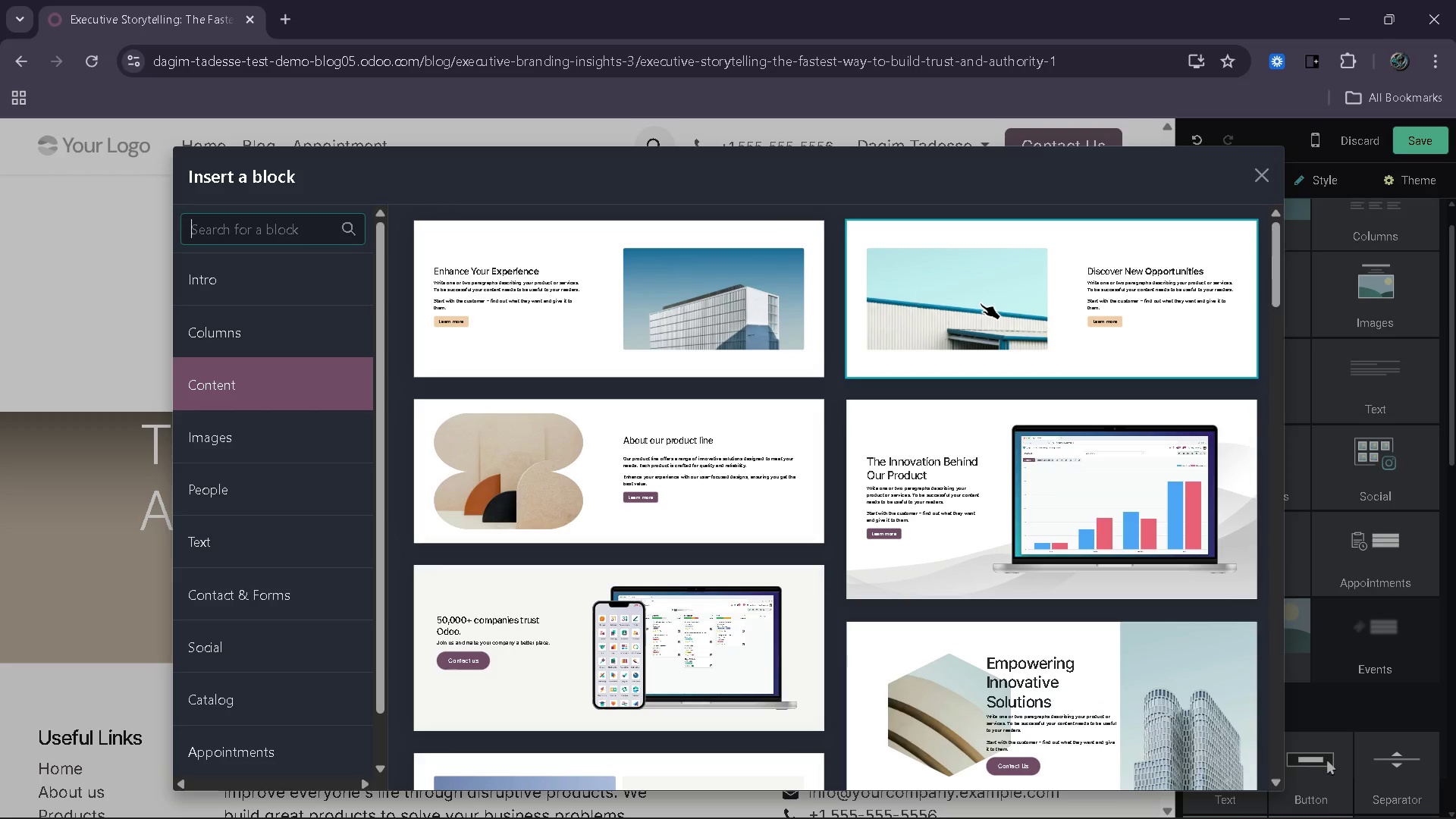 
left_click([981, 303])
 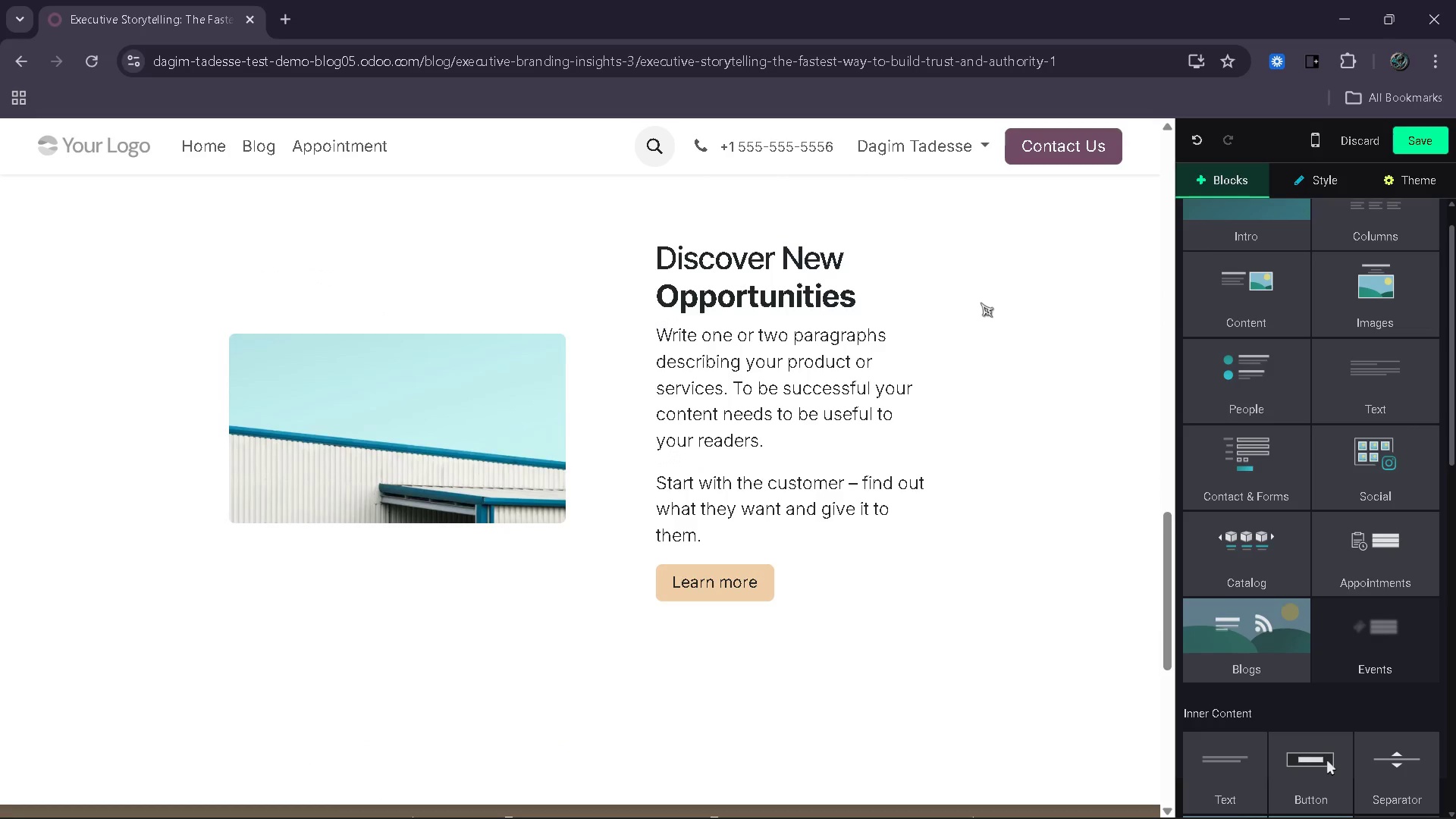 
wait(9.0)
 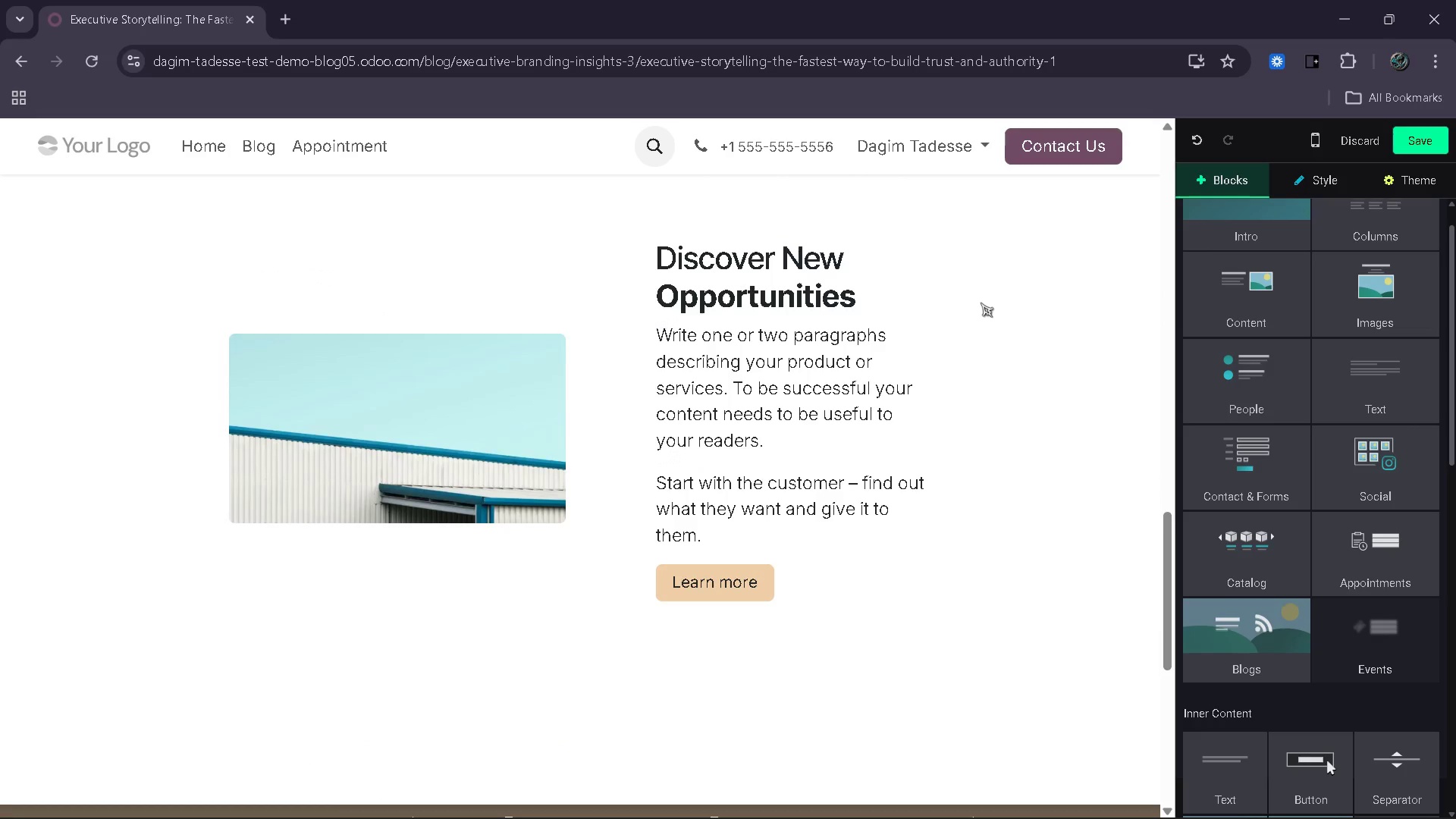 
left_click([711, 378])
 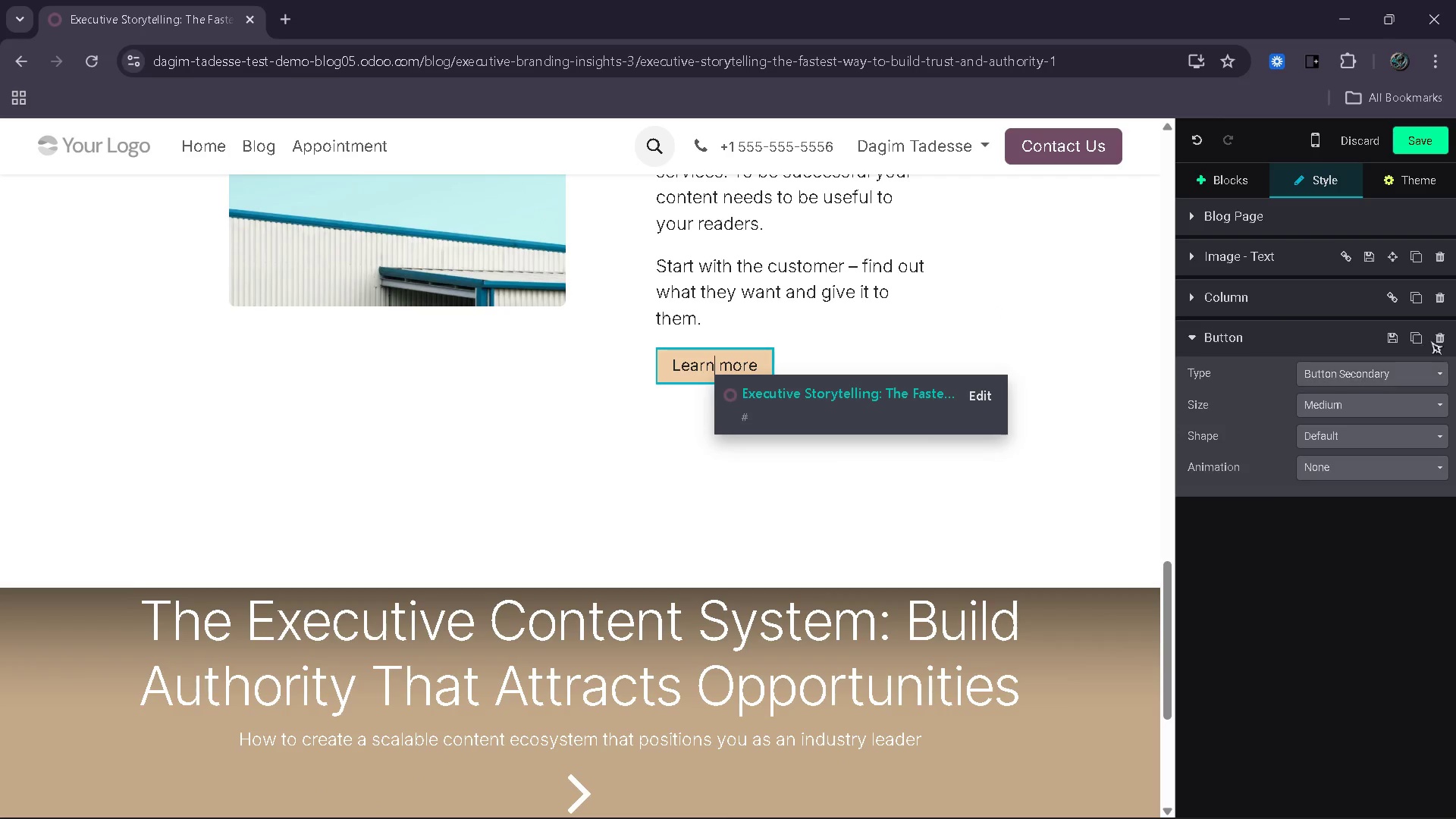 
left_click([1444, 341])
 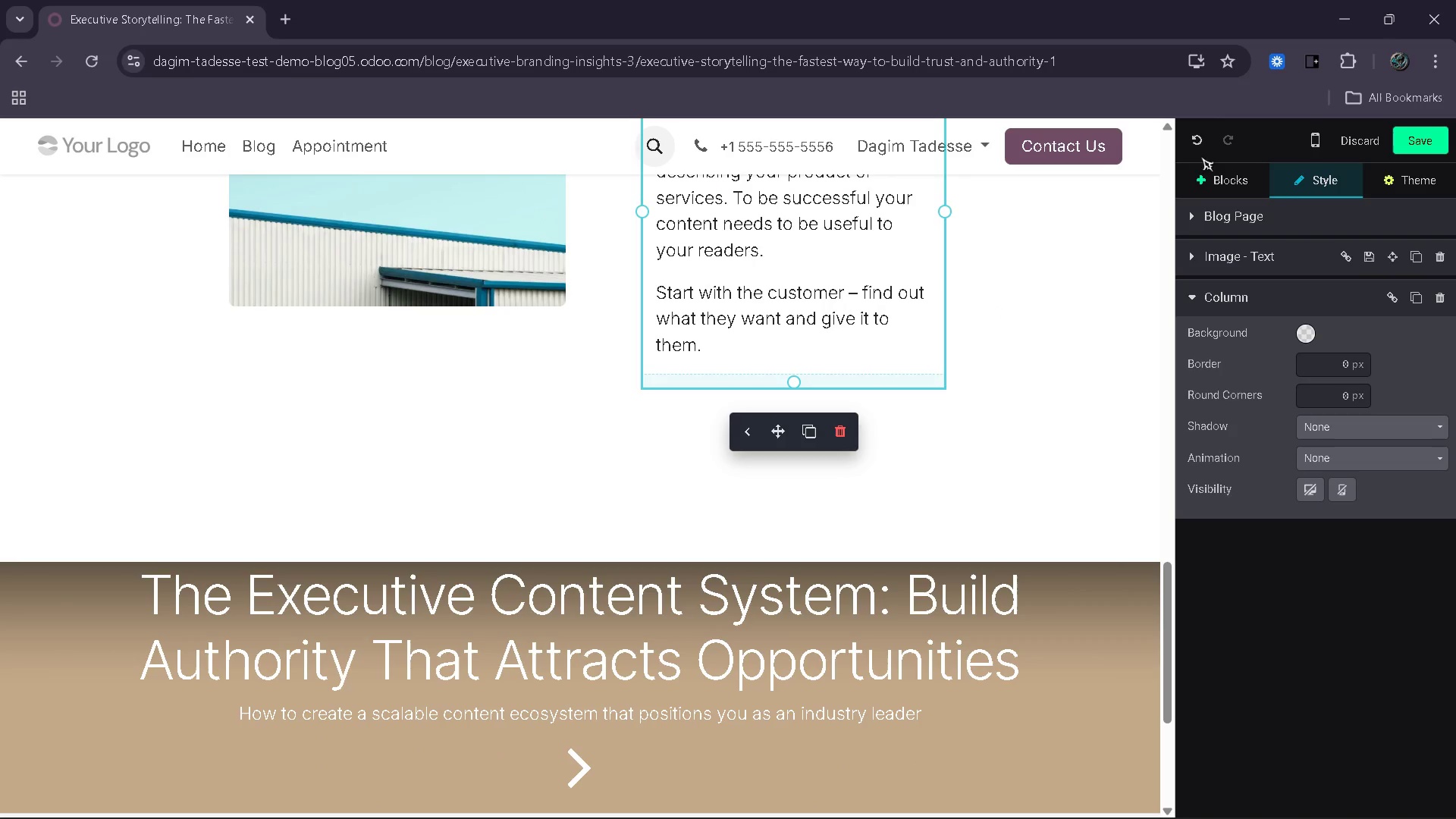 
left_click([1227, 193])
 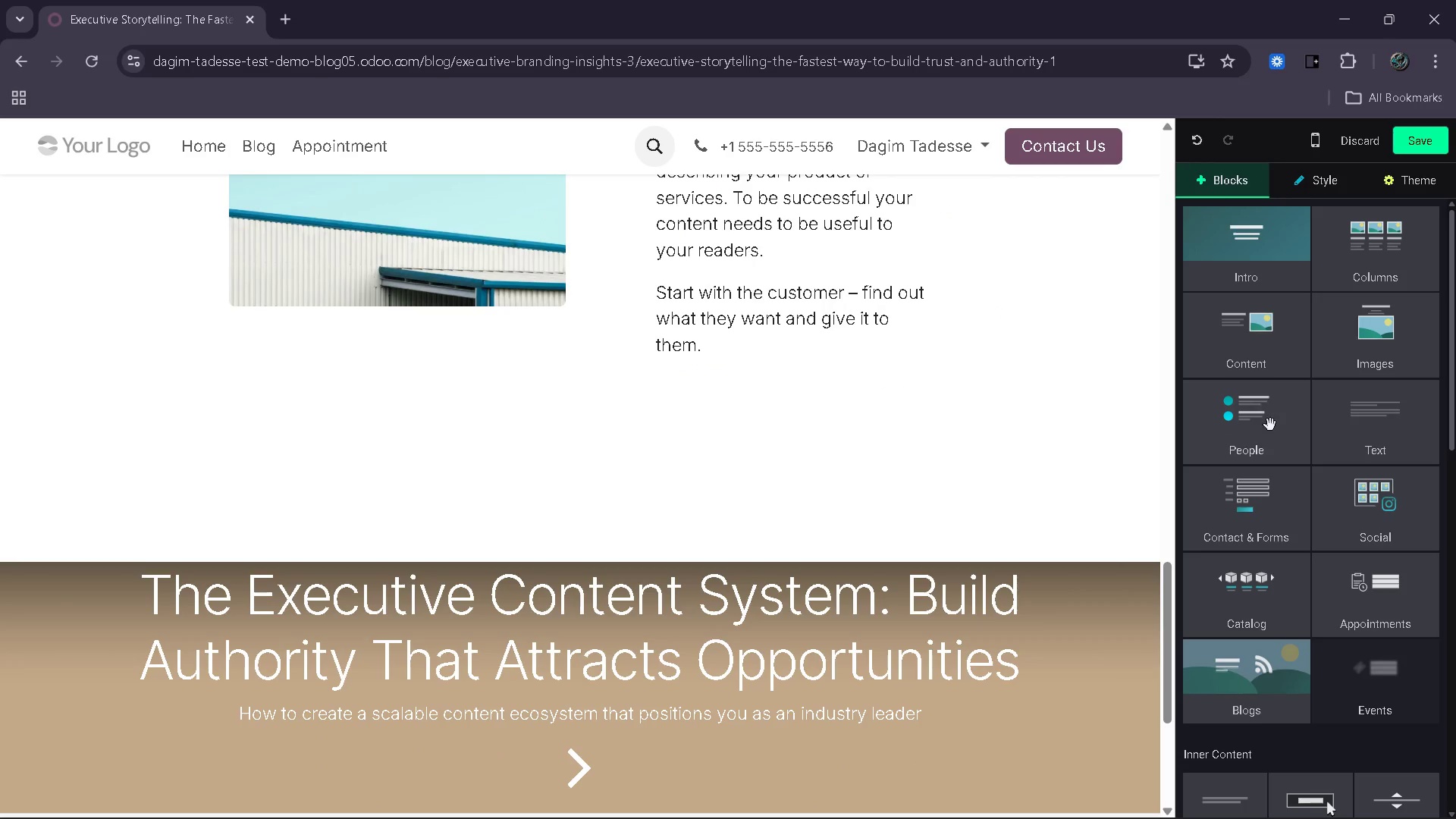 
left_click_drag(start_coordinate=[1272, 455], to_coordinate=[600, 456])
 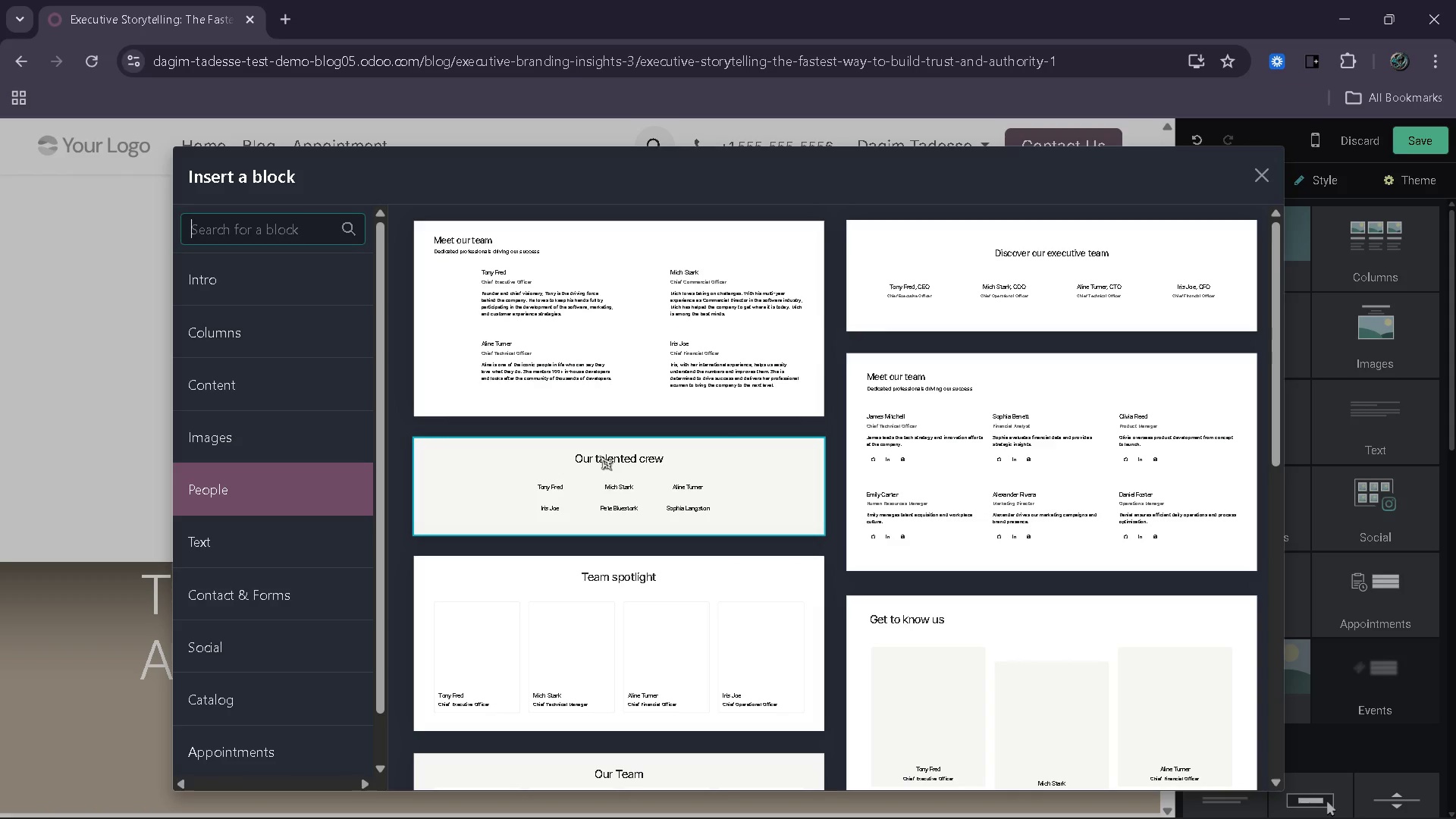 
type(cta)
 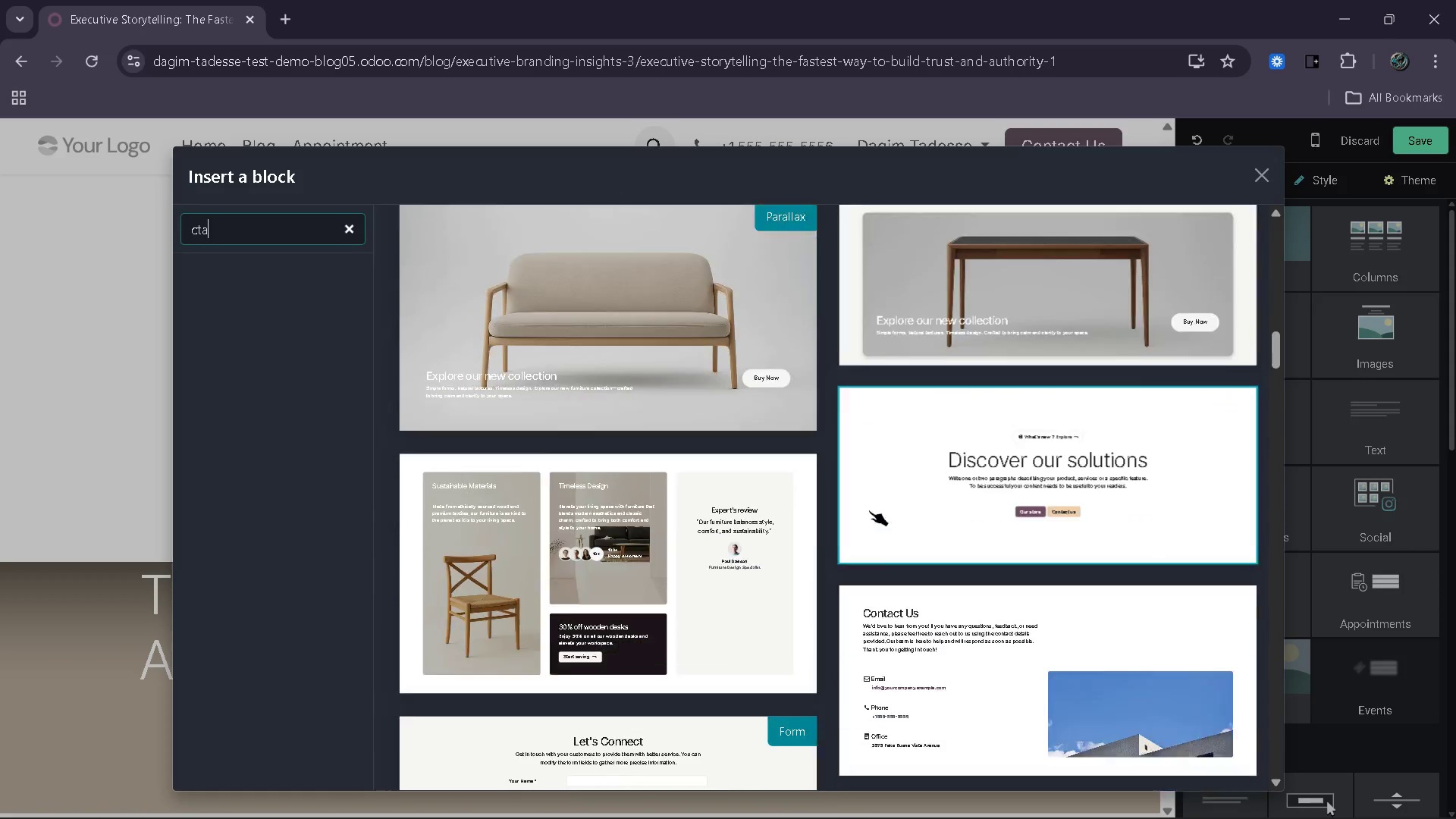 
wait(18.11)
 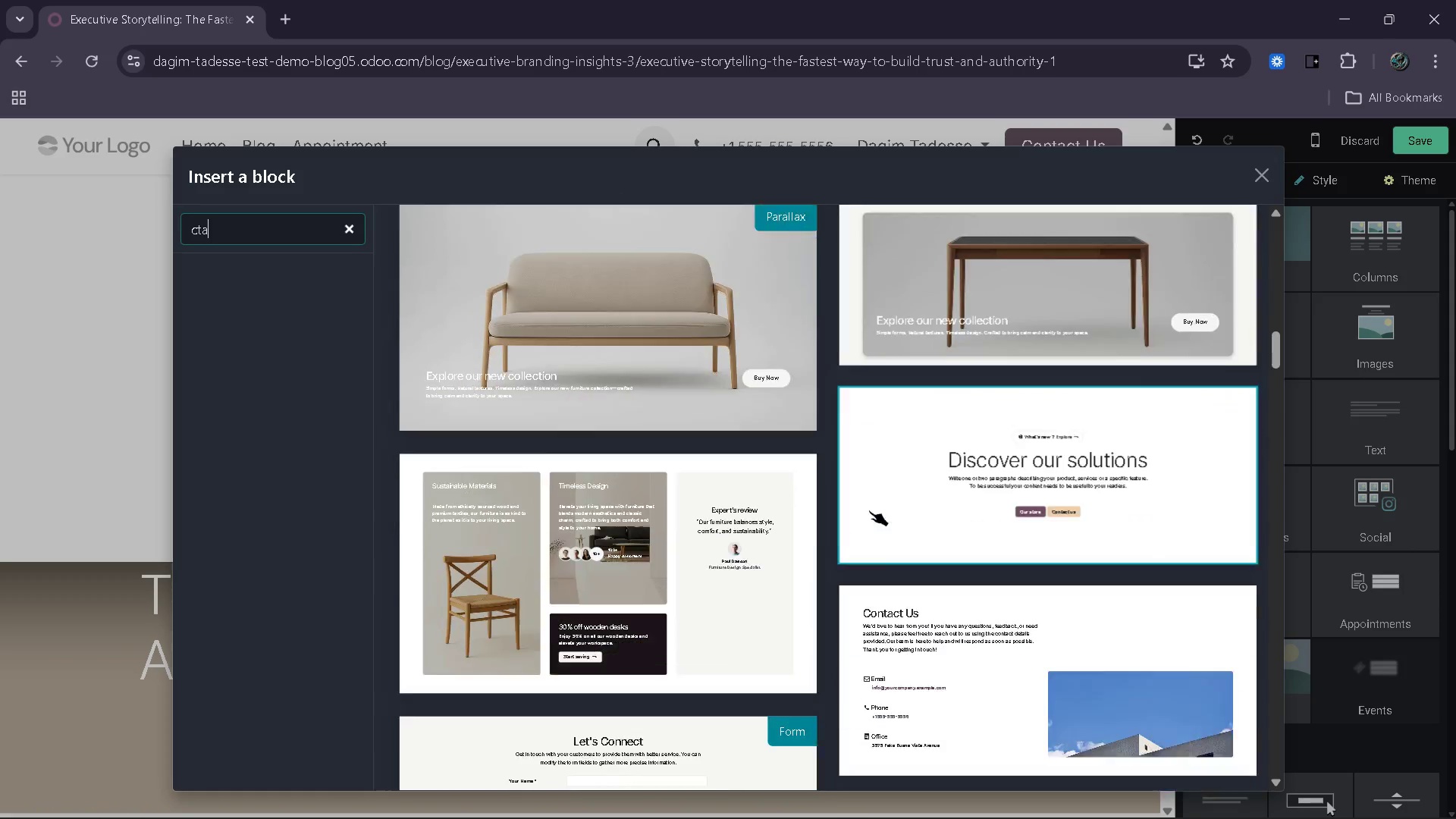 
left_click([757, 485])
 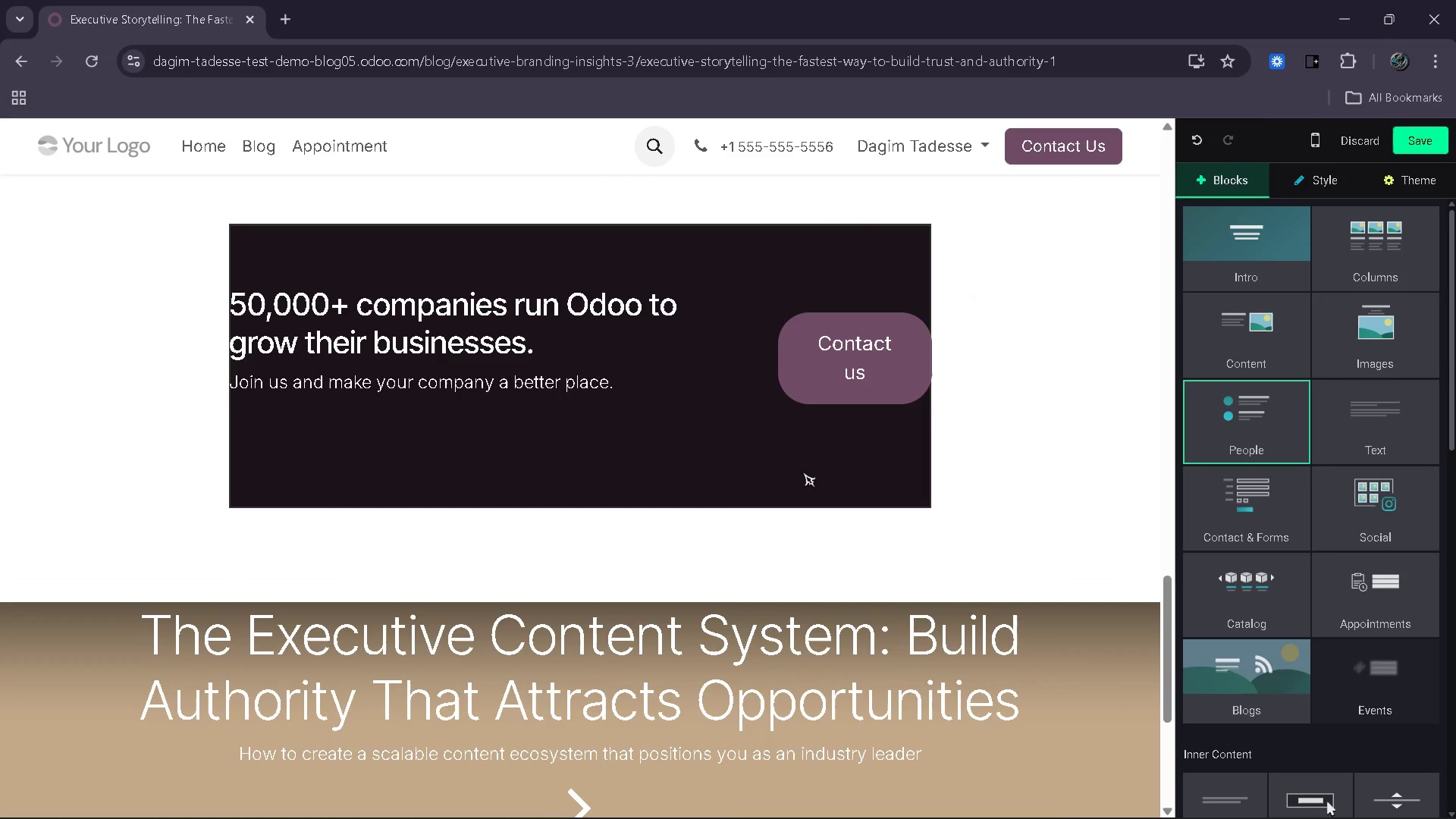 
left_click([803, 472])
 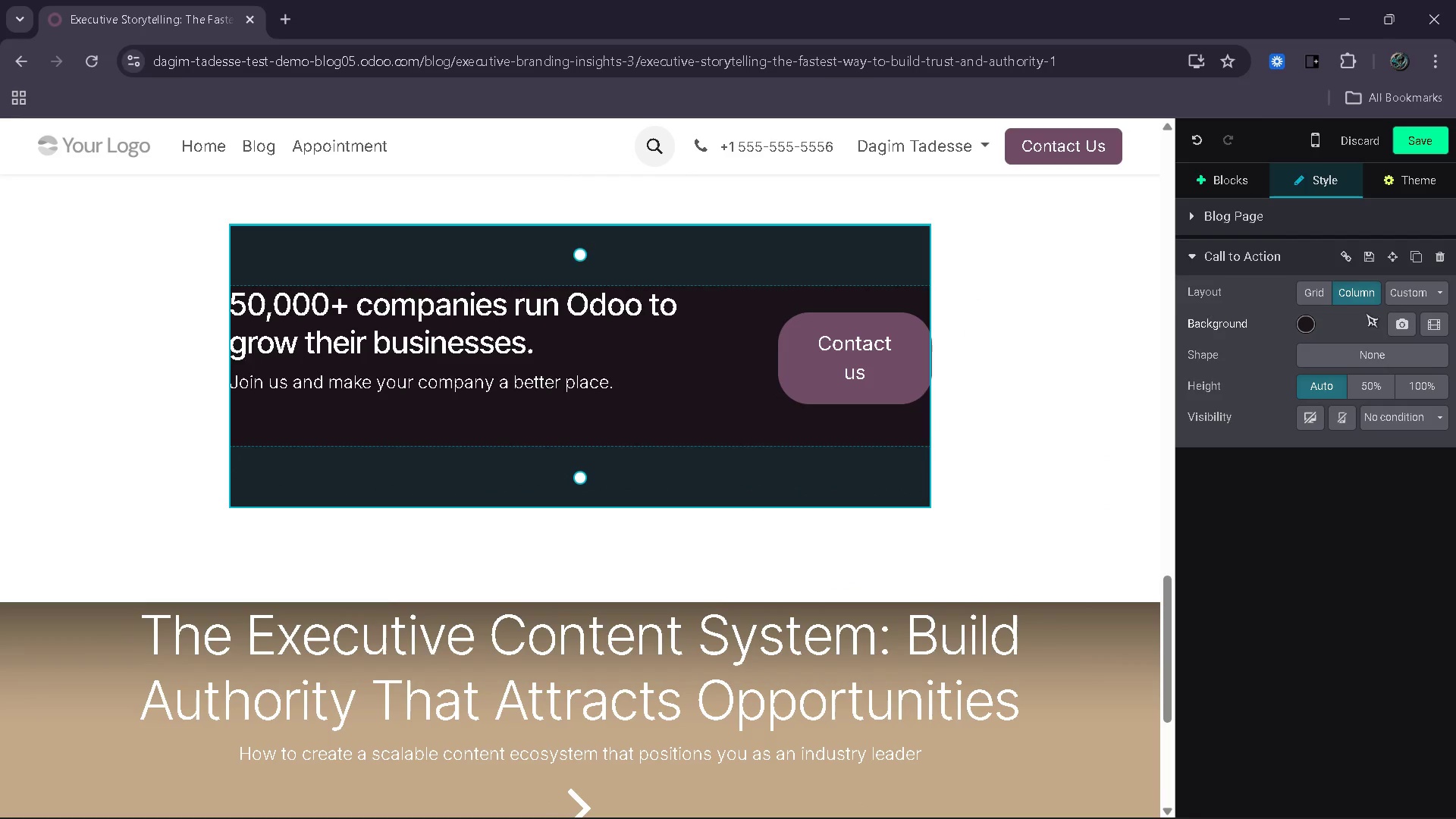 
left_click([1318, 303])
 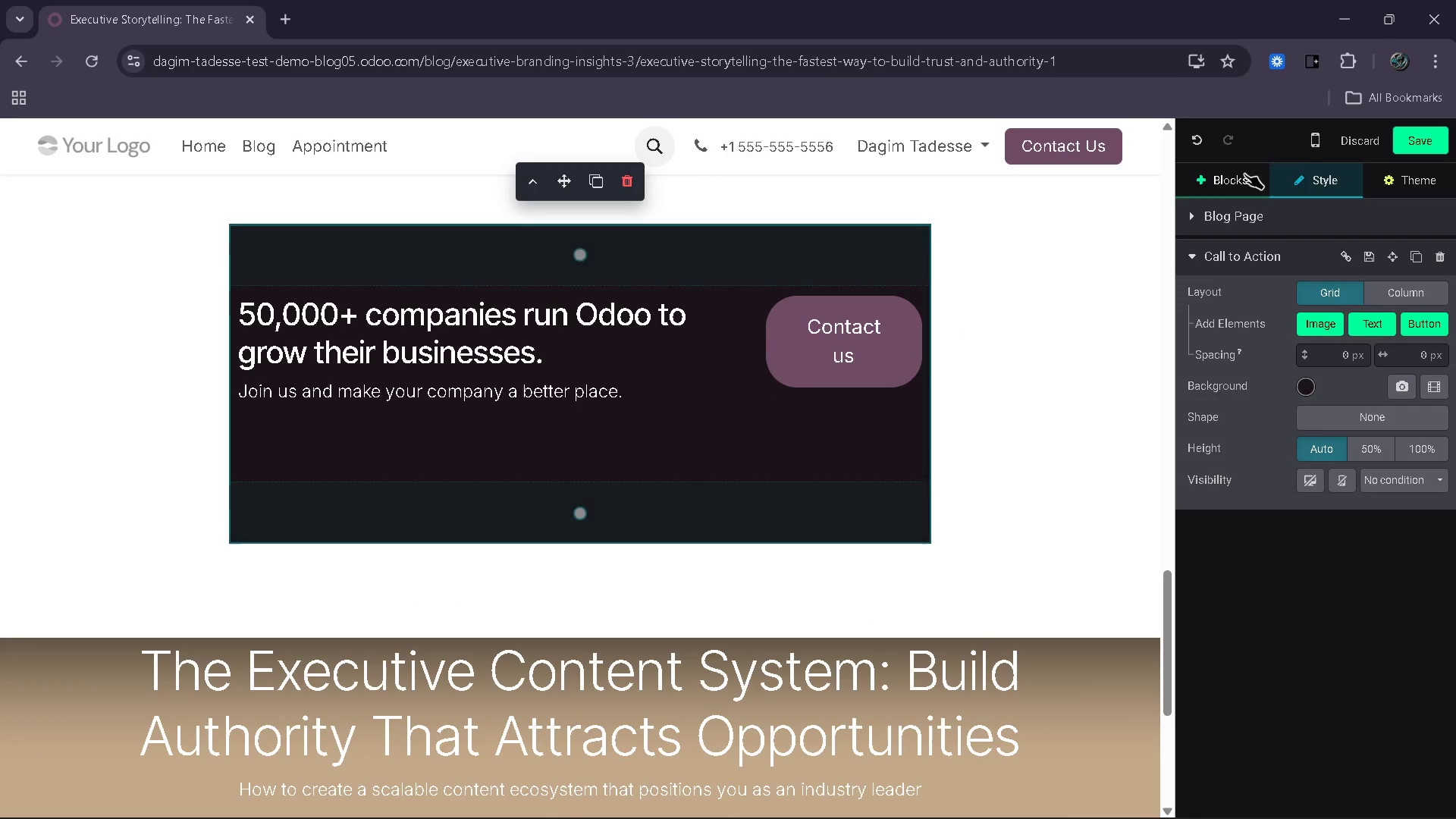 
left_click([1242, 174])
 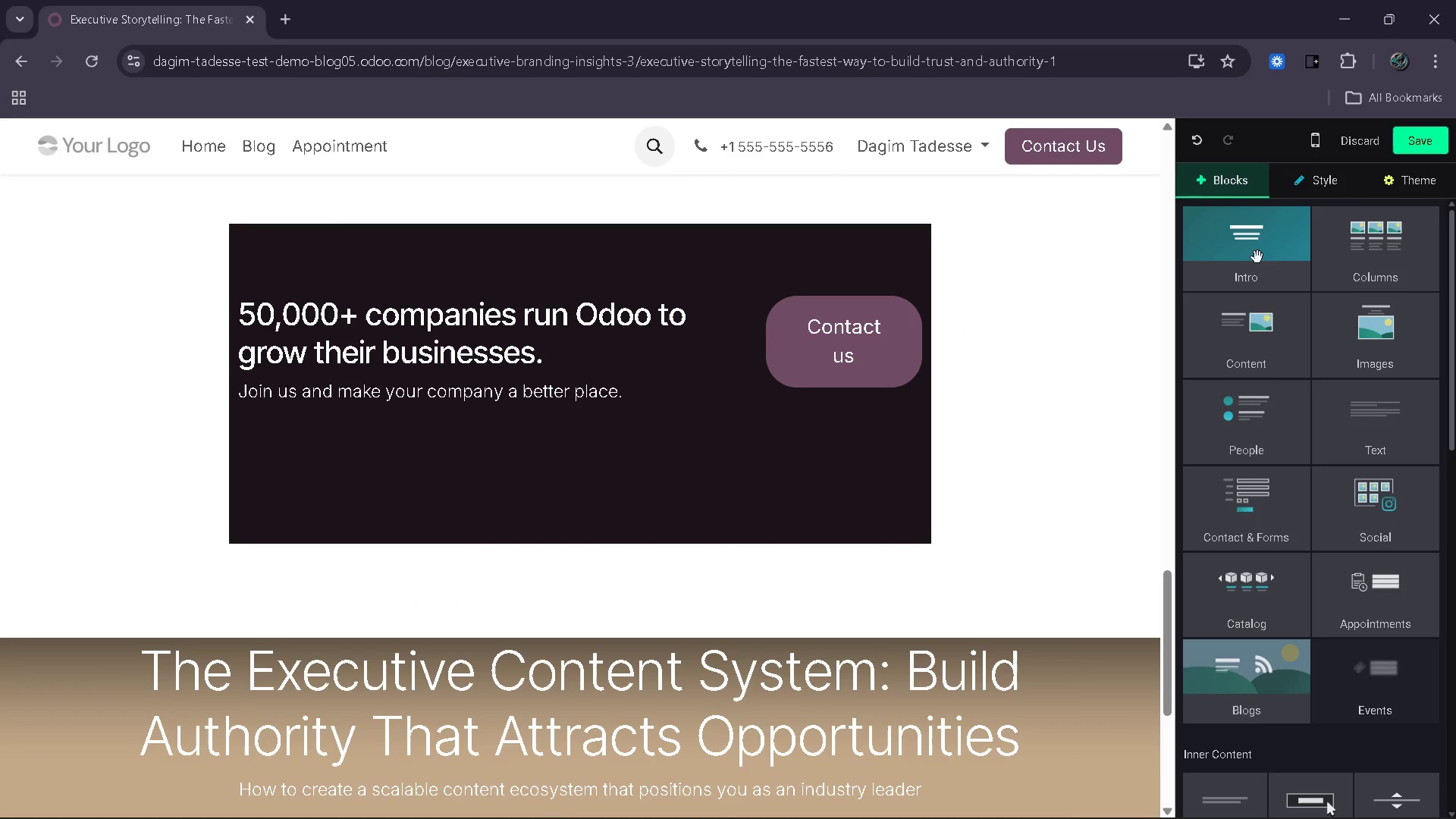 
mouse_move([1265, 364])
 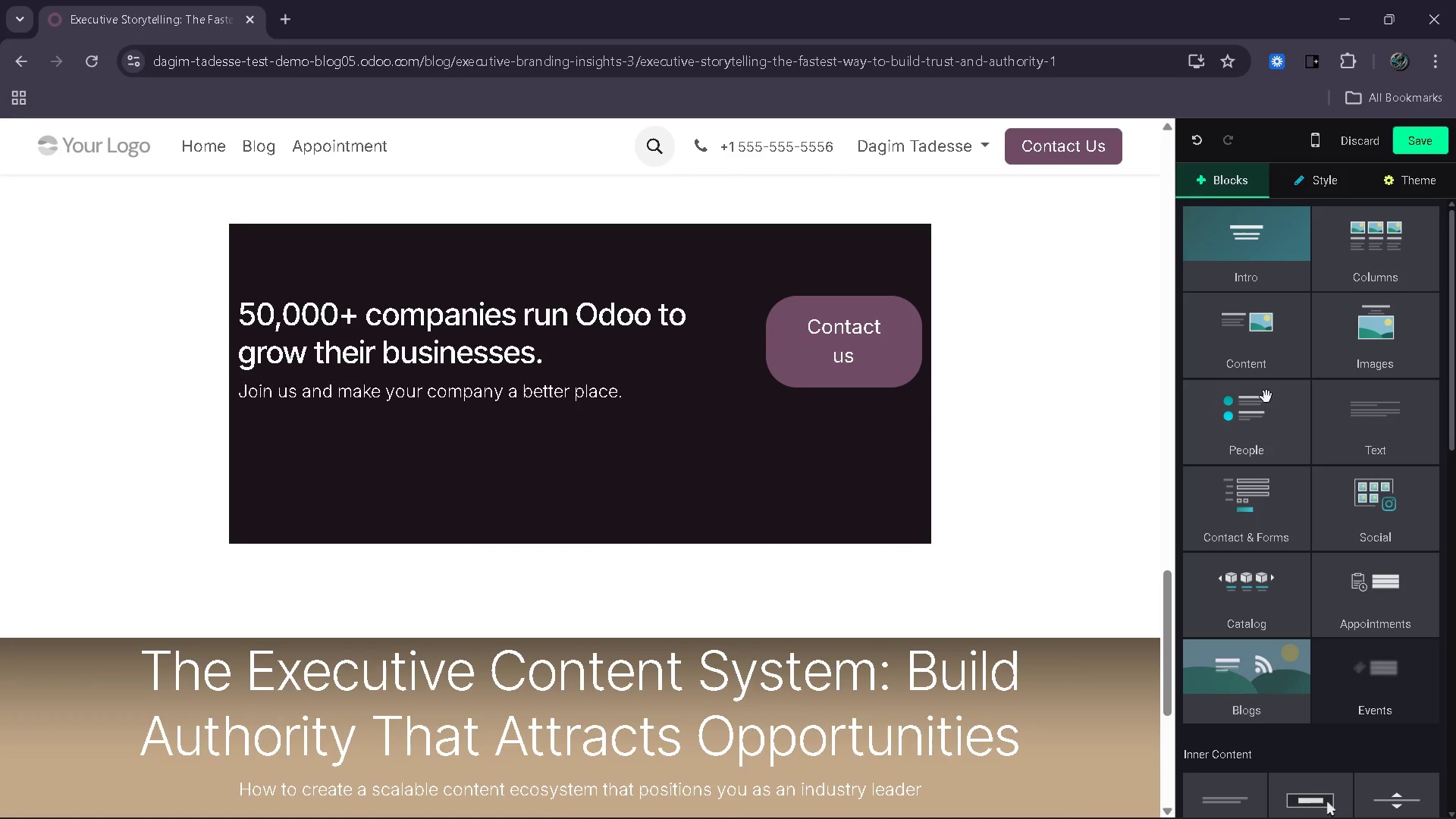 
left_click_drag(start_coordinate=[1266, 397], to_coordinate=[1338, 460])
 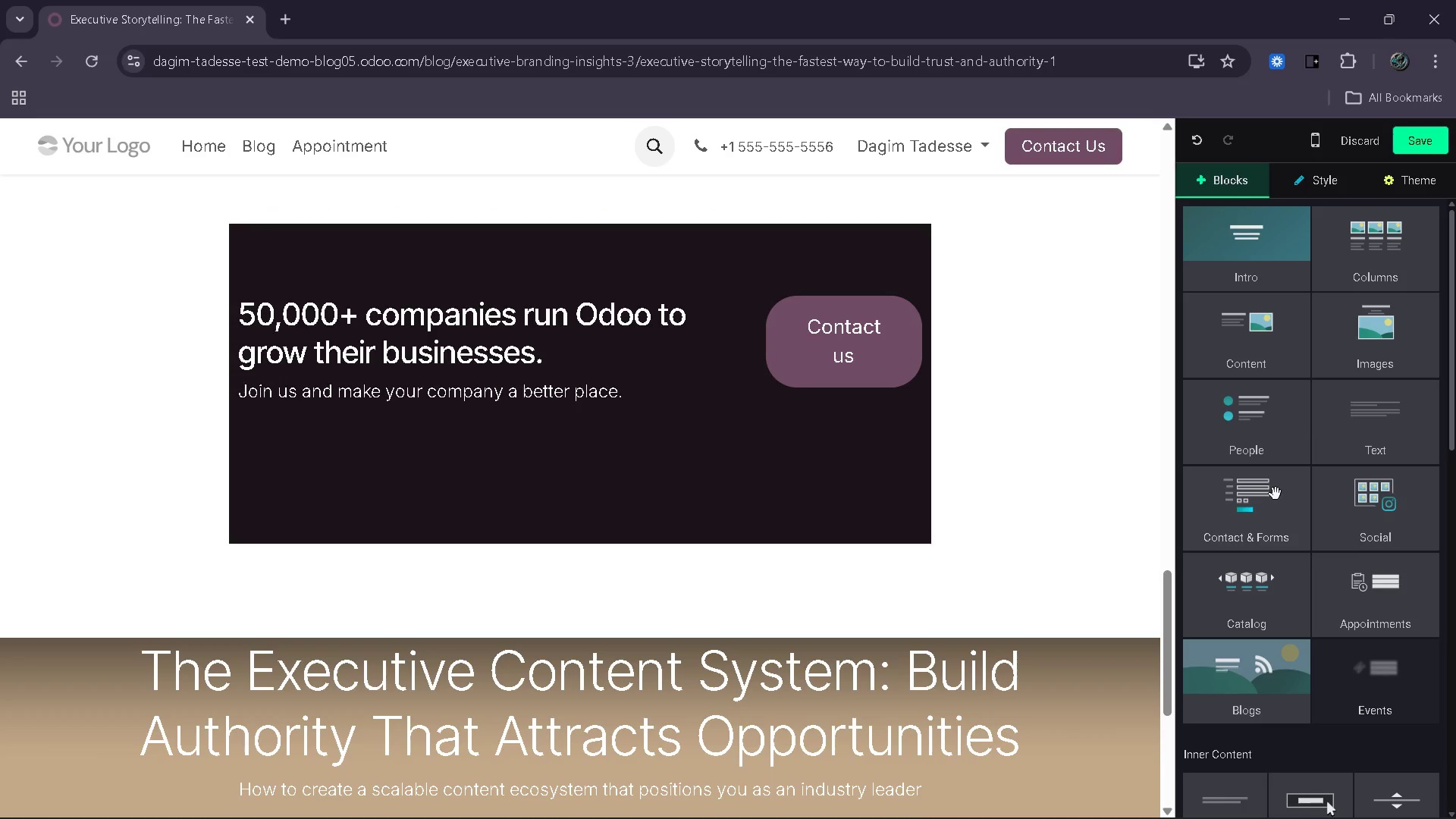 
left_click_drag(start_coordinate=[1276, 494], to_coordinate=[758, 563])
 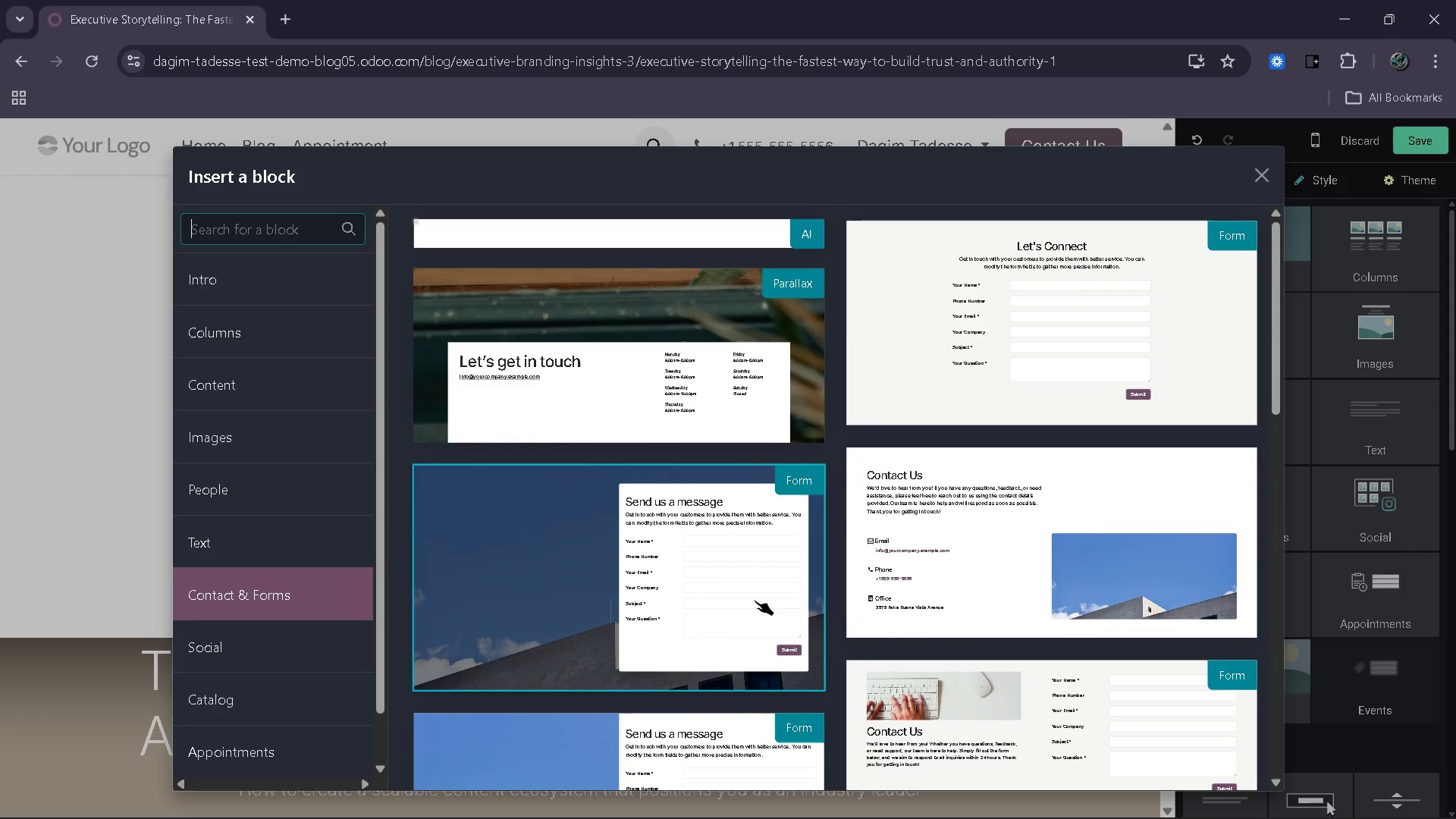 
left_click([984, 391])
 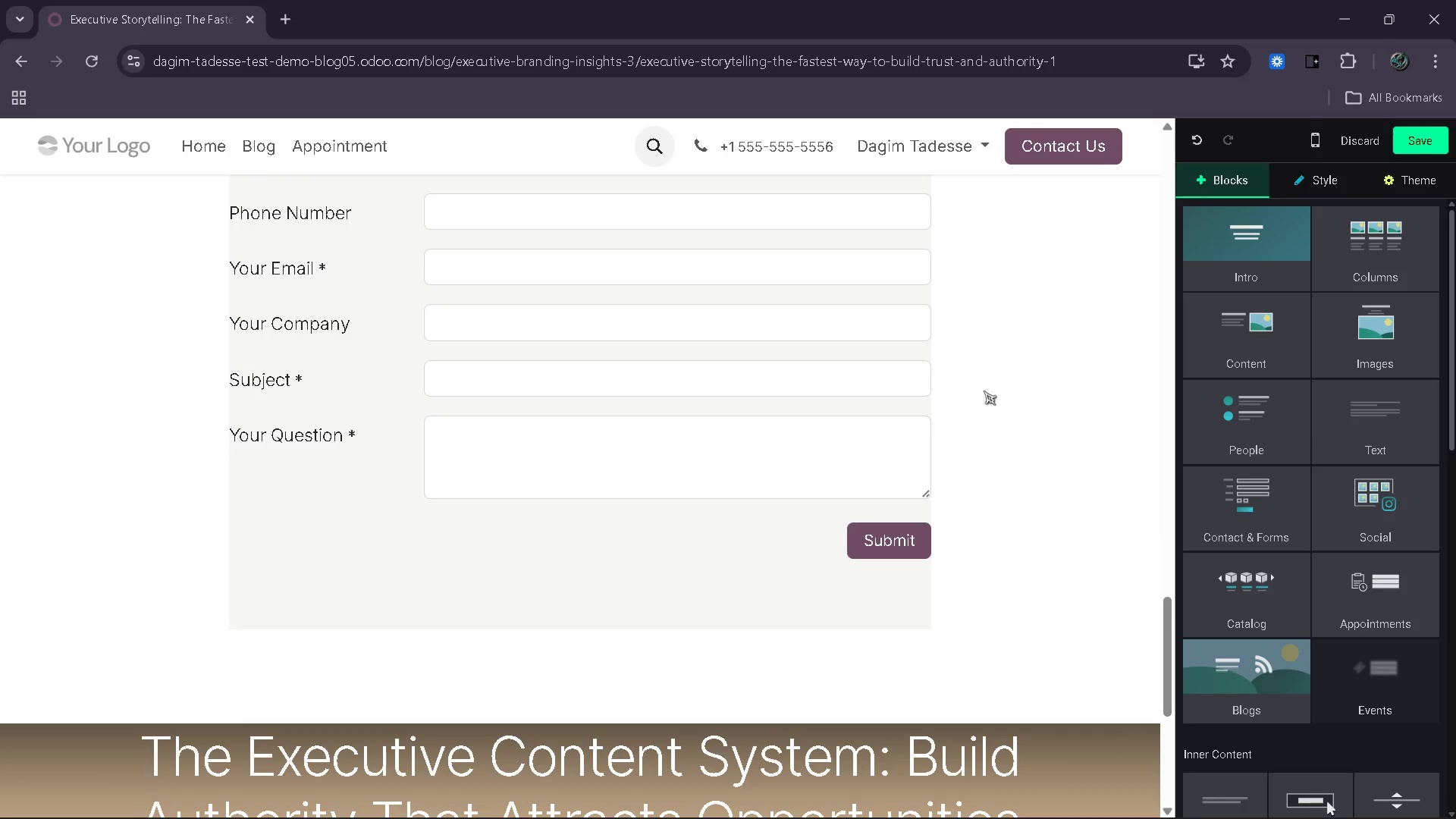 
wait(8.78)
 